 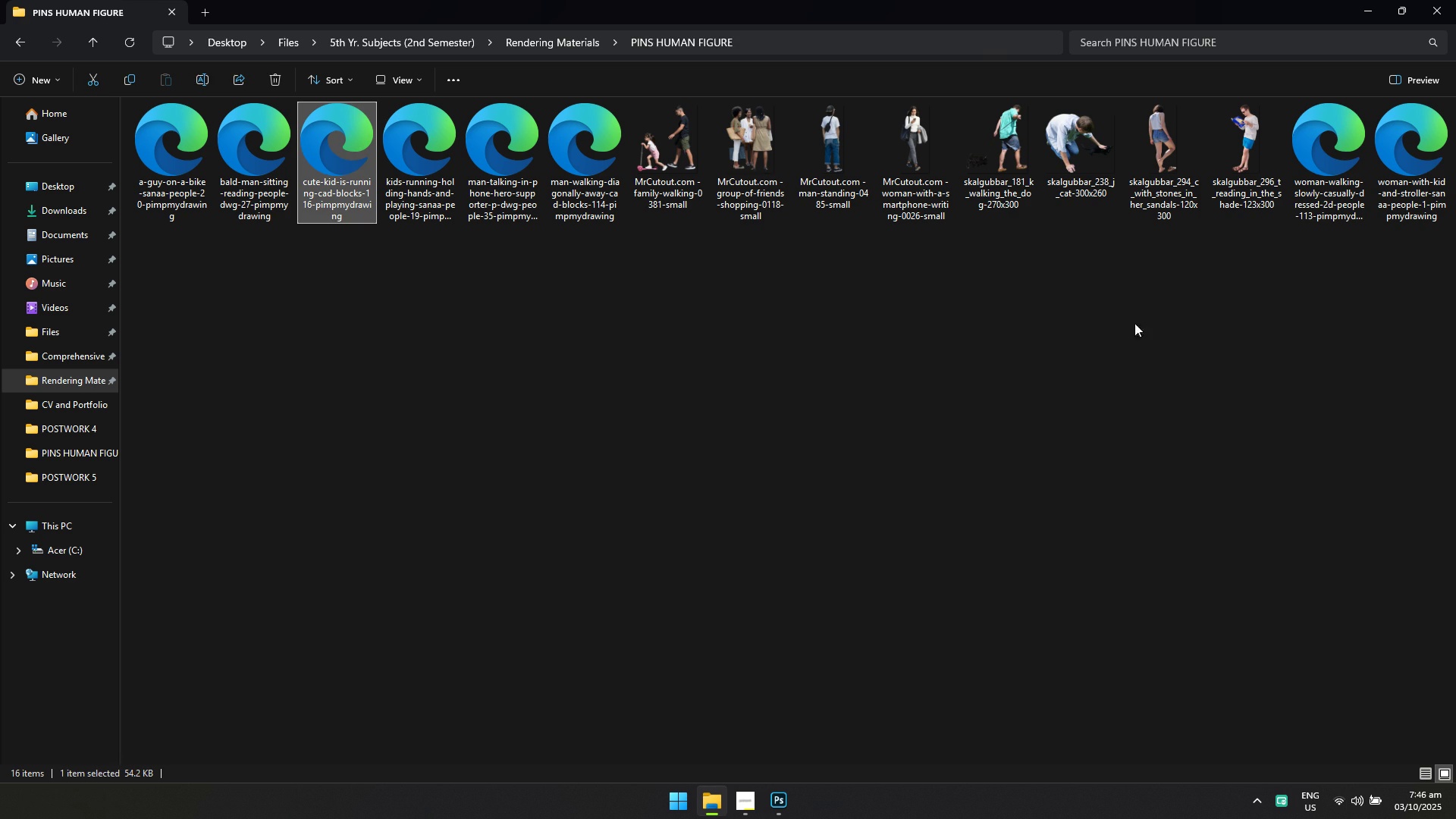 
double_click([1166, 315])
 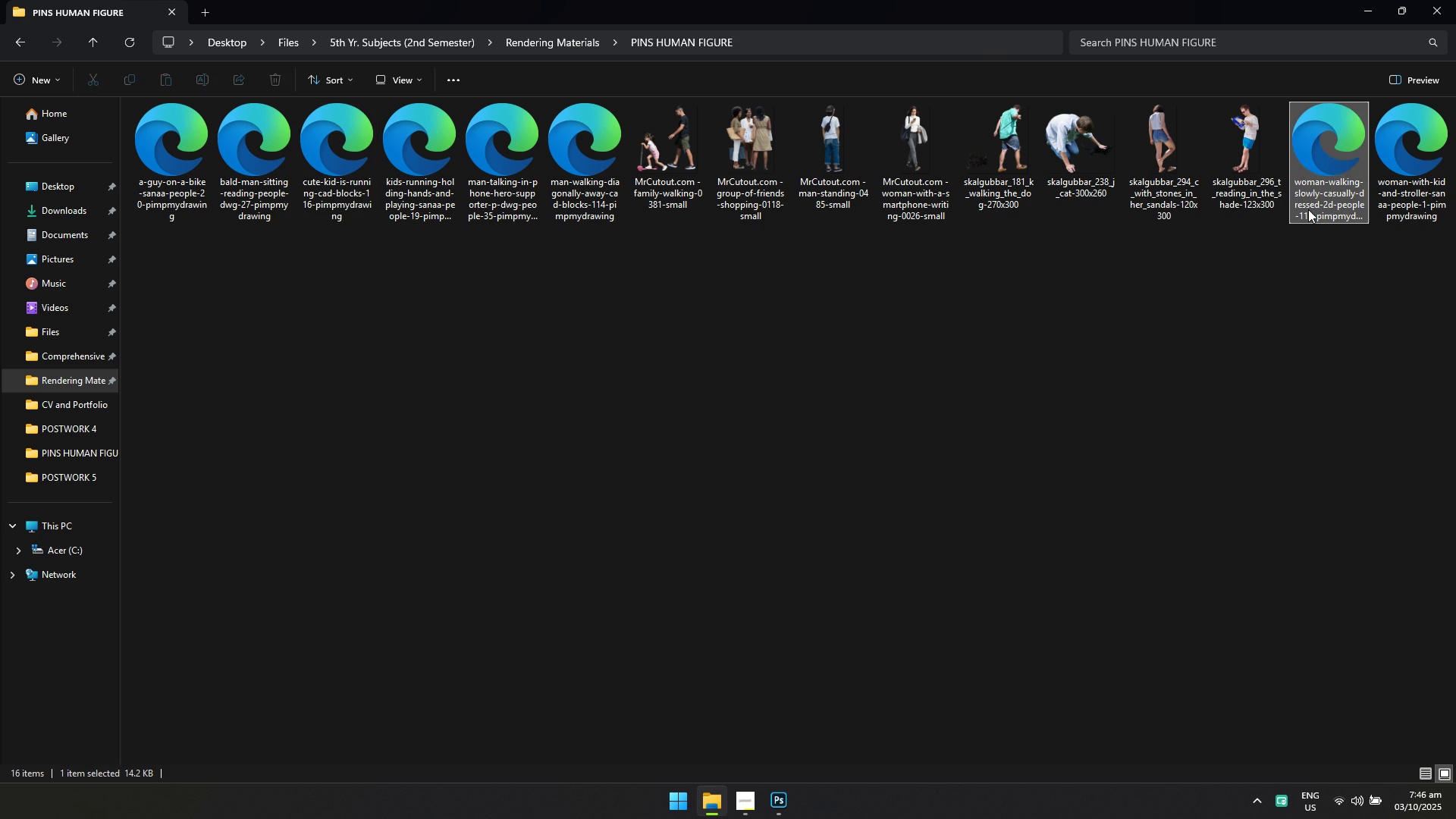 
triple_click([1308, 209])
 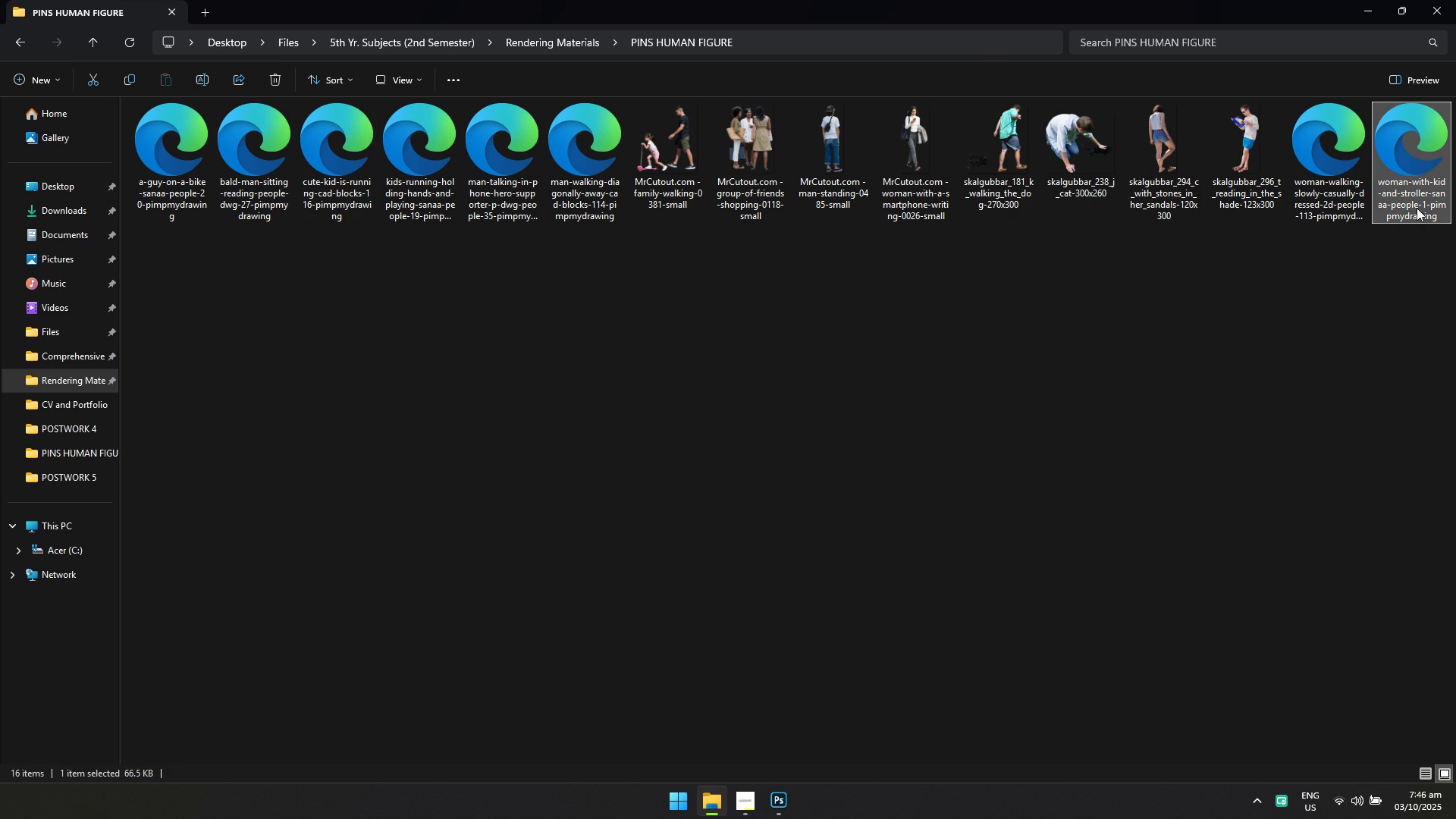 
triple_click([1417, 208])
 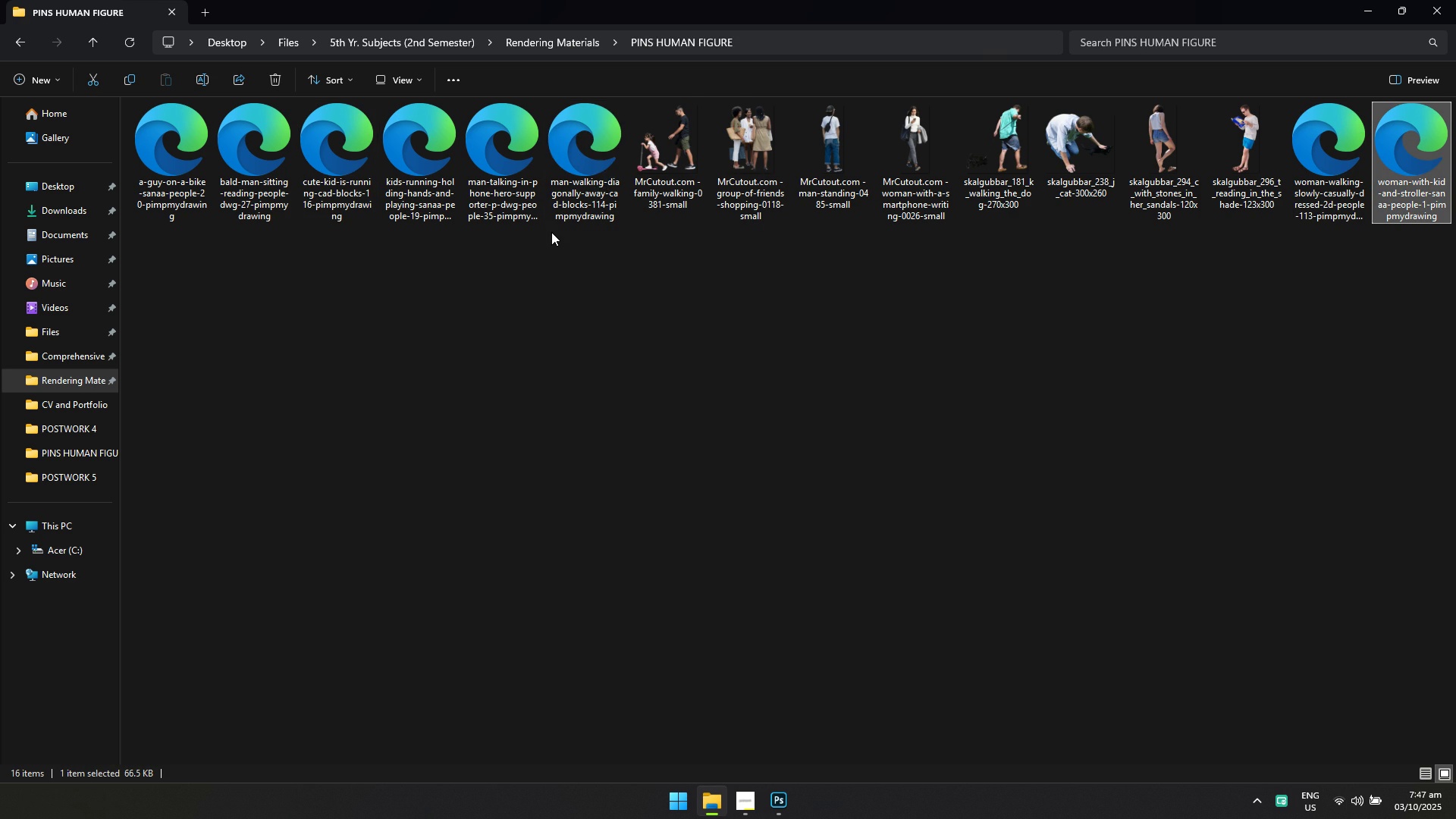 
left_click([560, 209])
 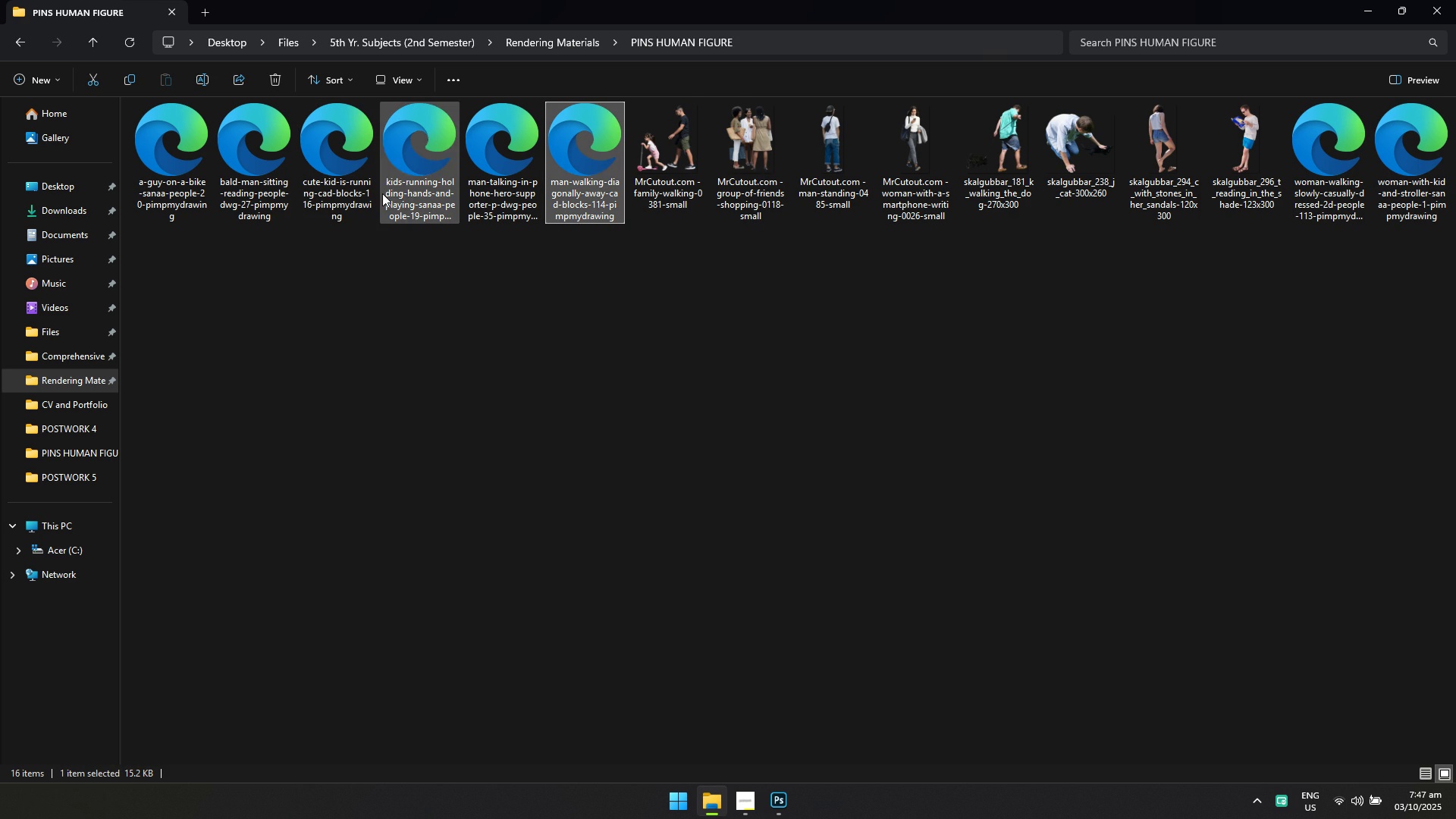 
left_click_drag(start_coordinate=[403, 175], to_coordinate=[416, 617])
 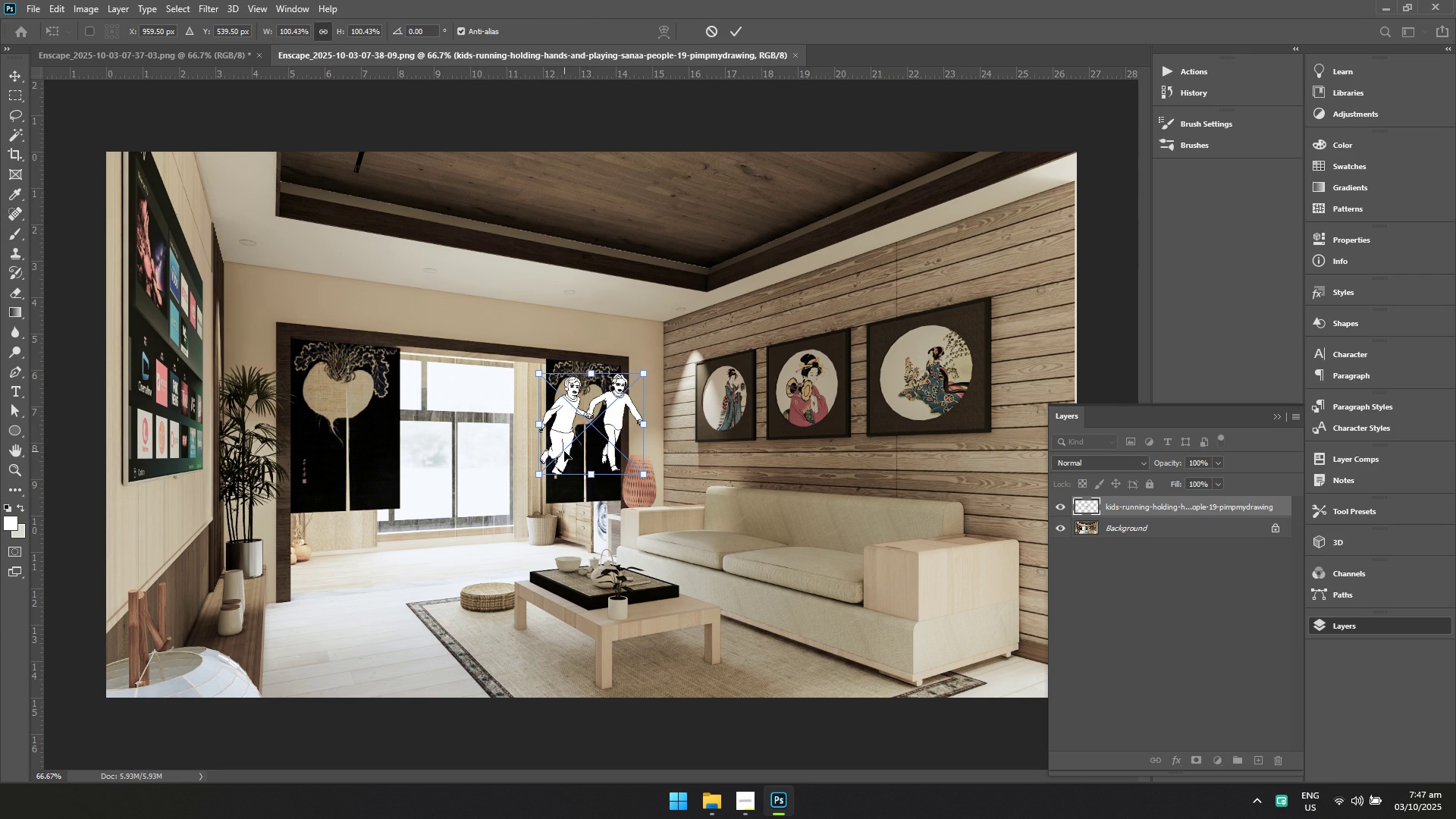 
left_click_drag(start_coordinate=[569, 443], to_coordinate=[376, 588])
 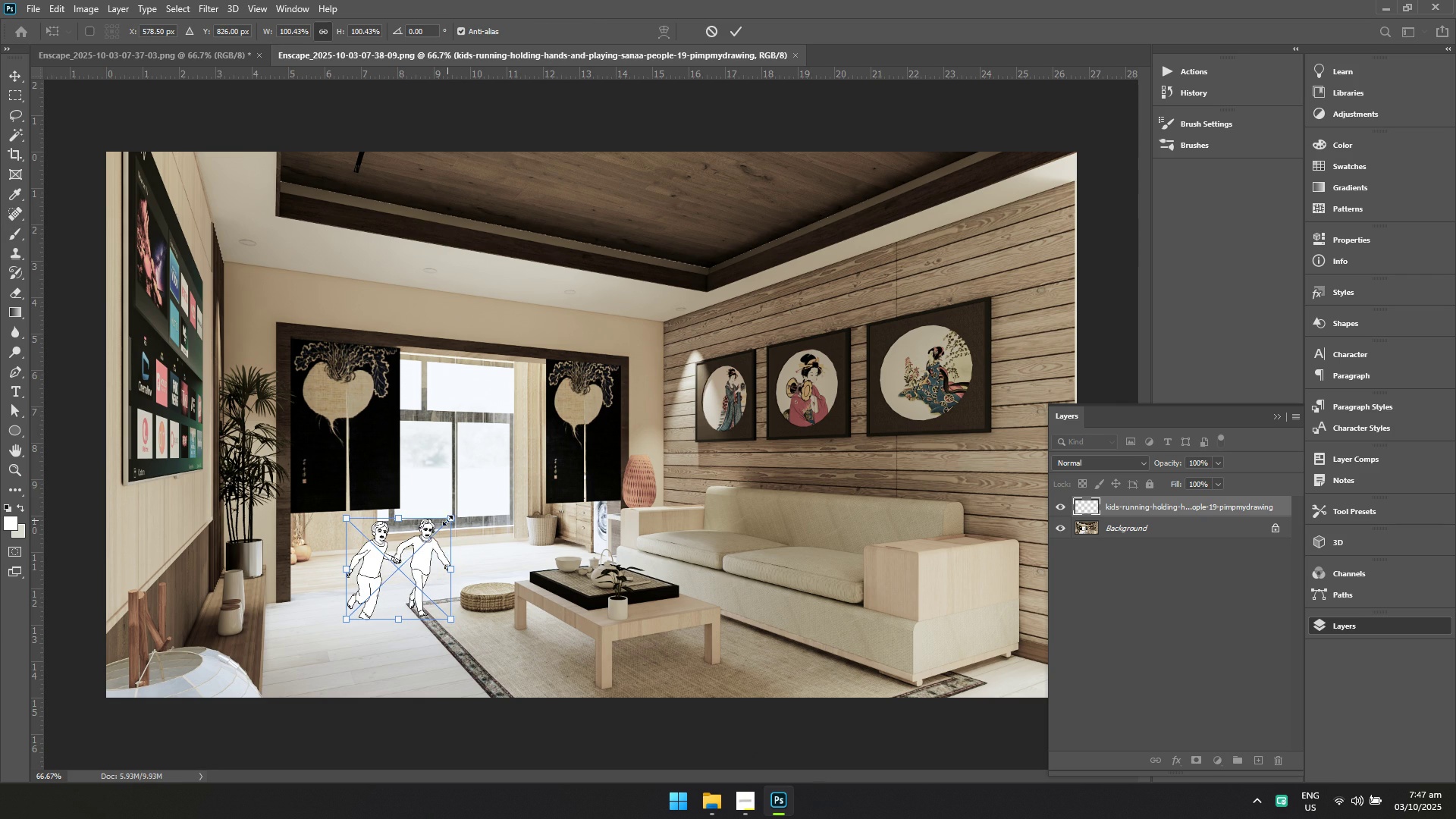 
left_click_drag(start_coordinate=[447, 520], to_coordinate=[475, 497])
 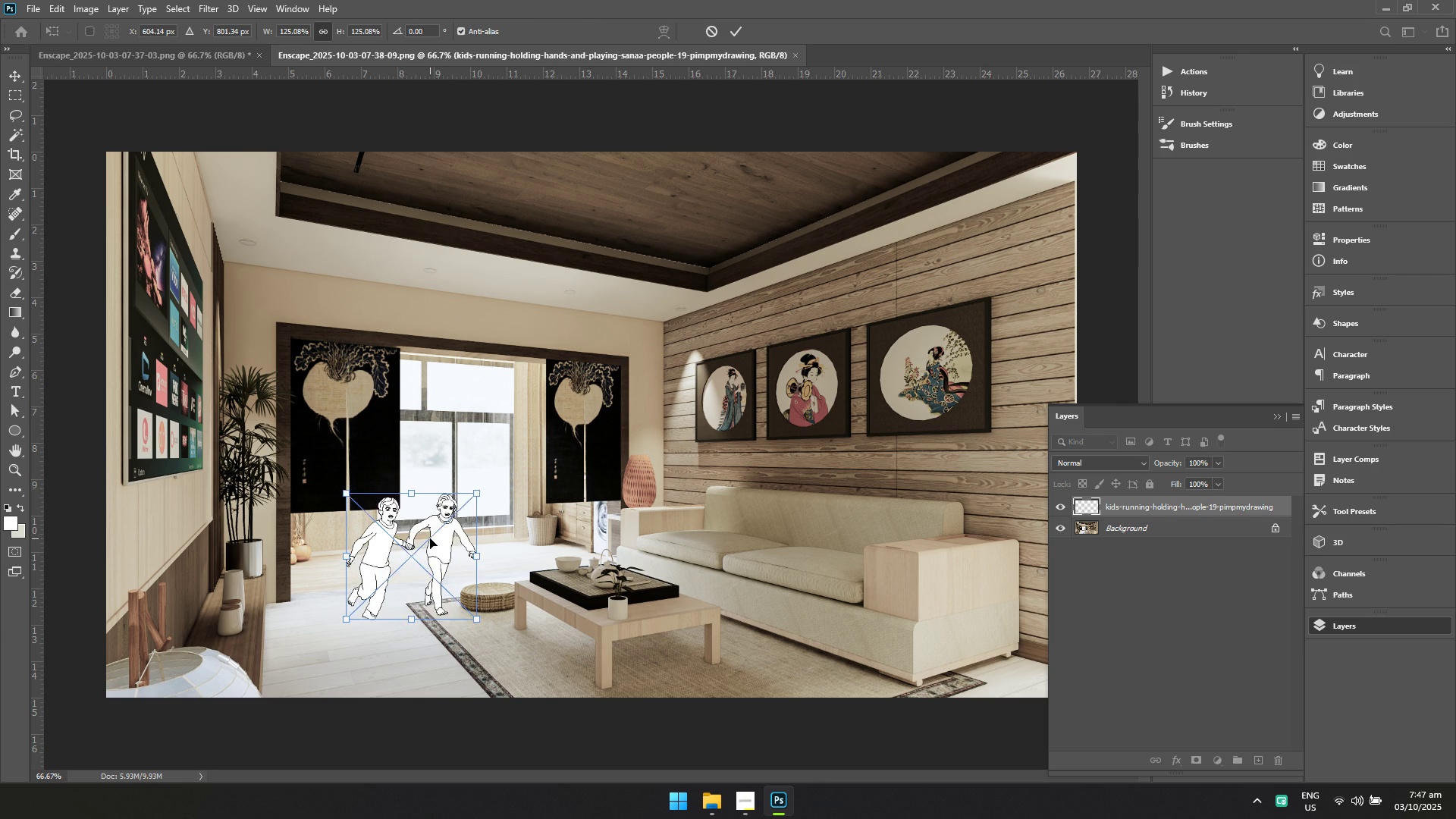 
left_click_drag(start_coordinate=[429, 538], to_coordinate=[404, 535])
 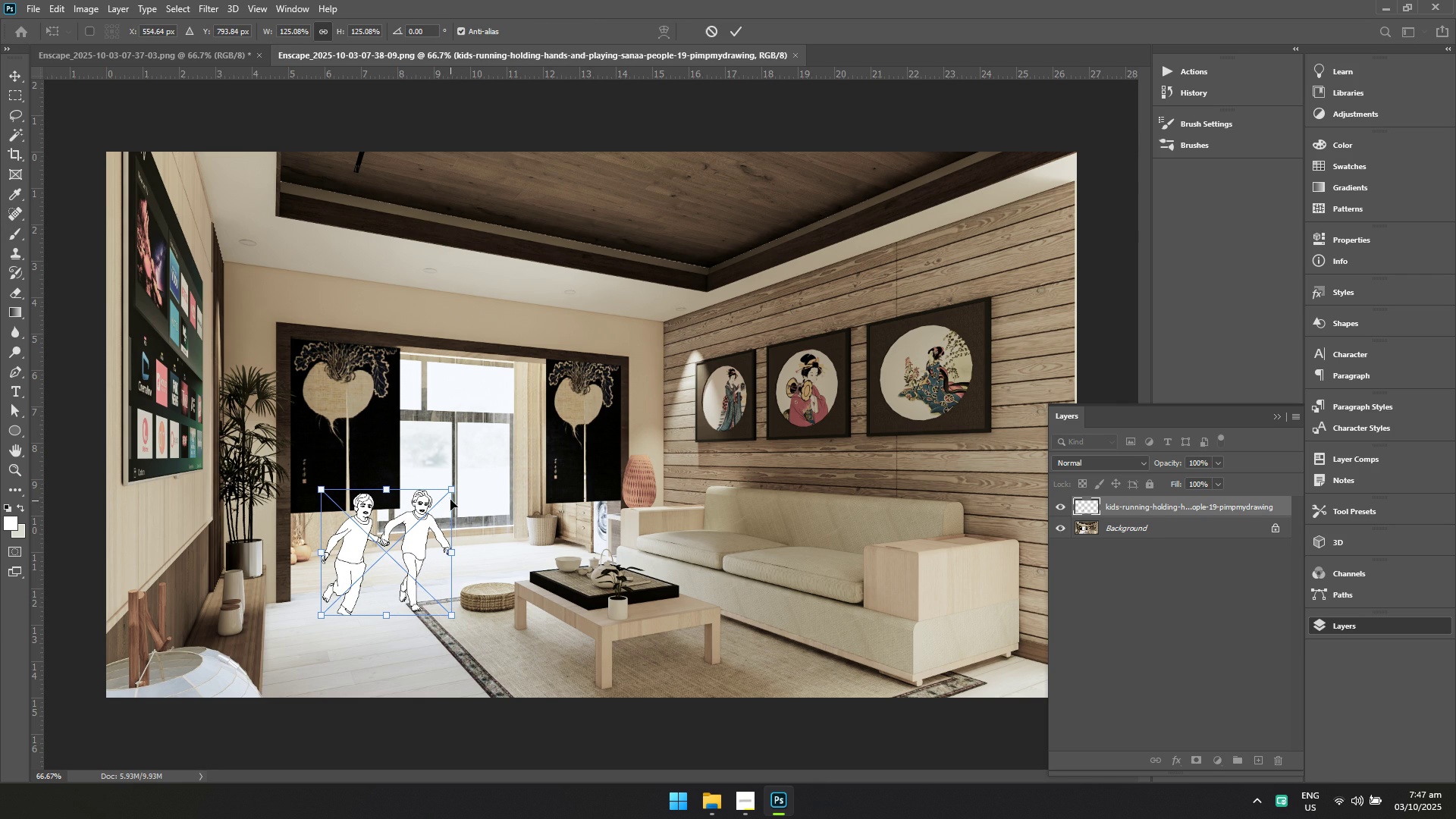 
left_click_drag(start_coordinate=[452, 495], to_coordinate=[472, 463])
 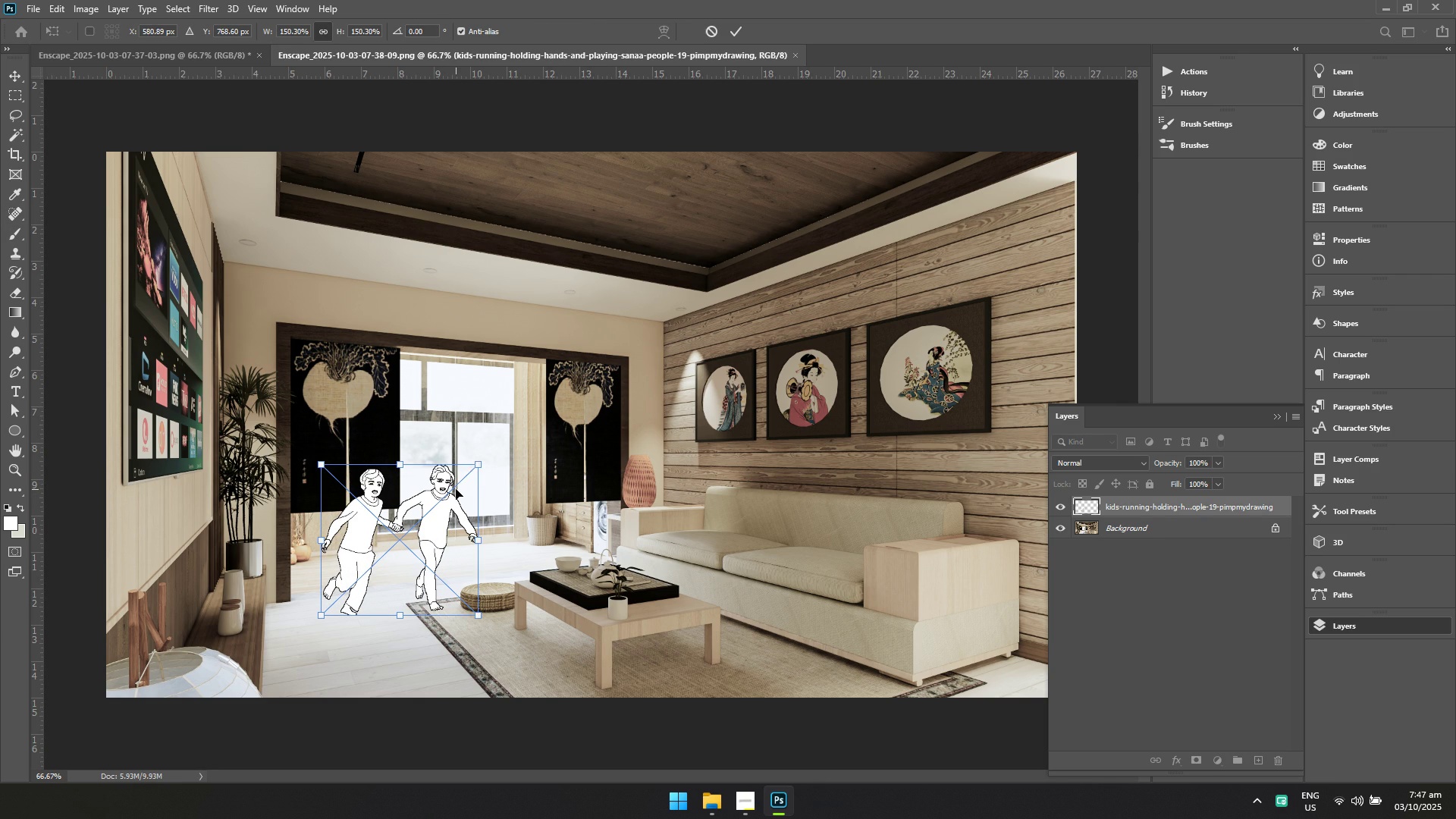 
left_click_drag(start_coordinate=[456, 489], to_coordinate=[452, 490])
 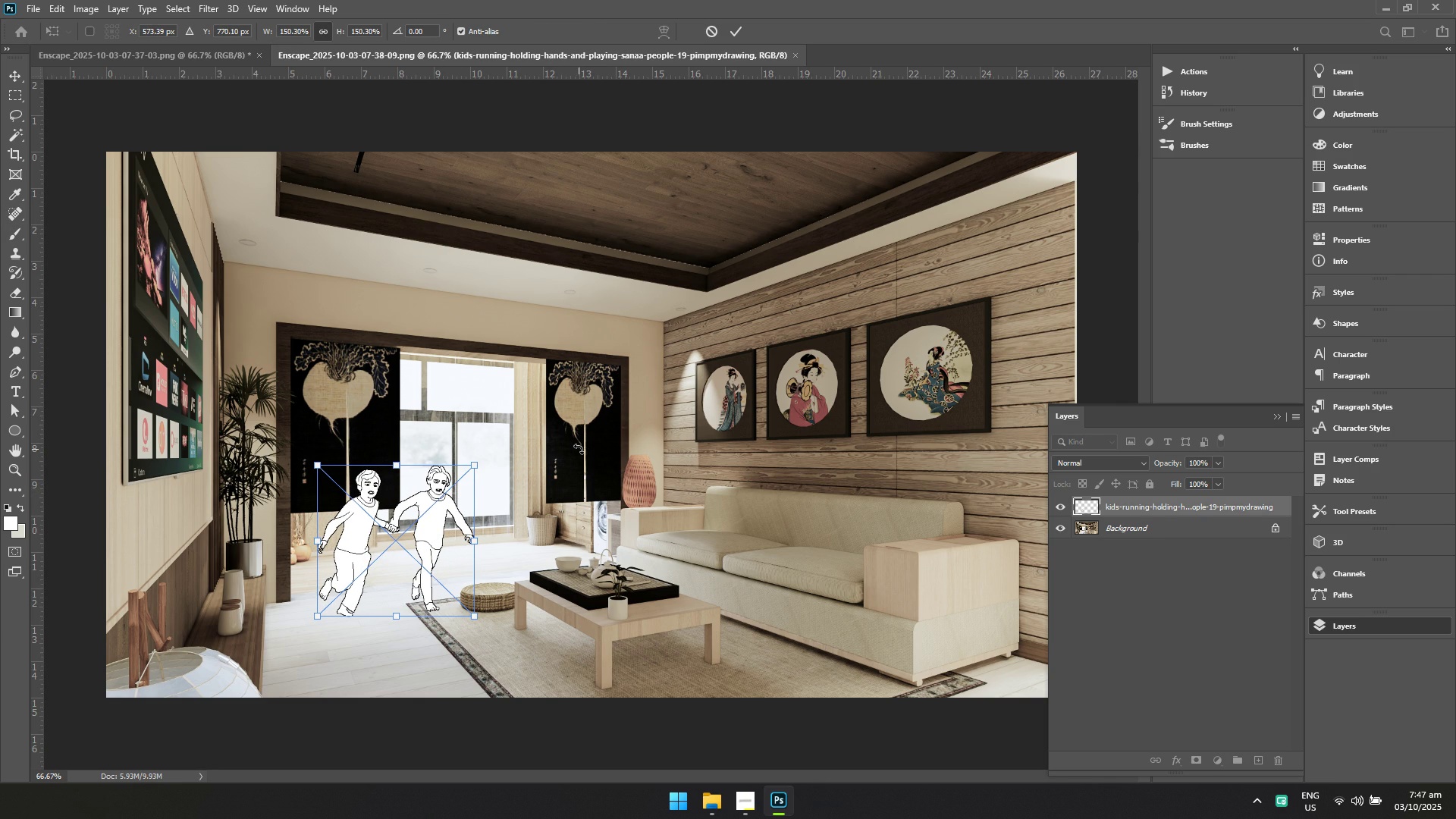 
key(Enter)
 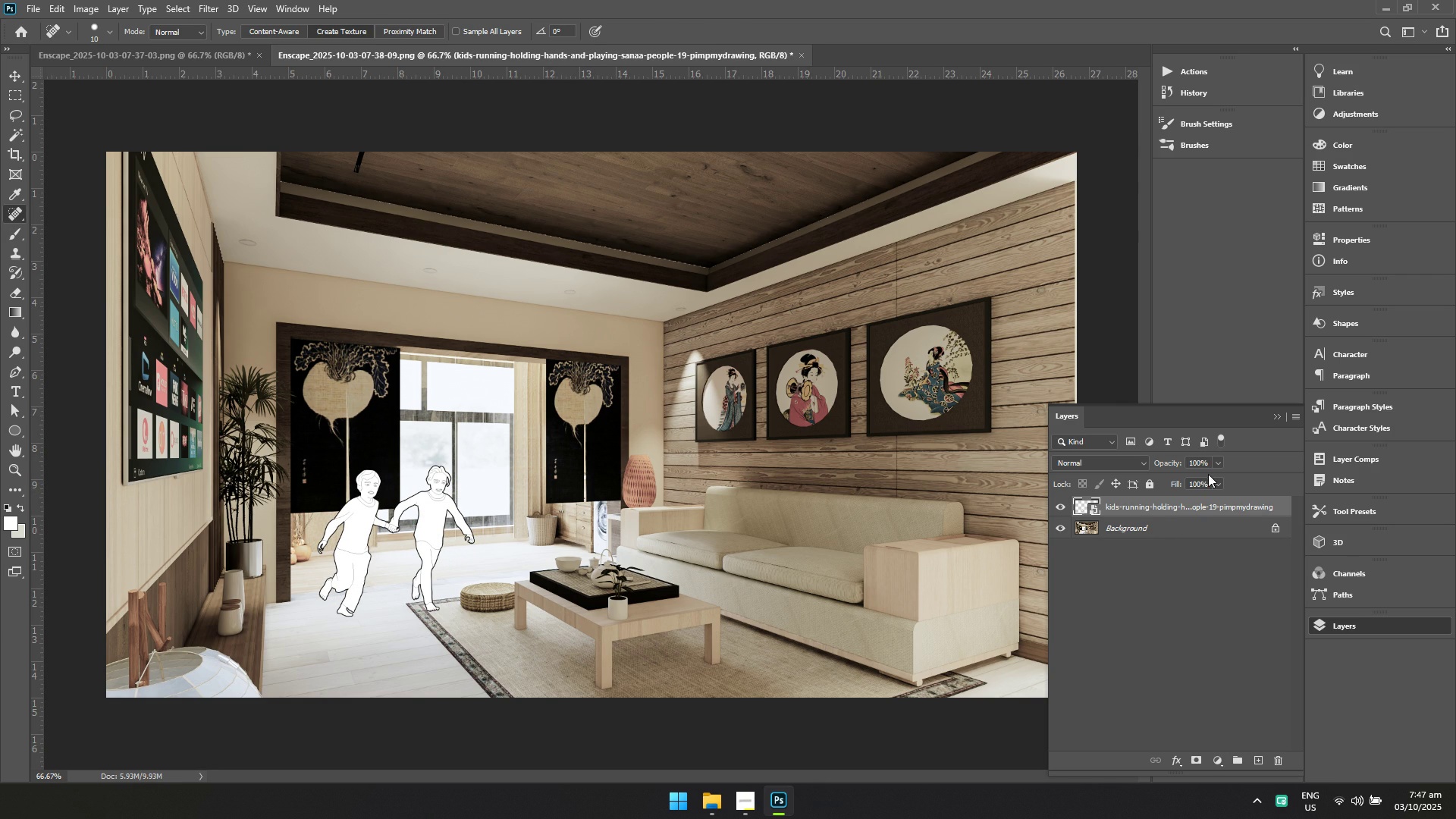 
left_click([1201, 463])
 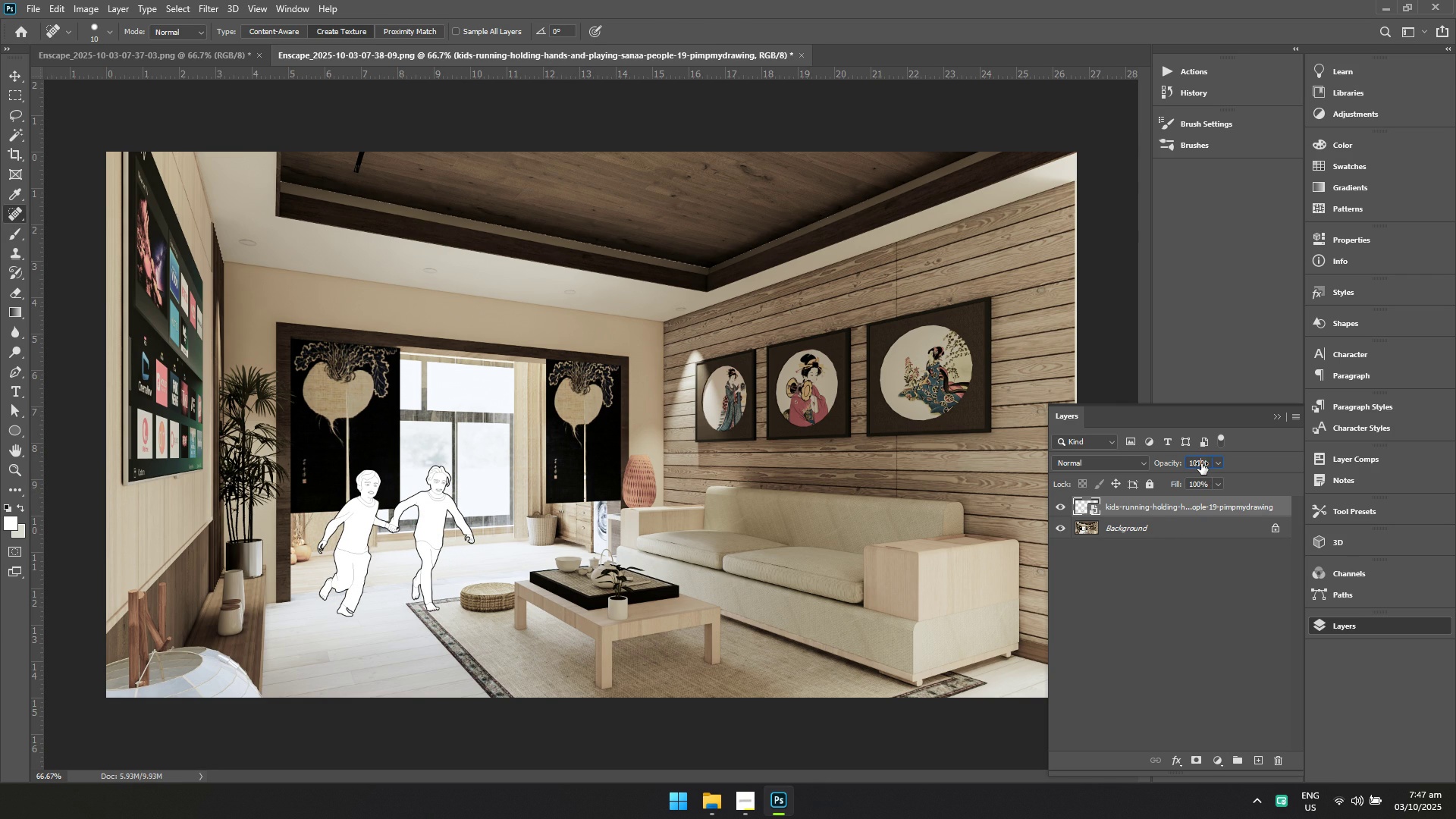 
key(Control+ControlLeft)
 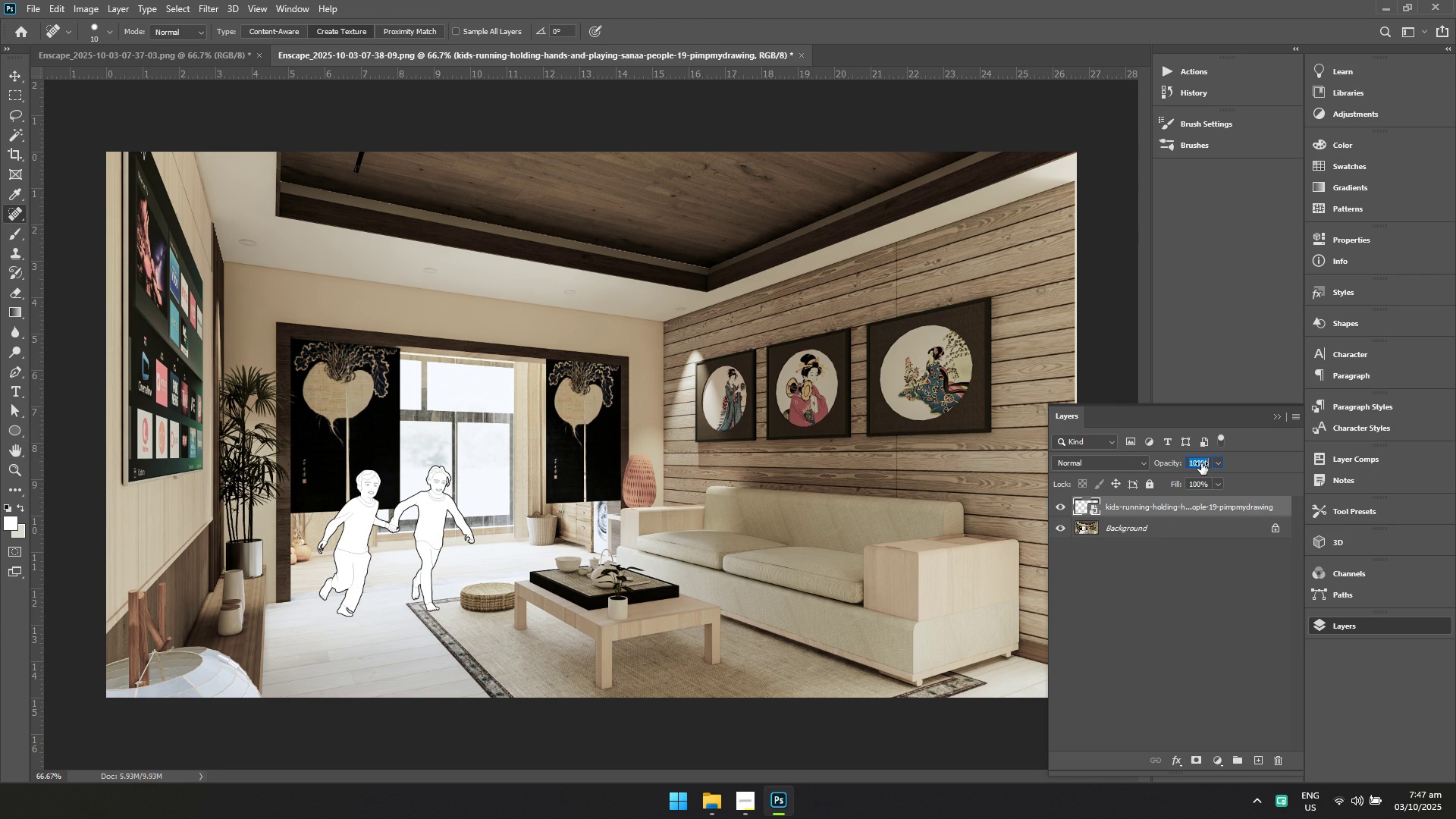 
key(Control+A)
 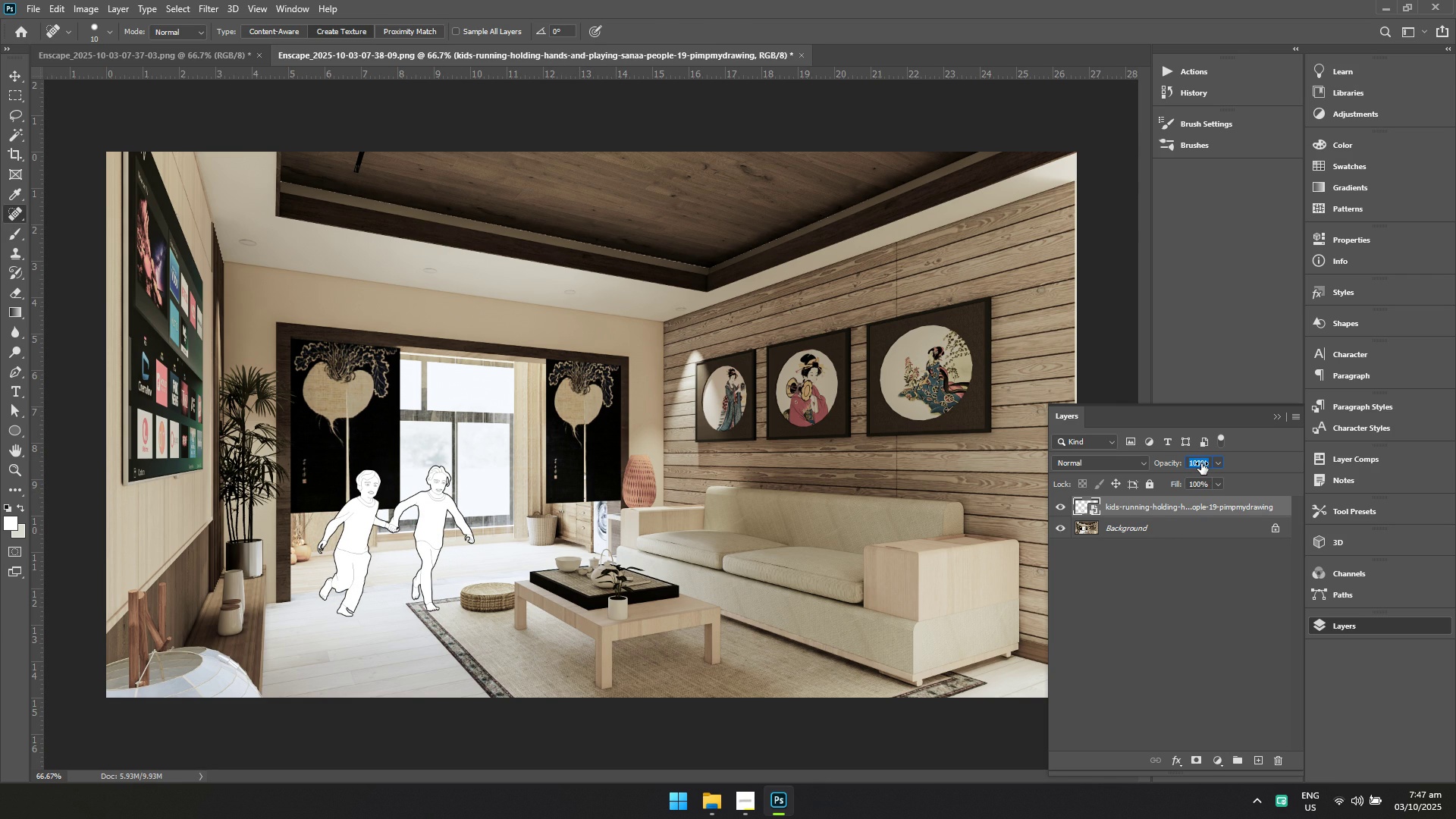 
type(80)
 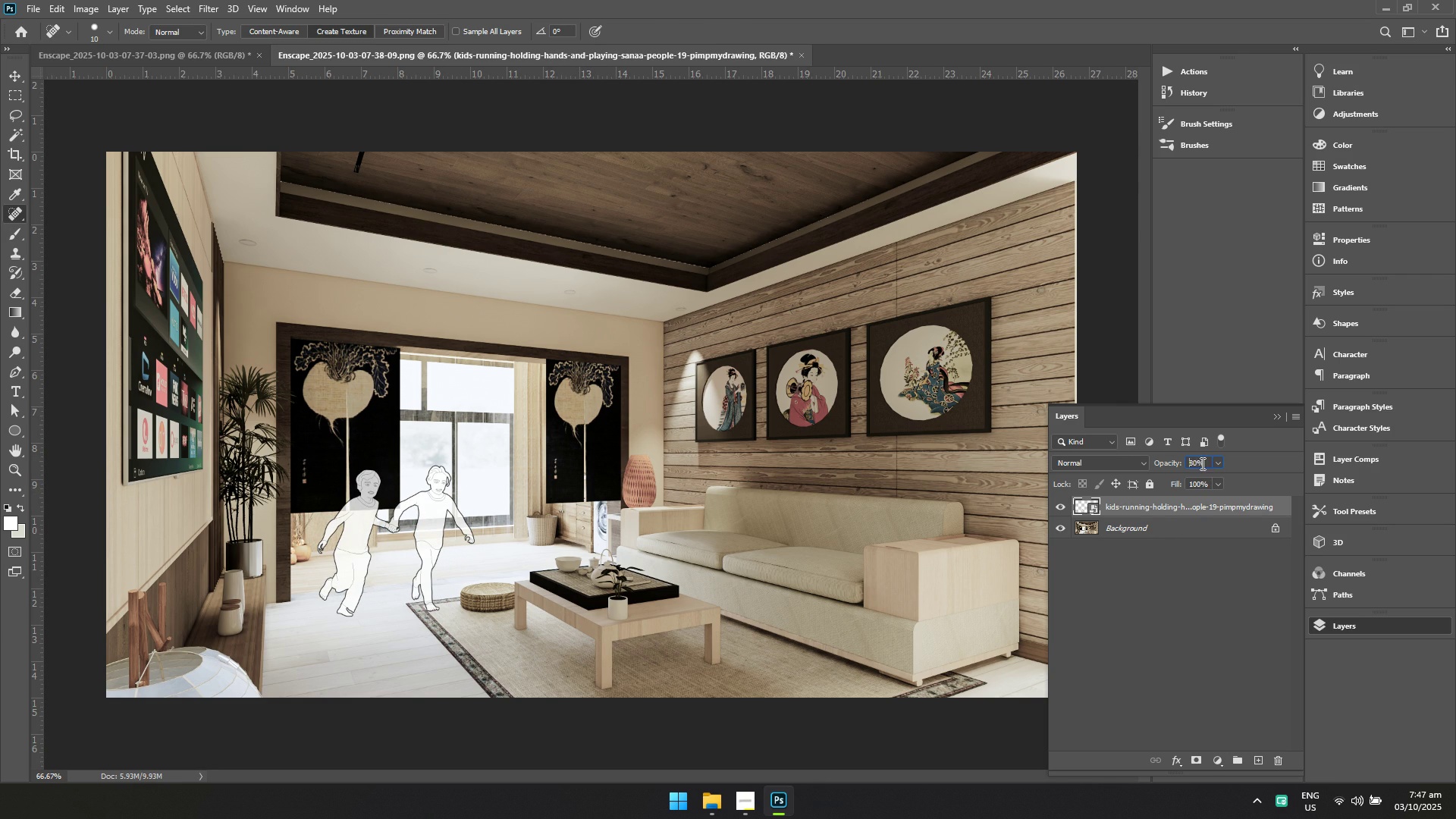 
key(Enter)
 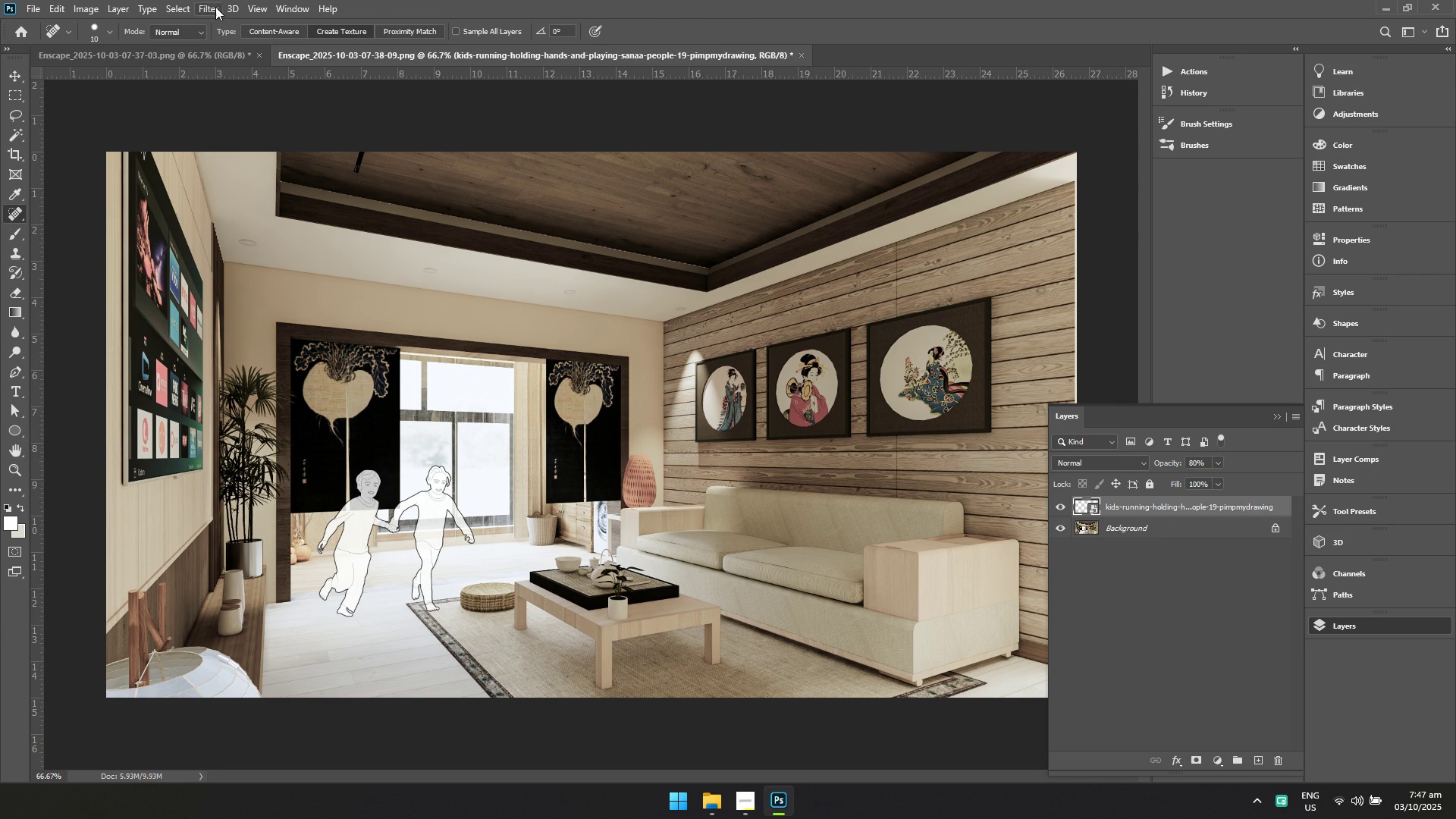 
left_click([229, 7])
 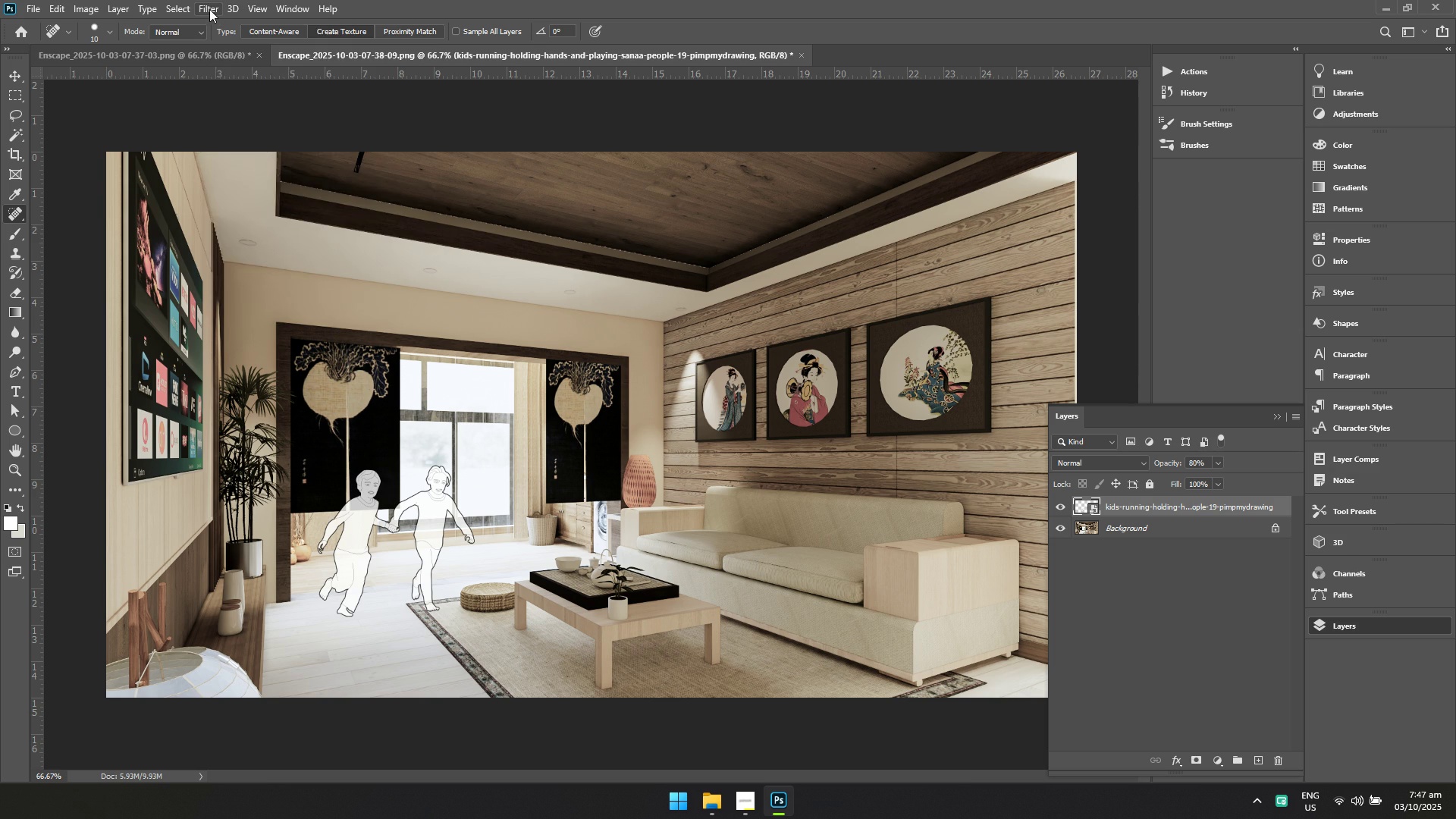 
left_click([209, 8])
 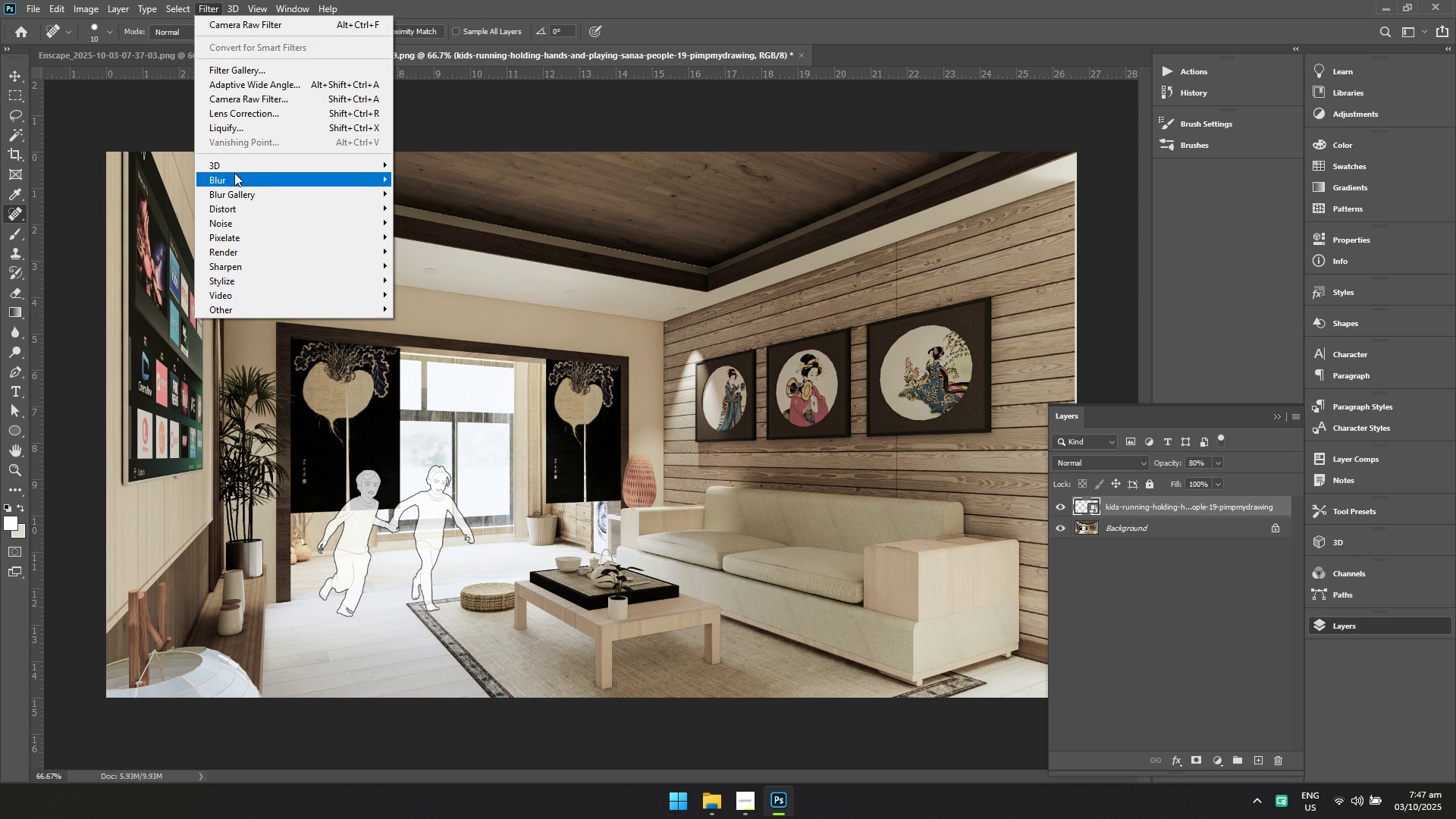 
left_click([234, 177])
 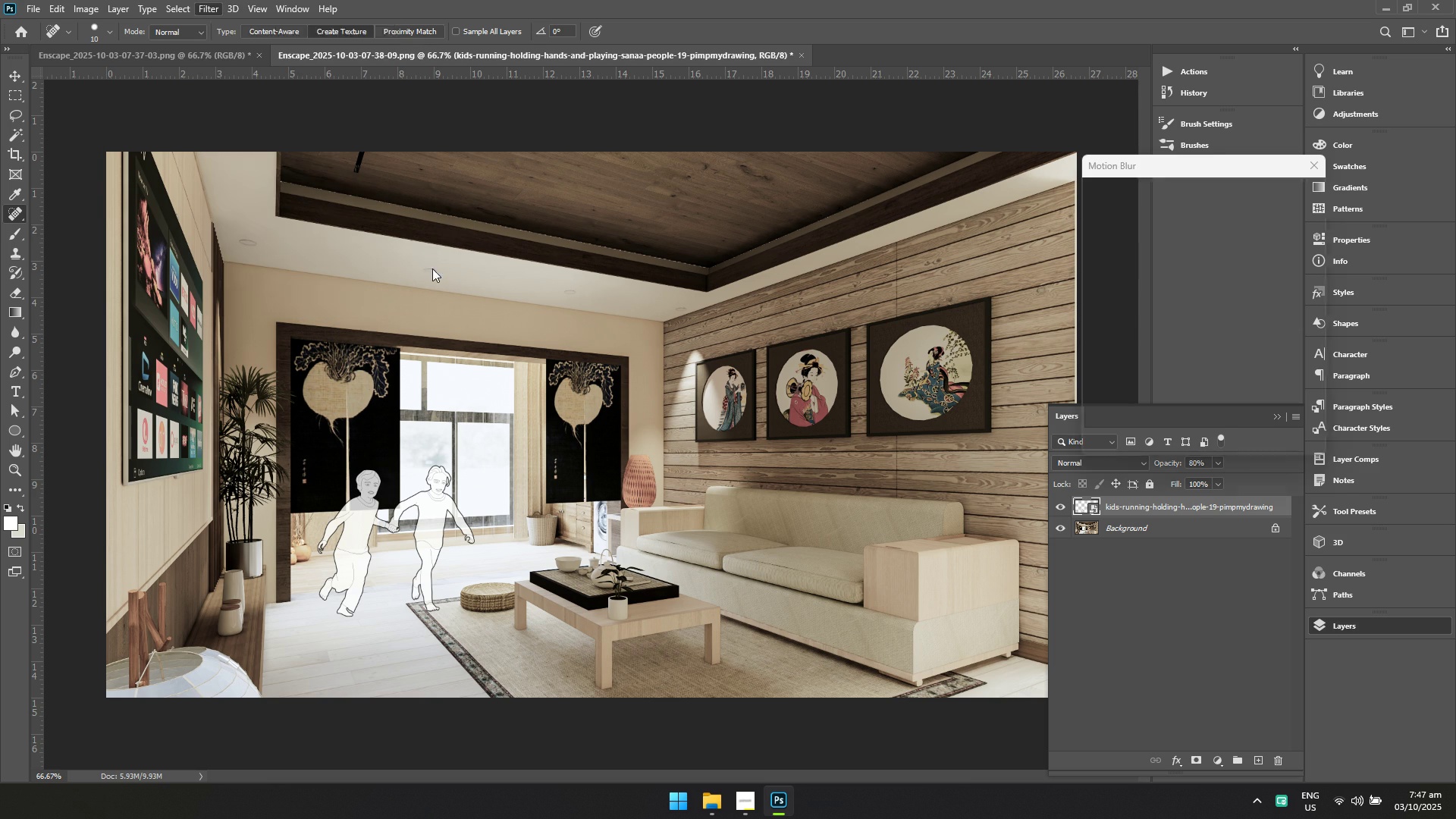 
left_click([432, 268])
 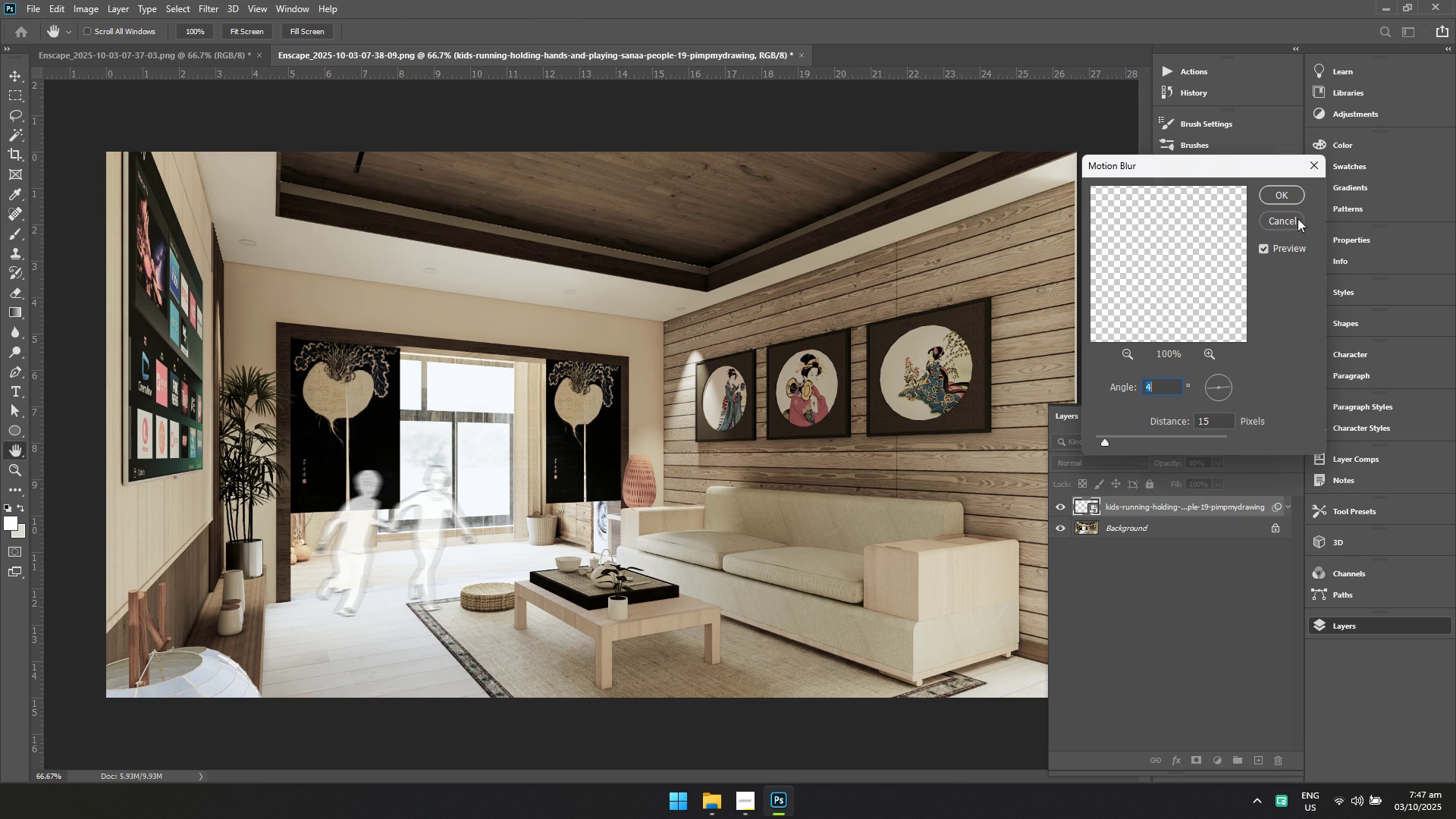 
left_click([1274, 197])
 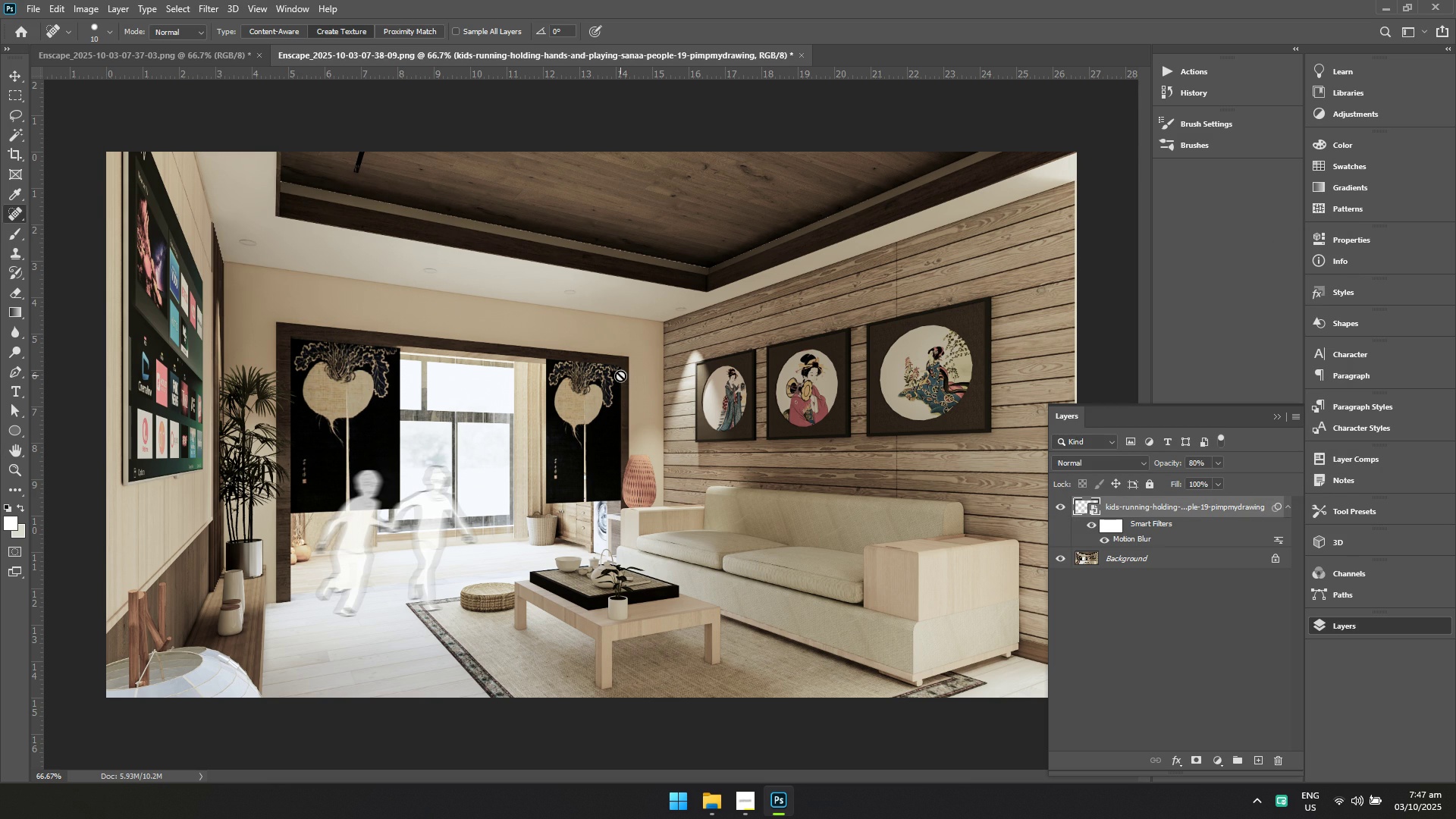 
key(Control+S)
 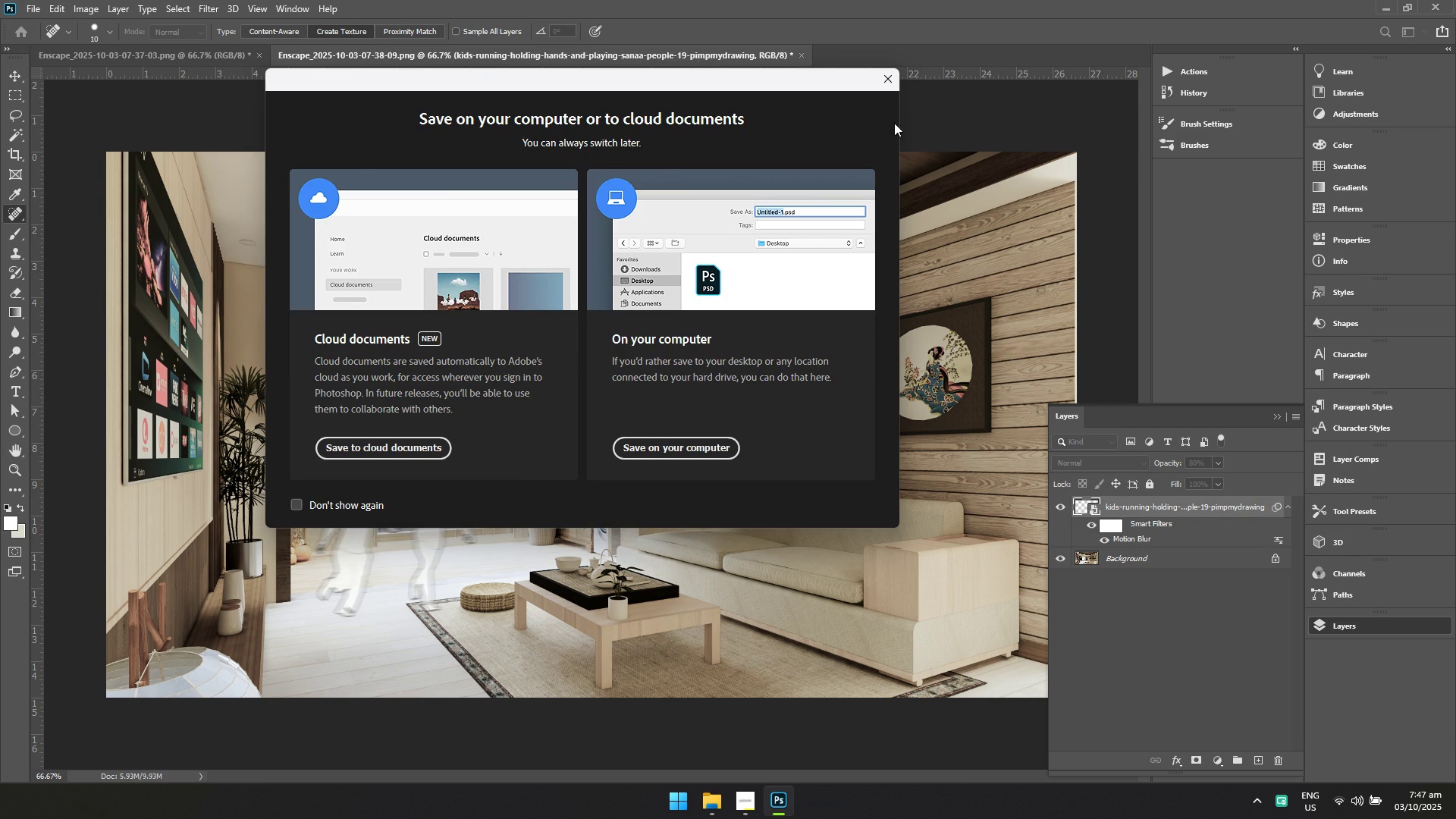 
left_click([890, 80])
 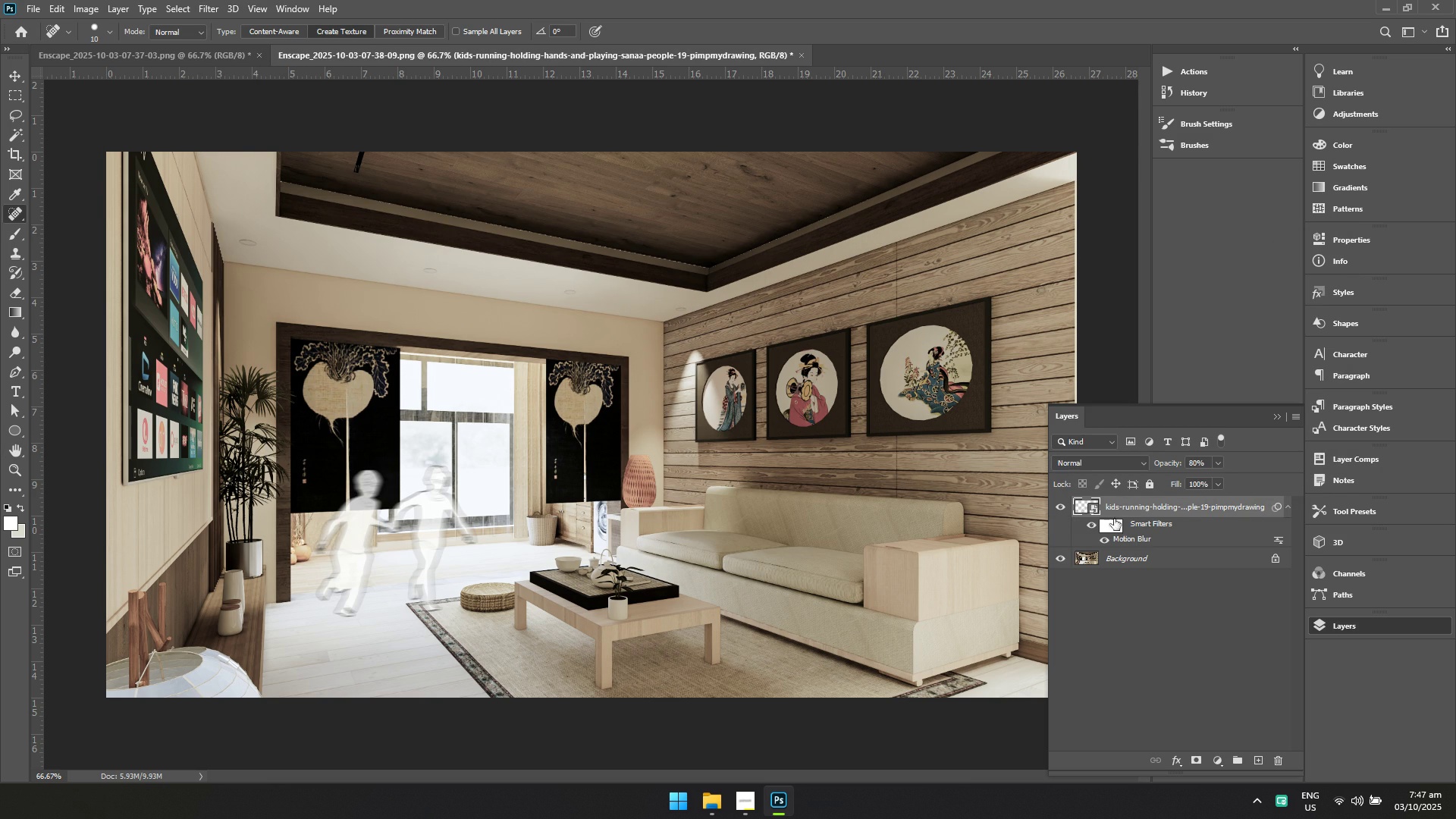 
hold_key(key=ShiftLeft, duration=0.56)
left_click([1135, 556])
 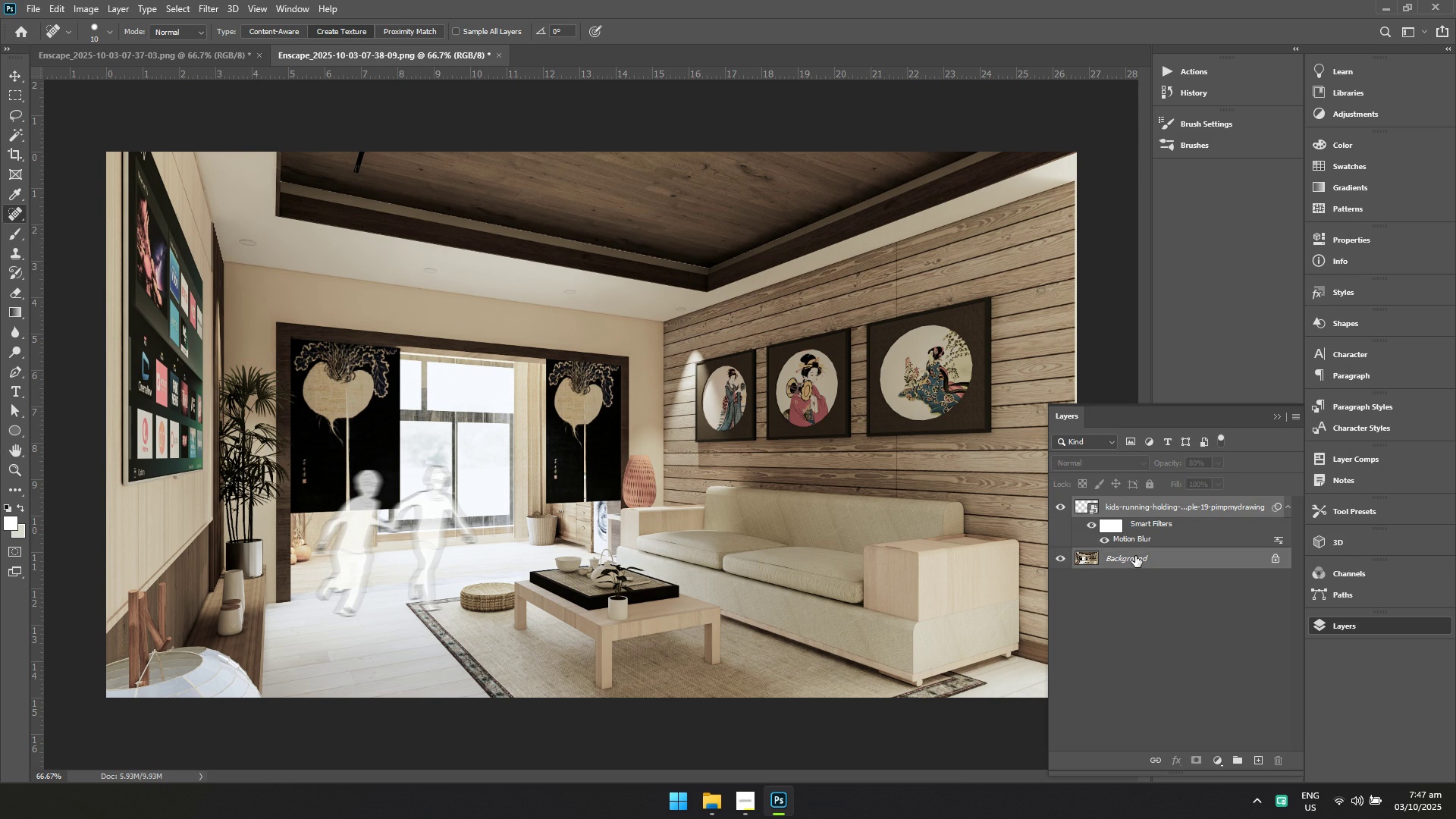 
right_click([1135, 556])
 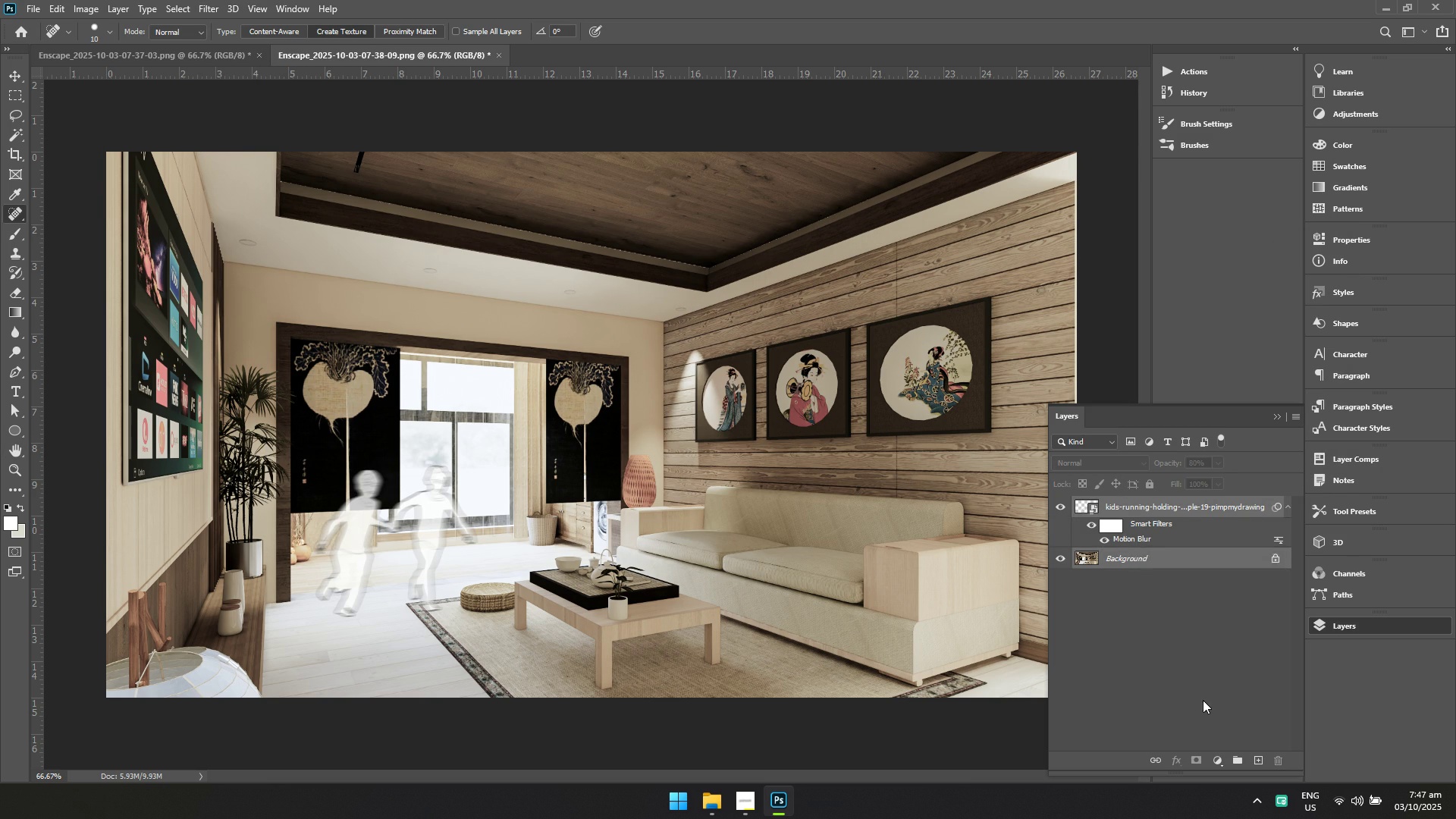 
left_click([1203, 700])
 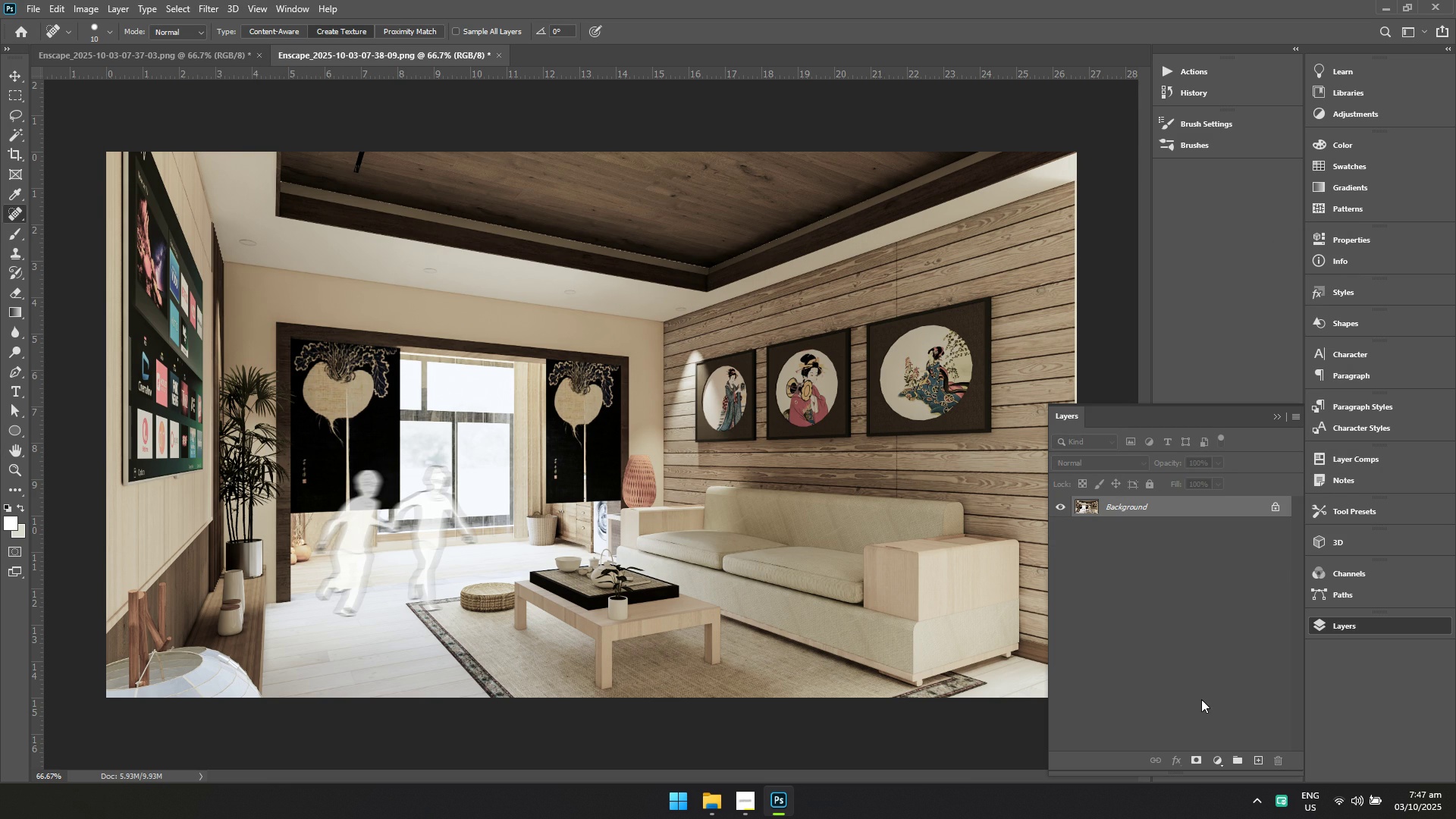 
key(Enter)
 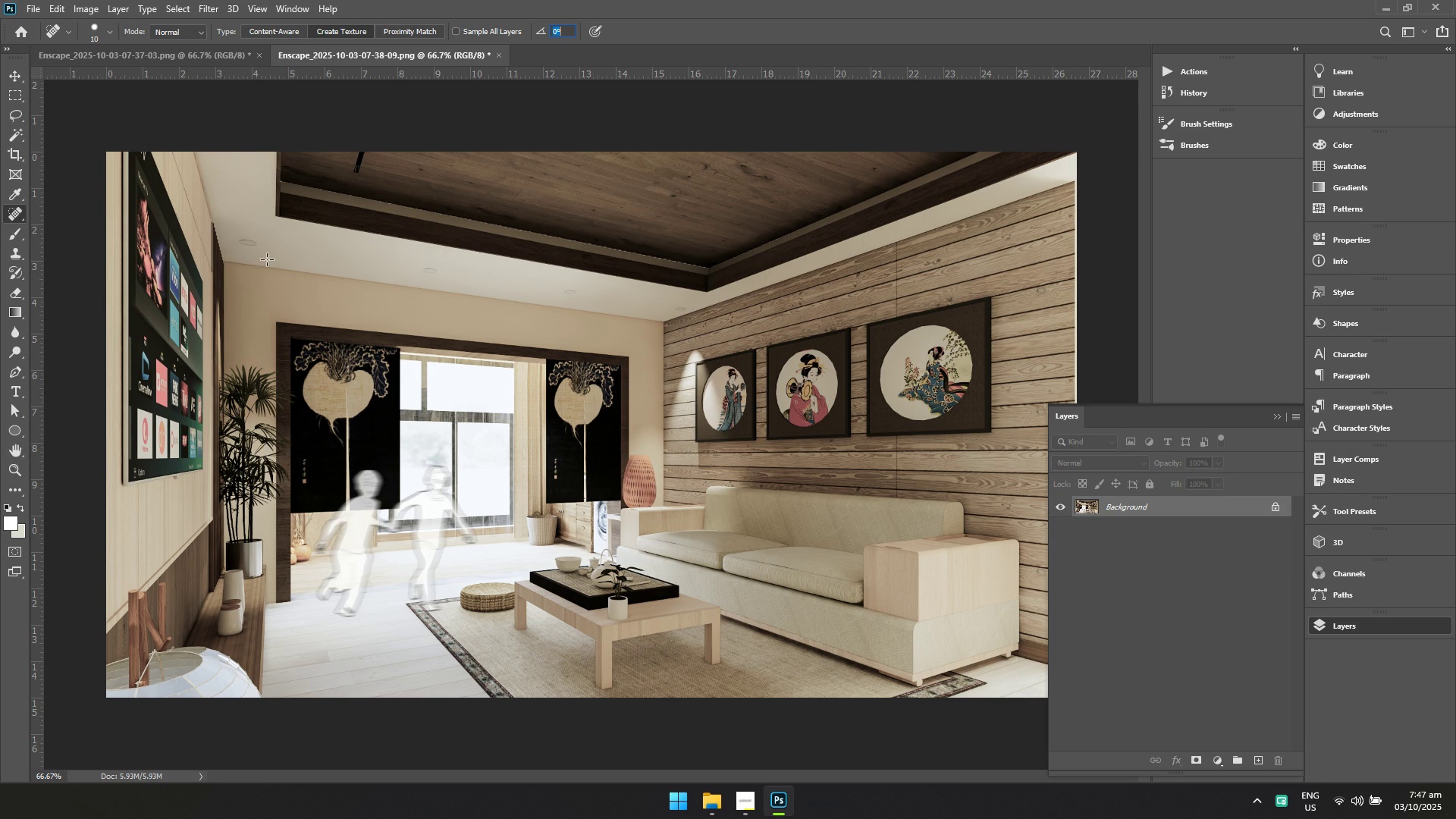 
key(Control+ControlLeft)
 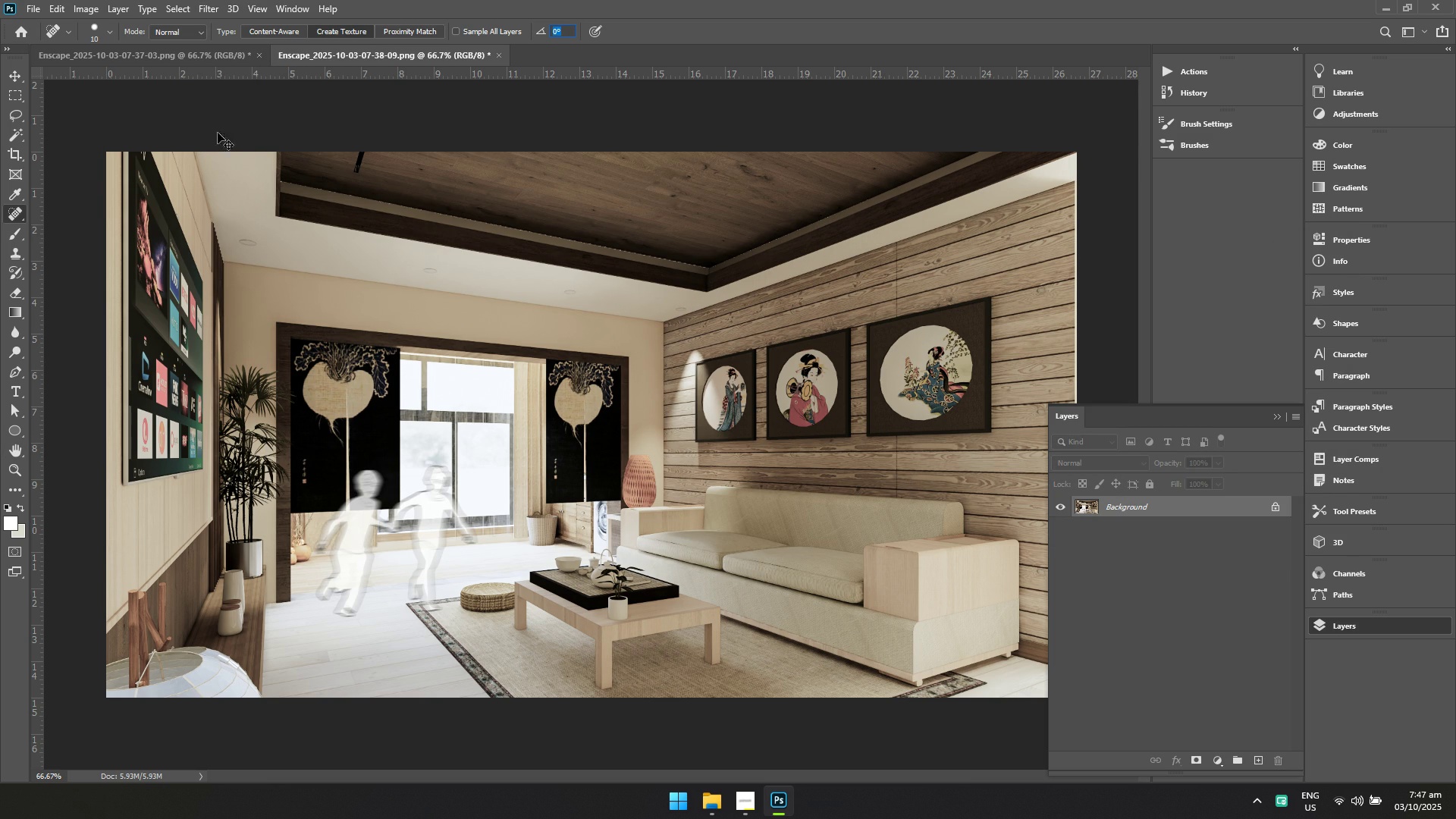 
key(Control+S)
 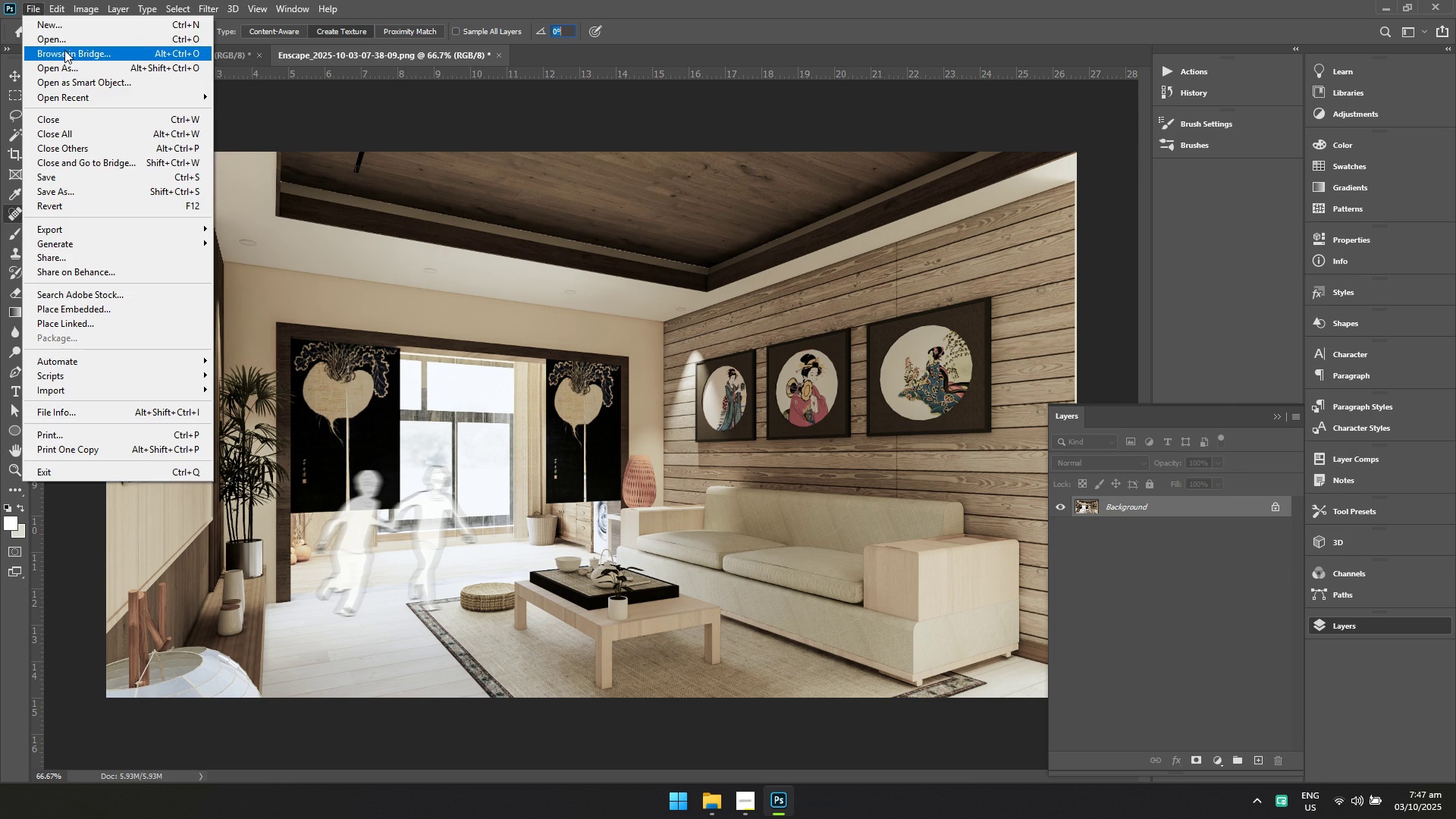 
left_click([66, 51])
 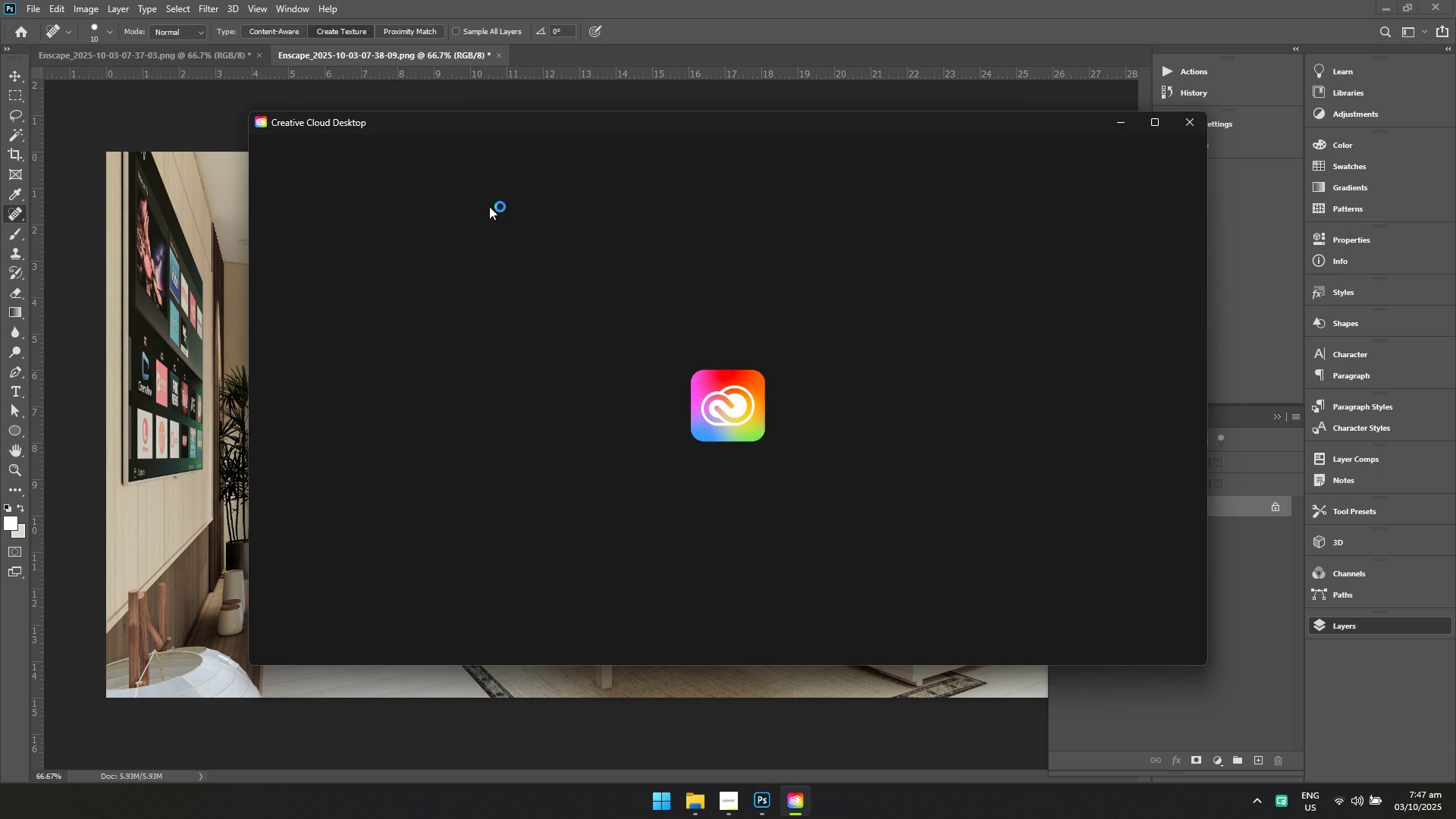 
key(Escape)
 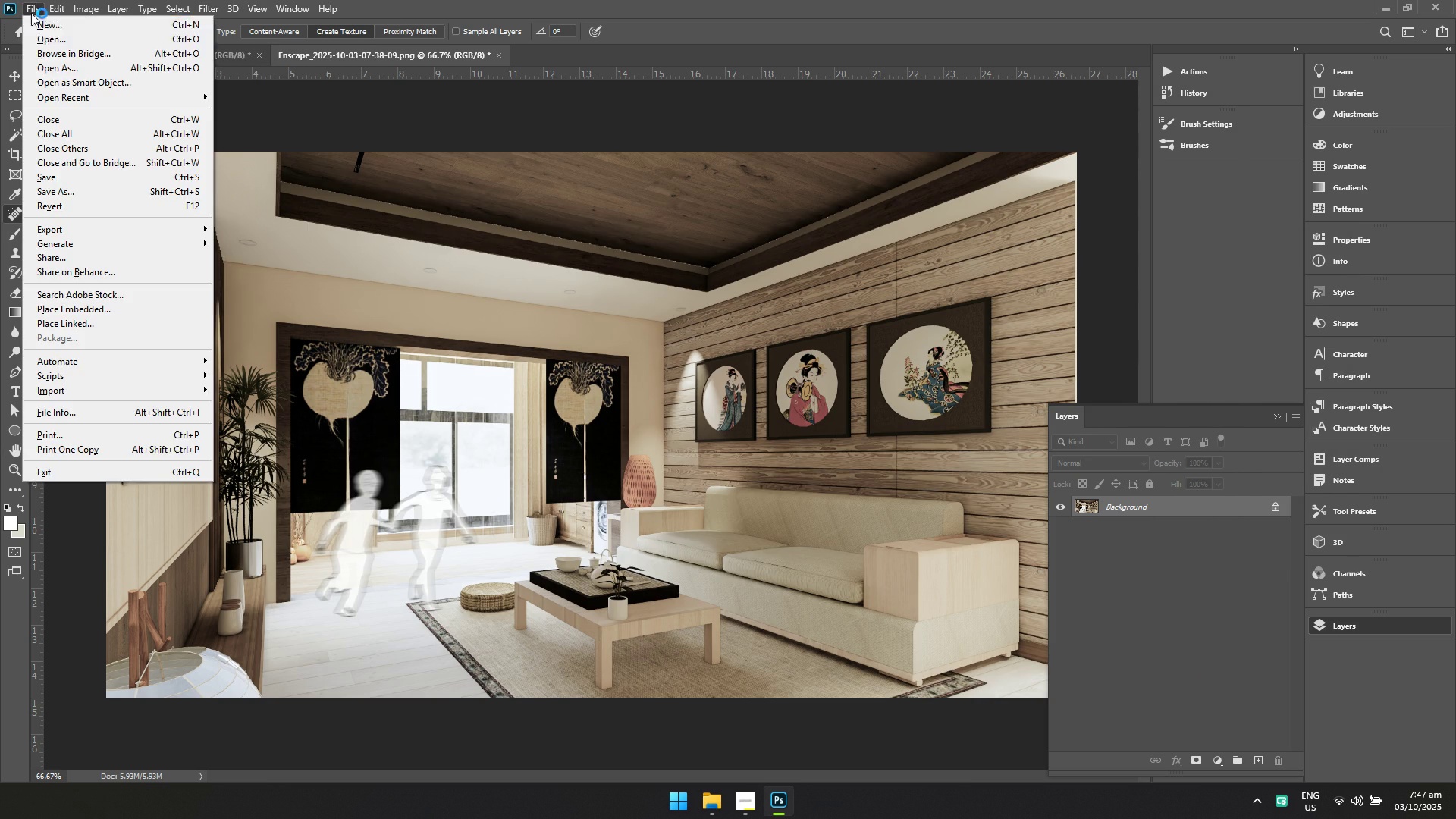 
double_click([49, 36])
 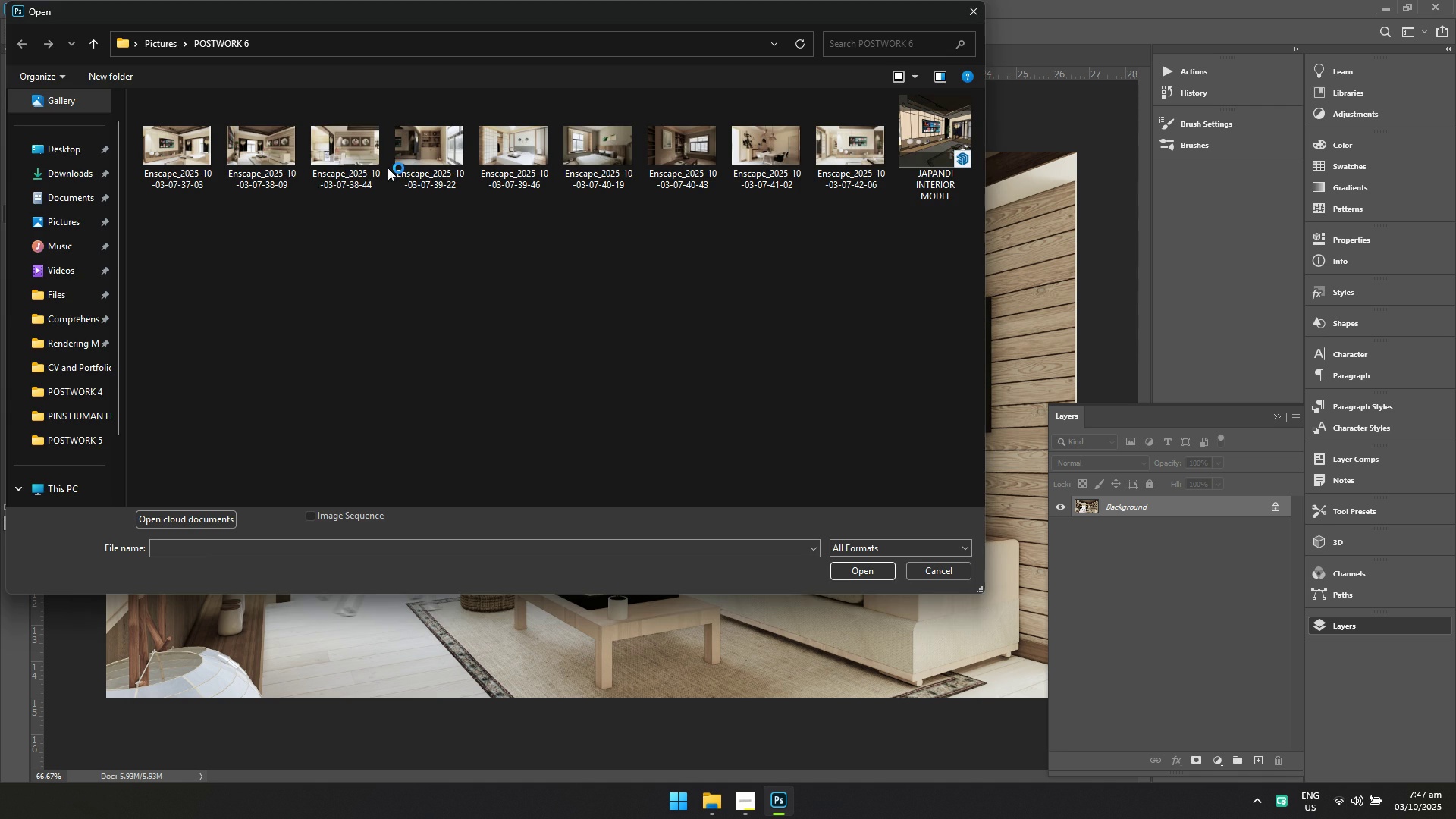 
double_click([362, 161])
 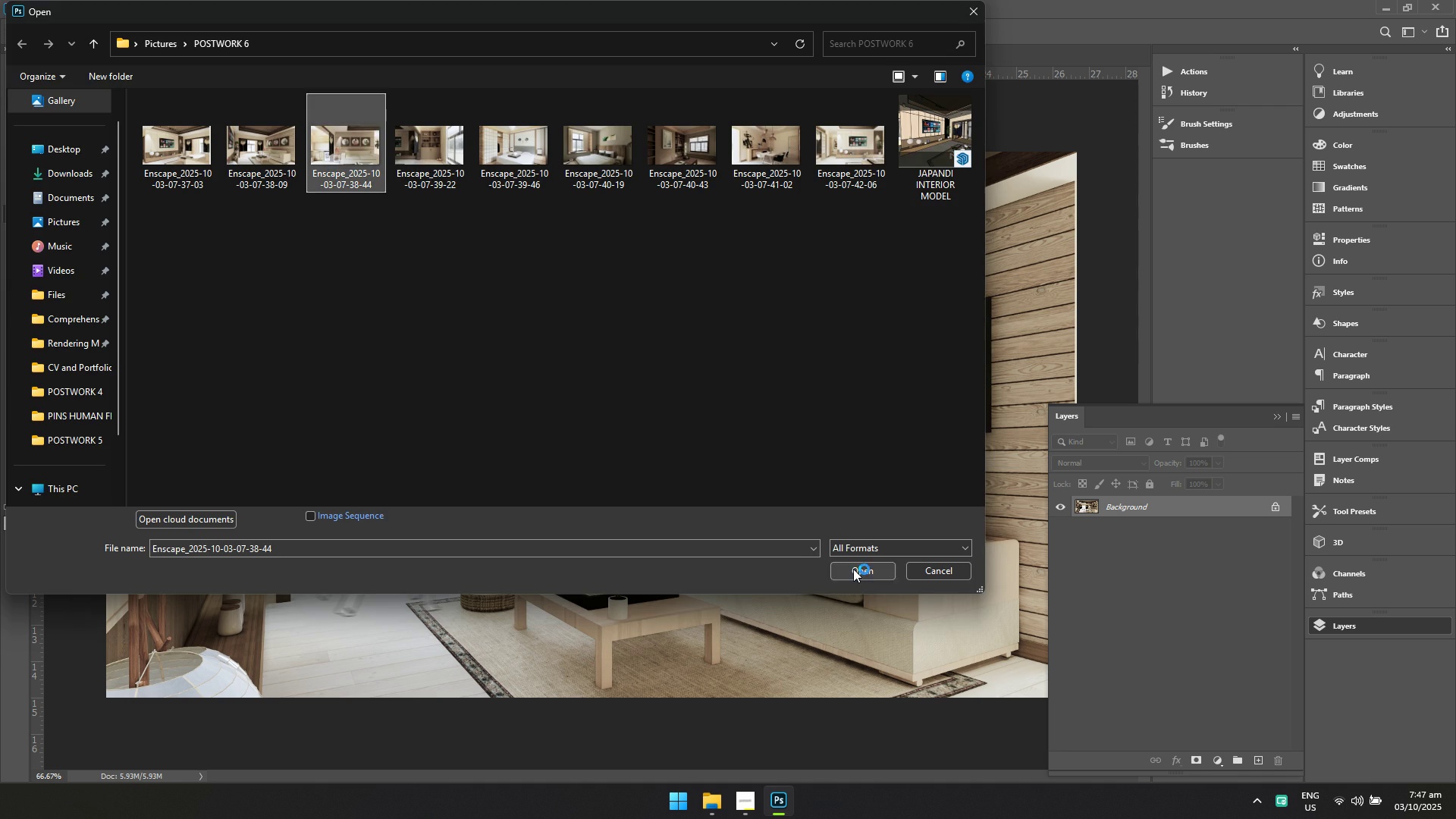 
left_click([853, 569])
 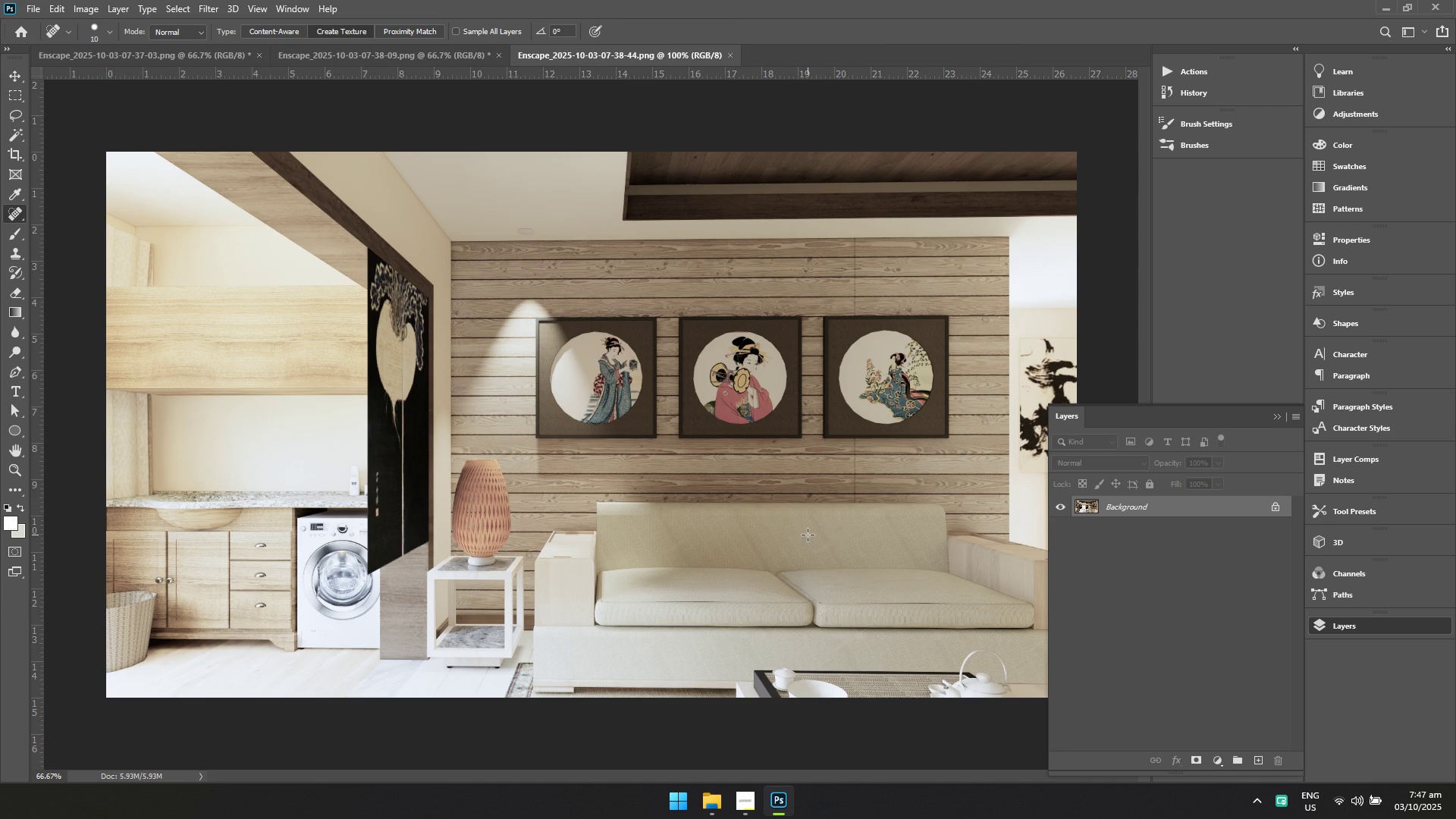 
key(Control+Shift+A)
 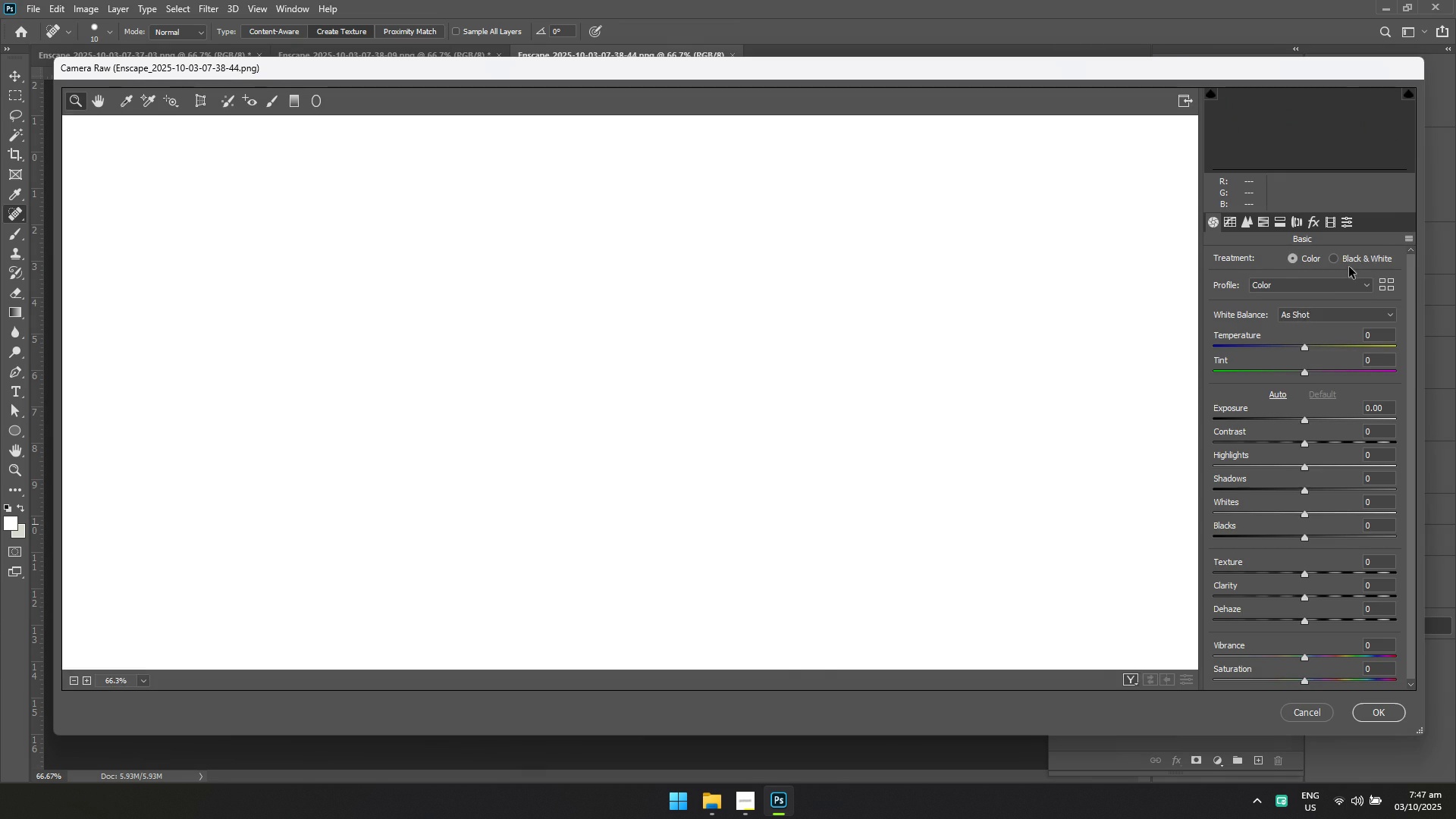 
left_click([1410, 243])
 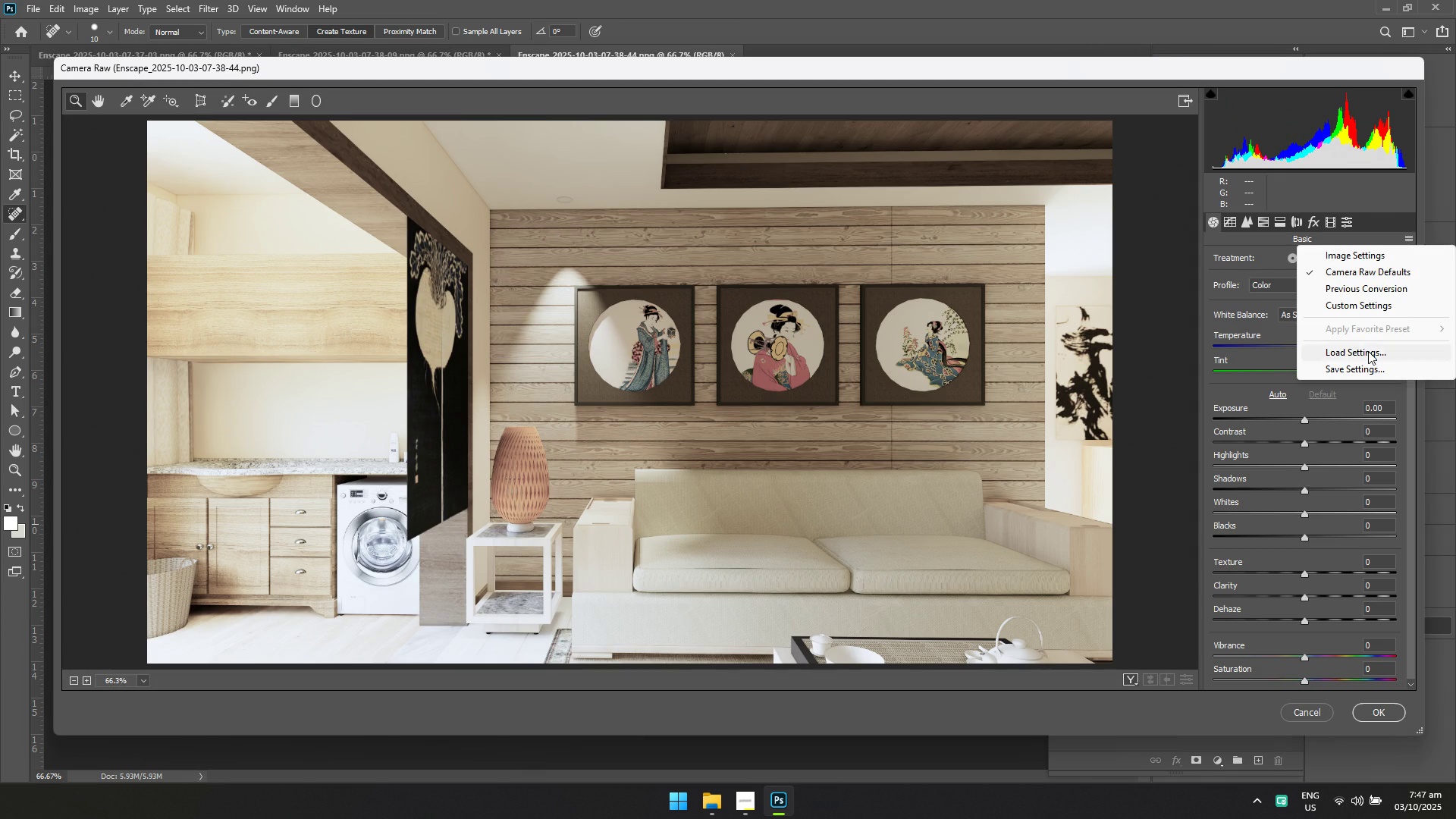 
left_click([1368, 351])
 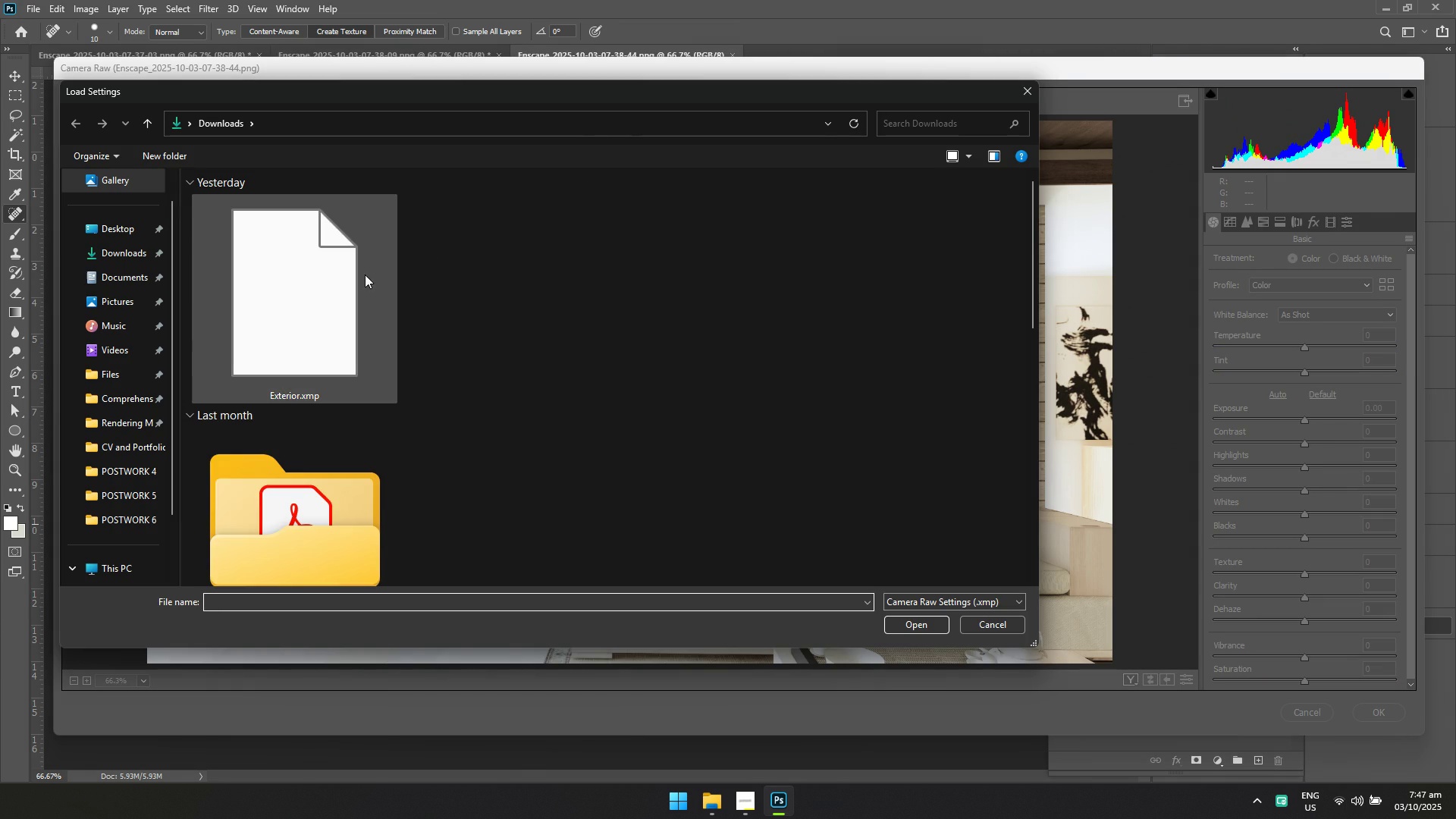 
scroll: coordinate [378, 359], scroll_direction: down, amount: 2.0
 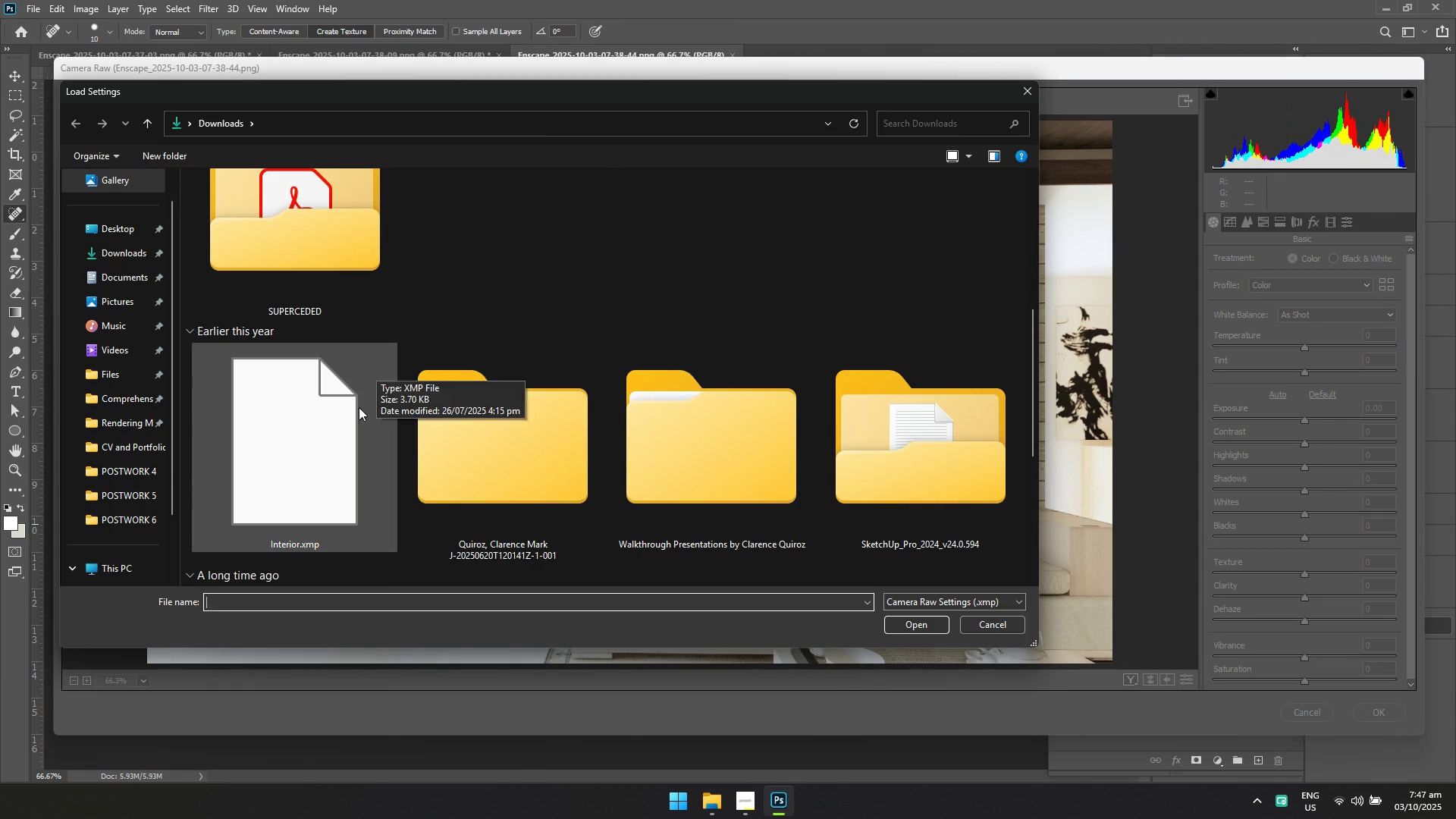 
left_click([359, 407])
 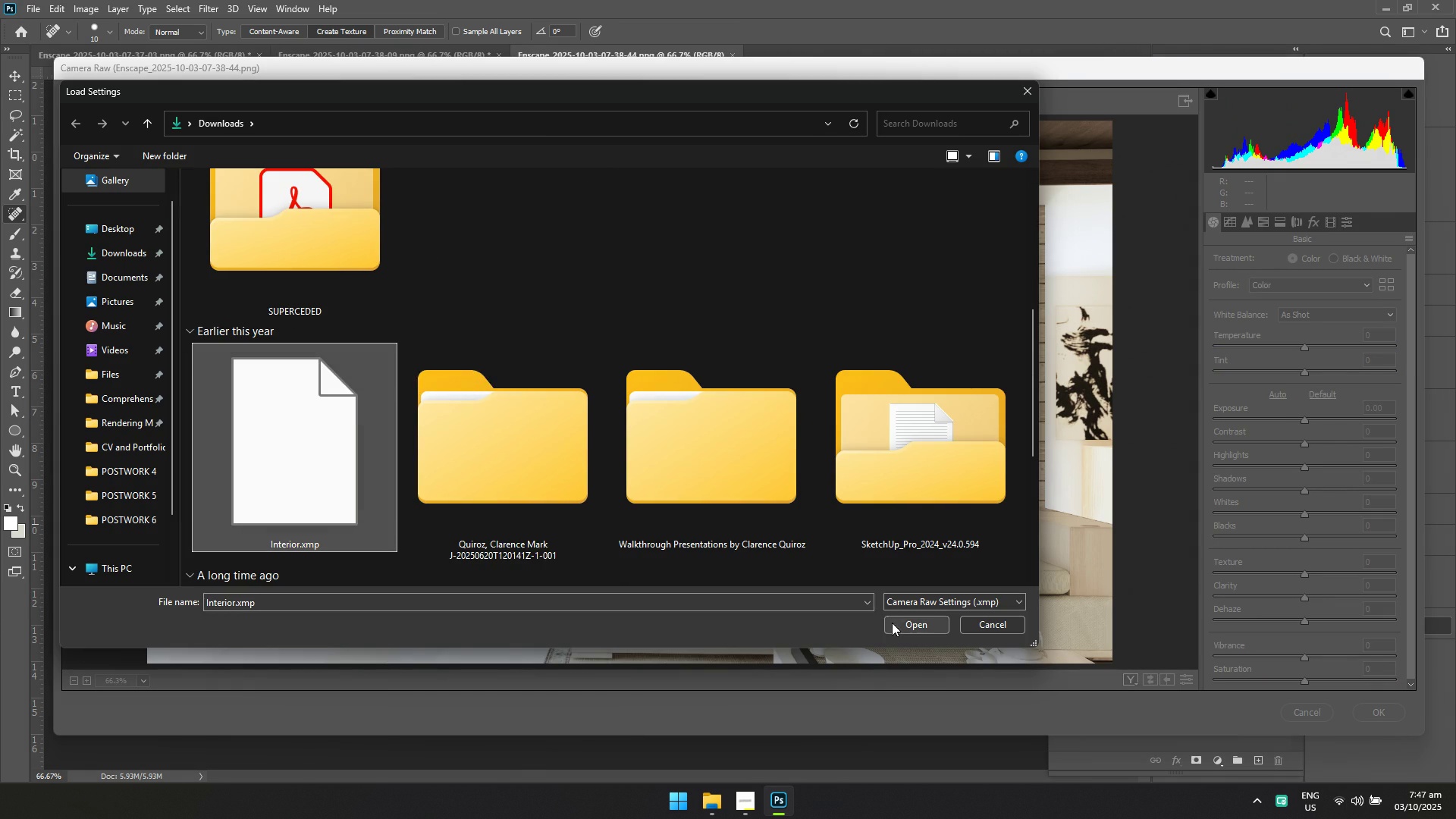 
left_click([893, 622])
 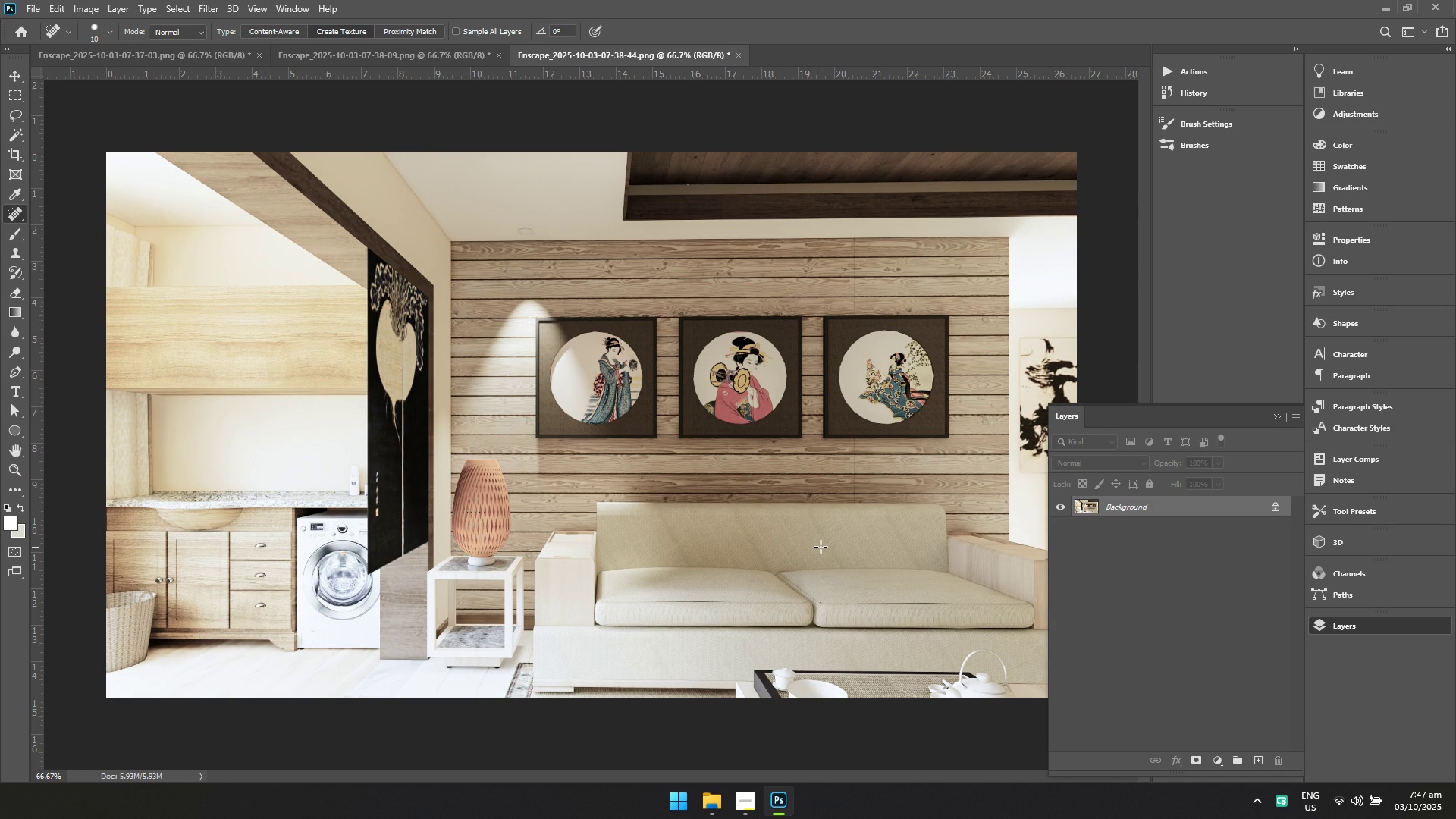 
key(Control+ControlLeft)
 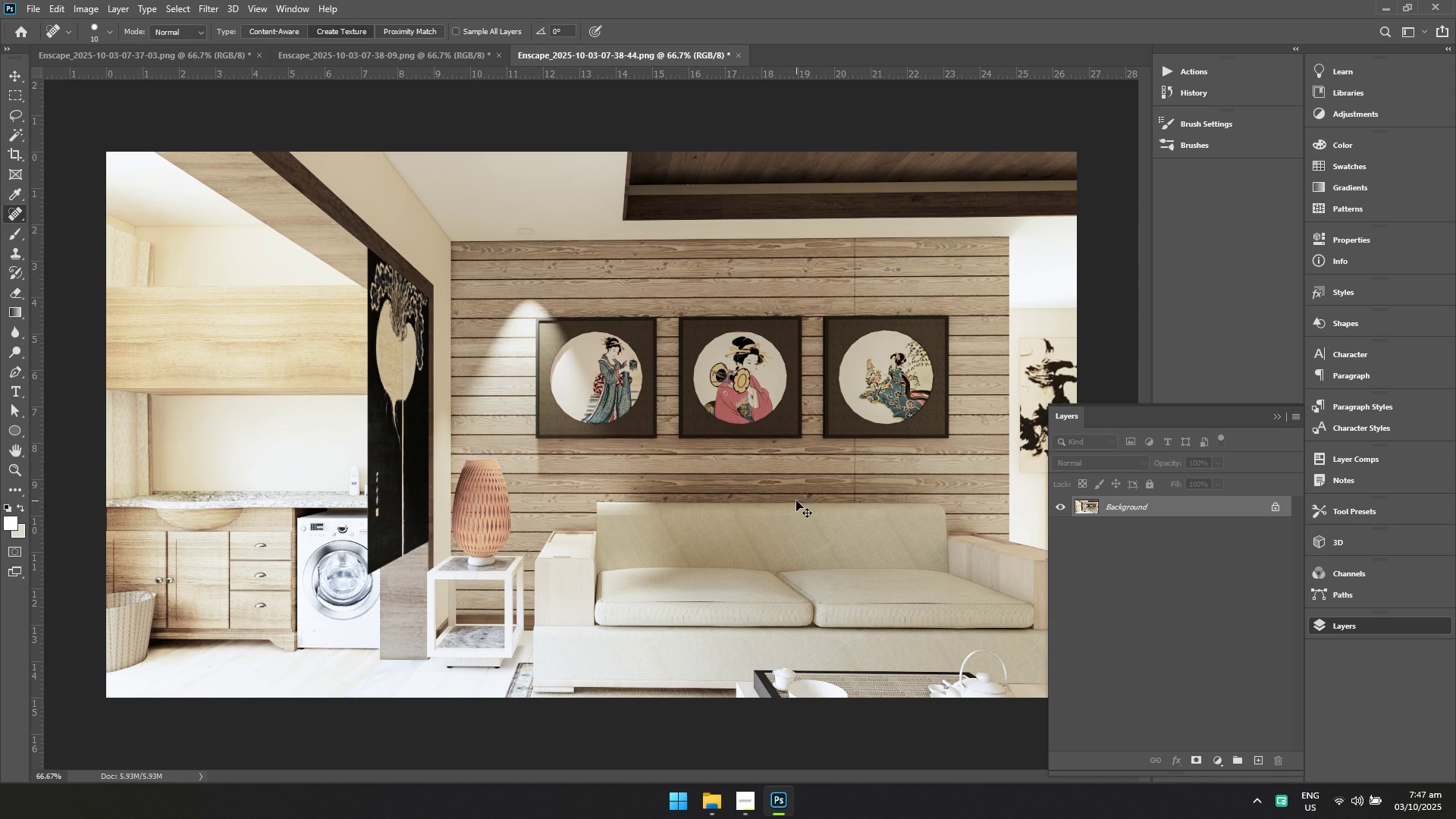 
key(Control+S)
 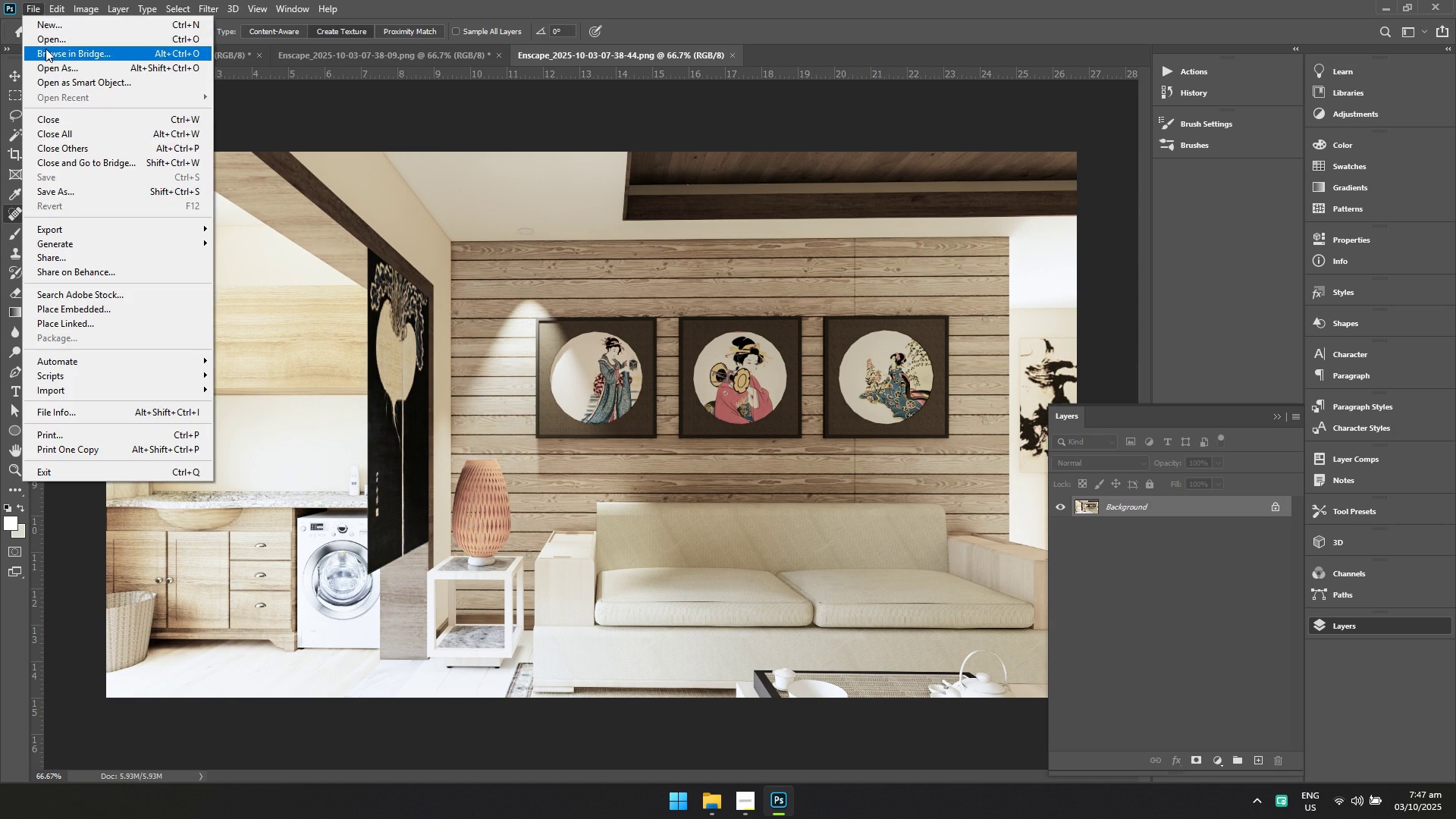 
left_click([47, 39])
 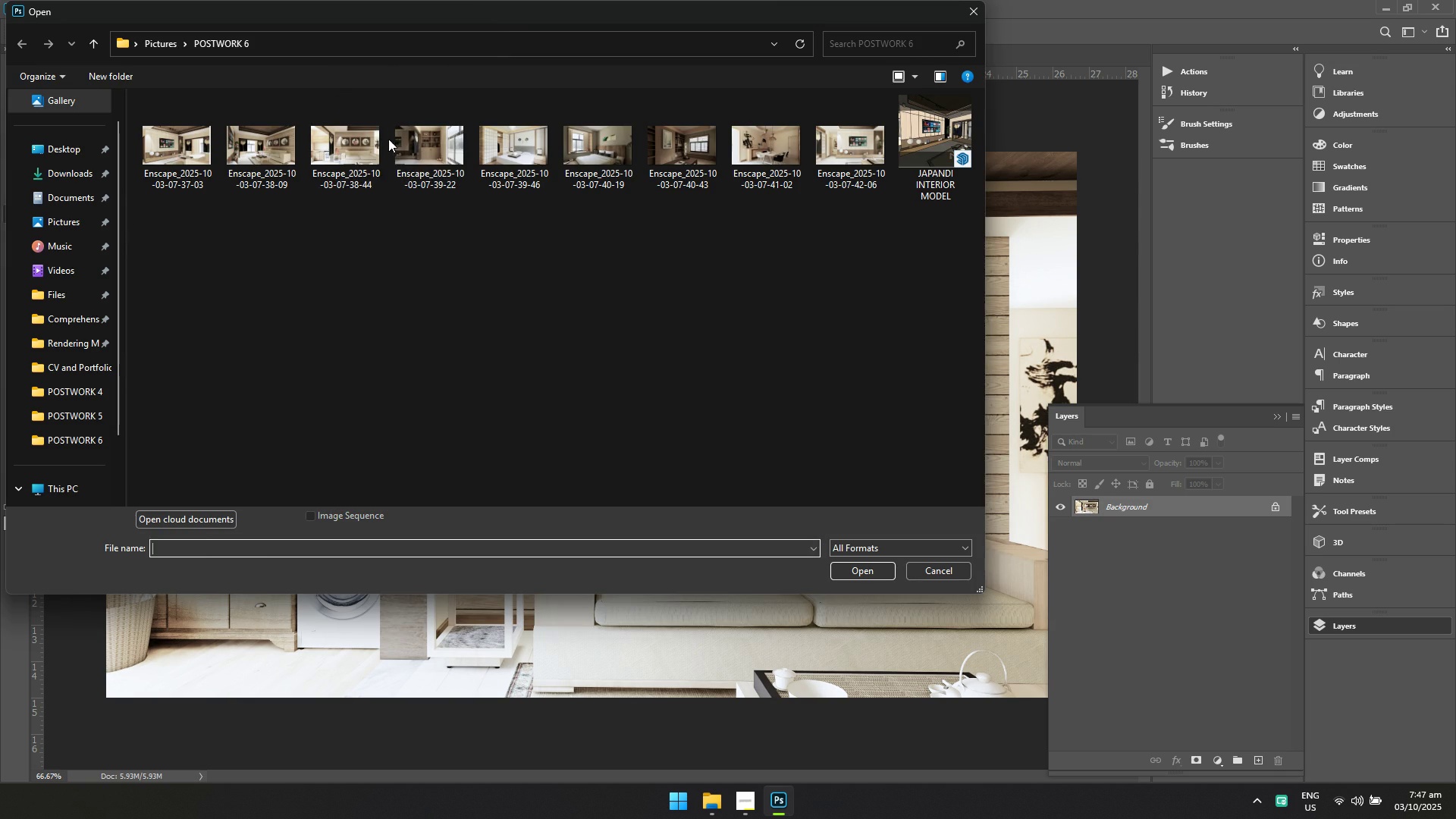 
left_click([412, 148])
 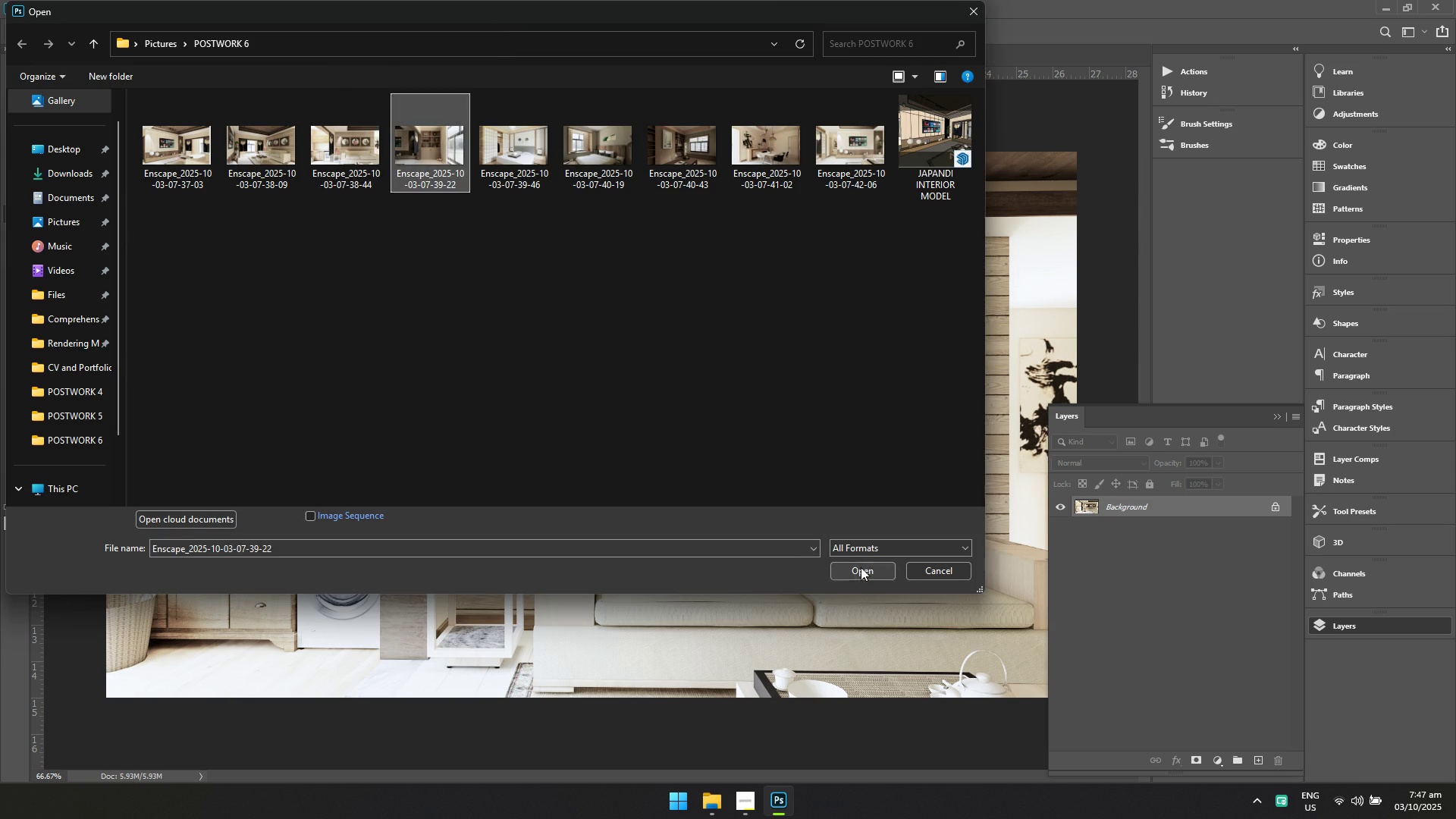 
left_click([861, 567])
 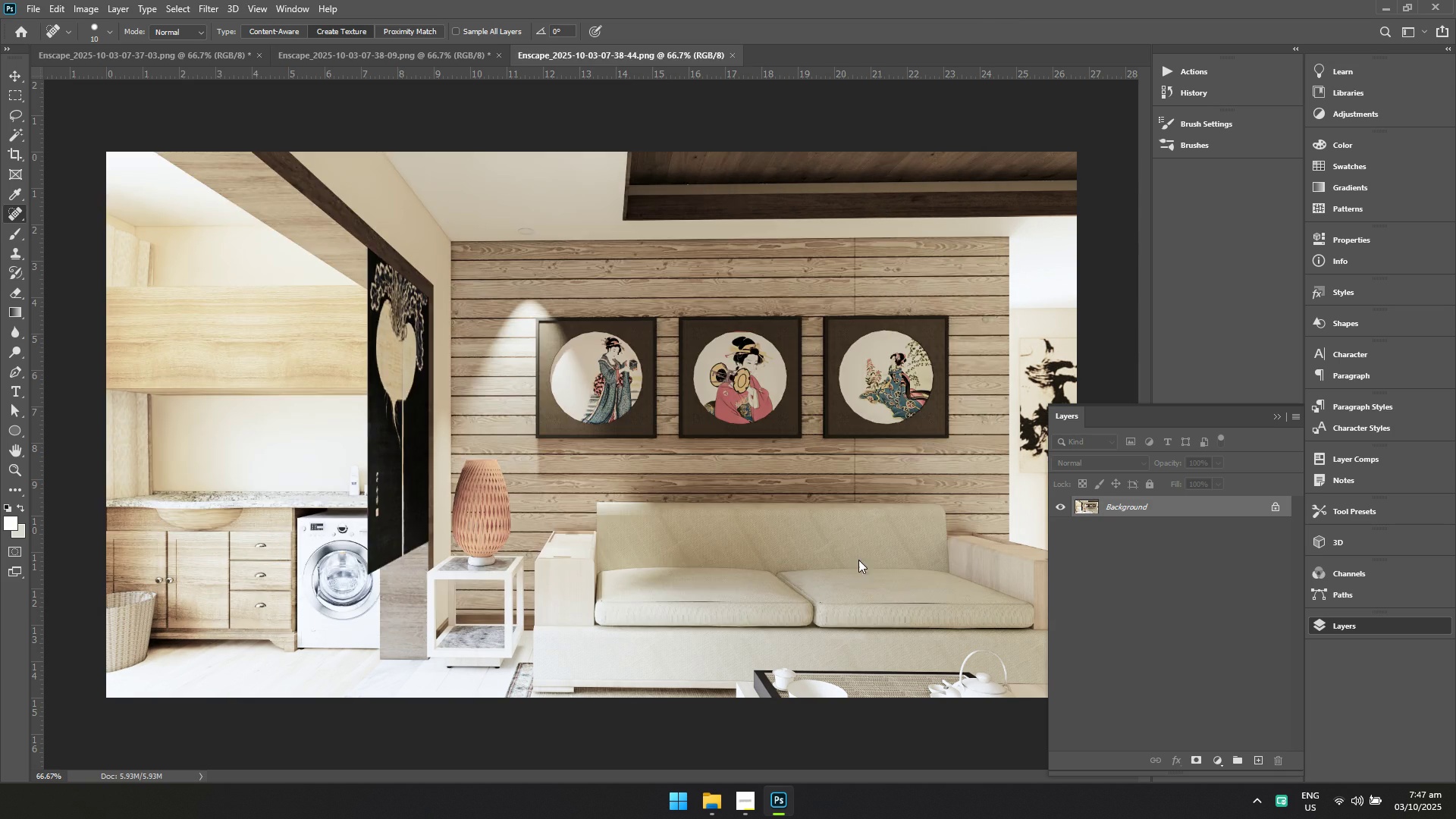 
key(Control+Shift+A)
 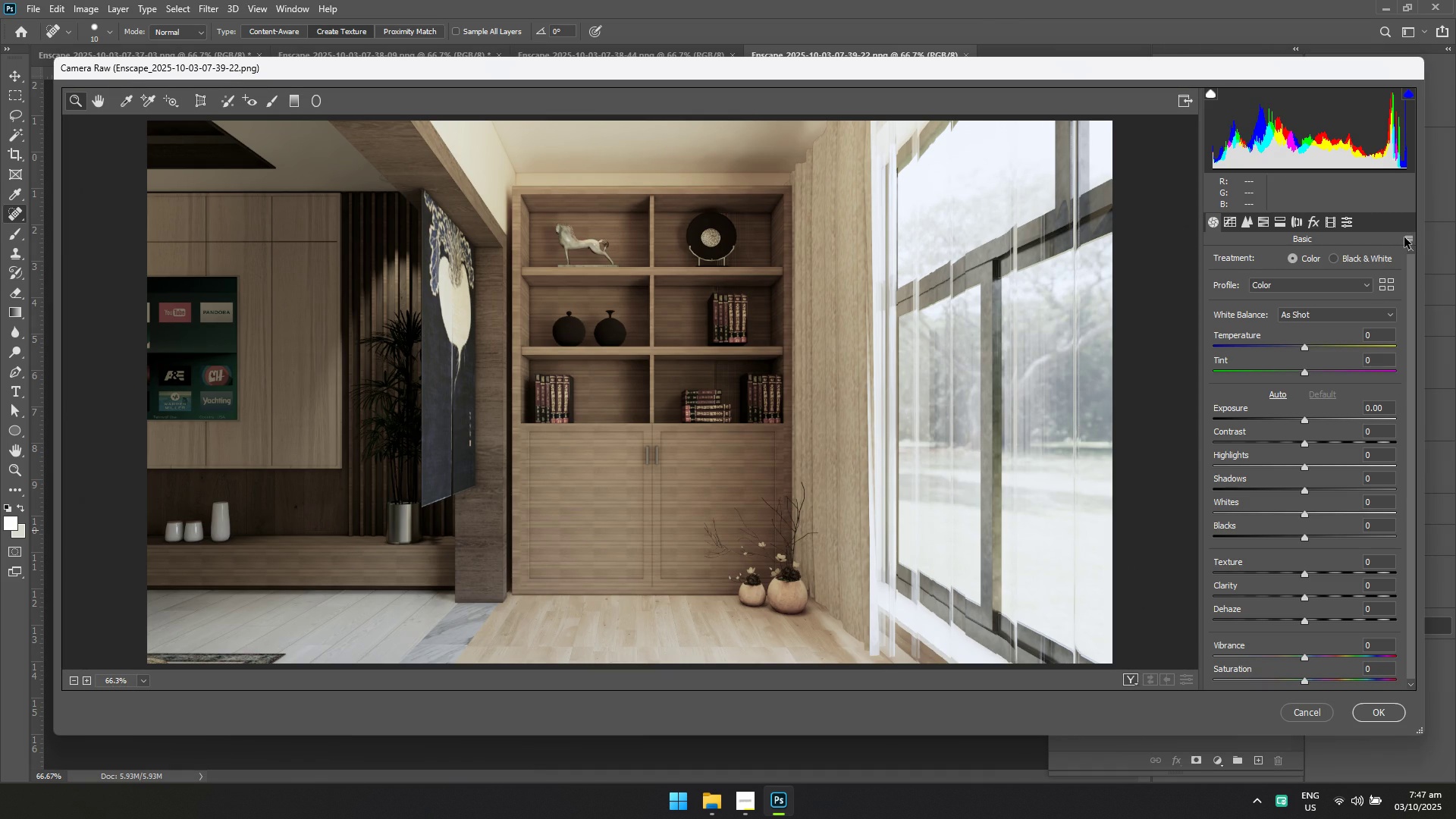 
left_click([1348, 356])
 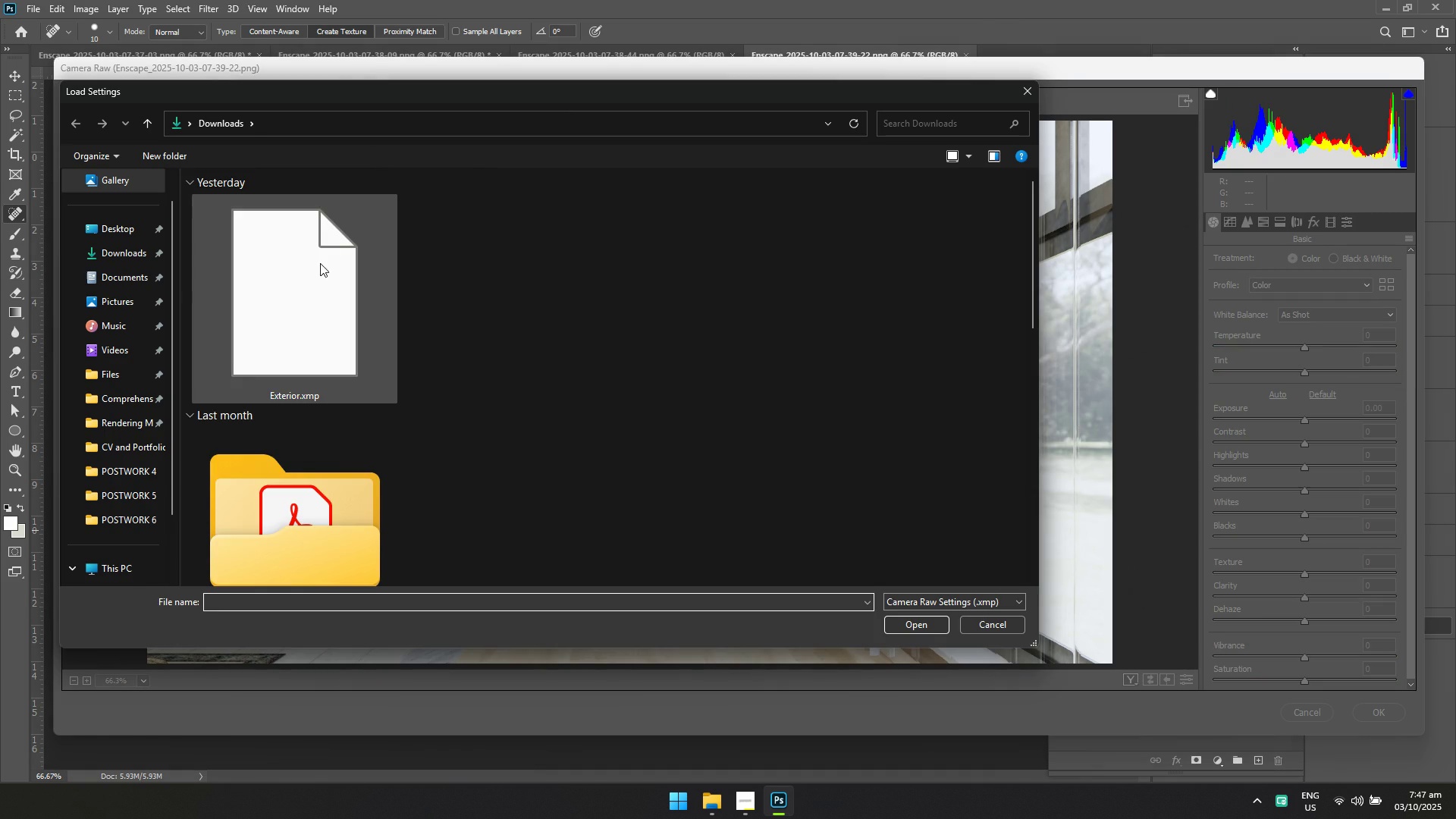 
scroll: coordinate [340, 388], scroll_direction: down, amount: 2.0
 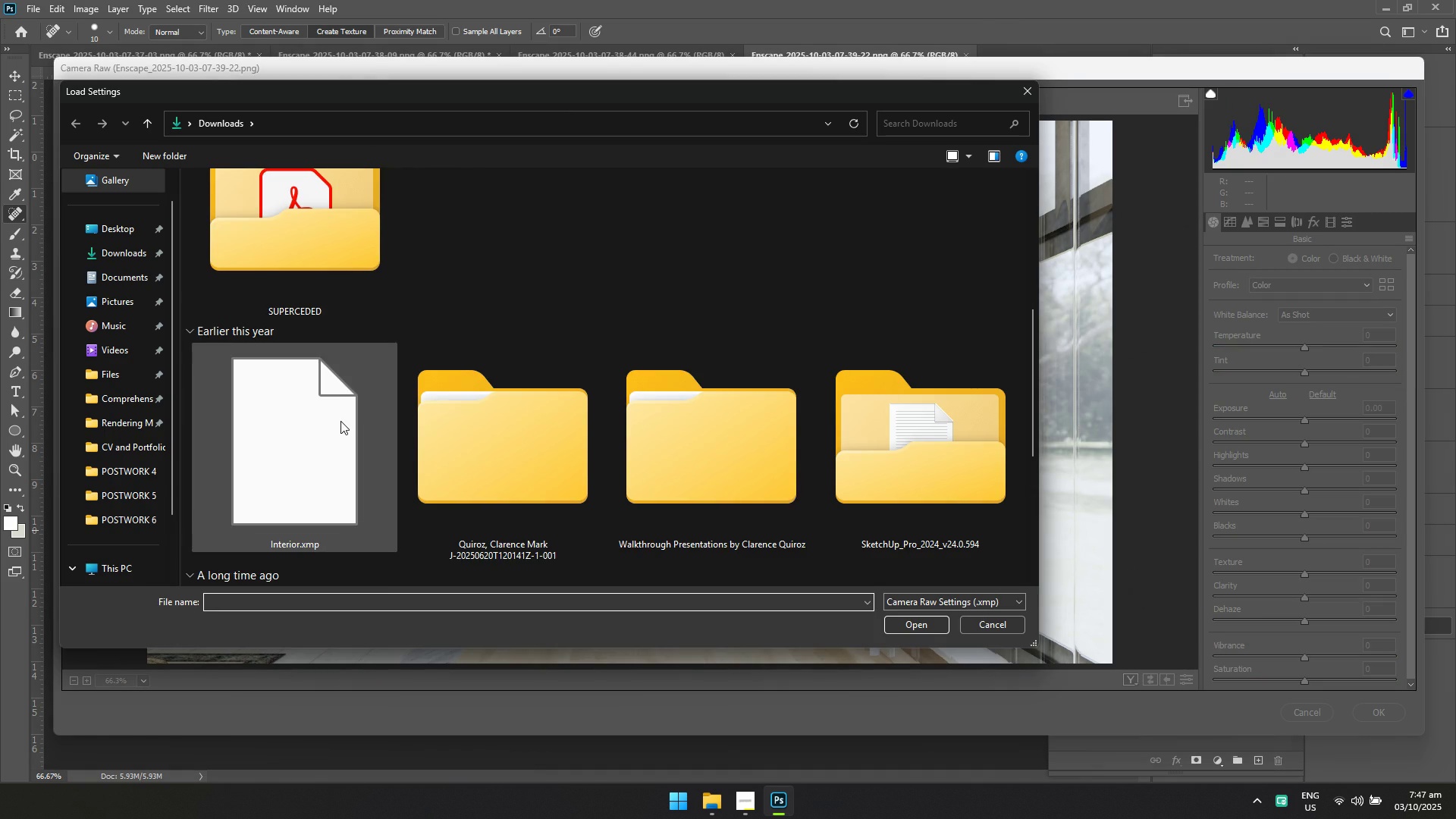 
left_click([340, 421])
 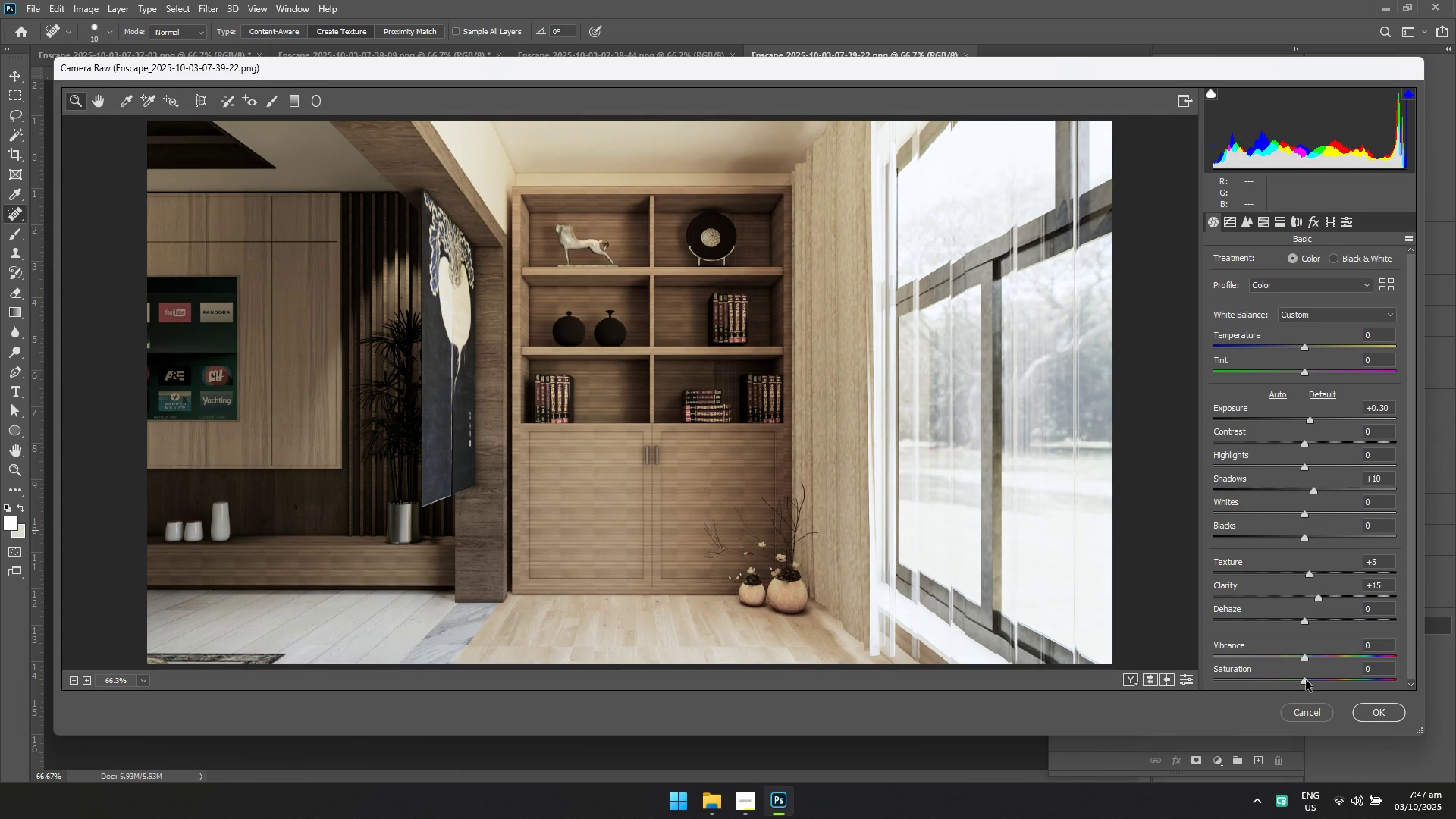 
left_click([1389, 718])
 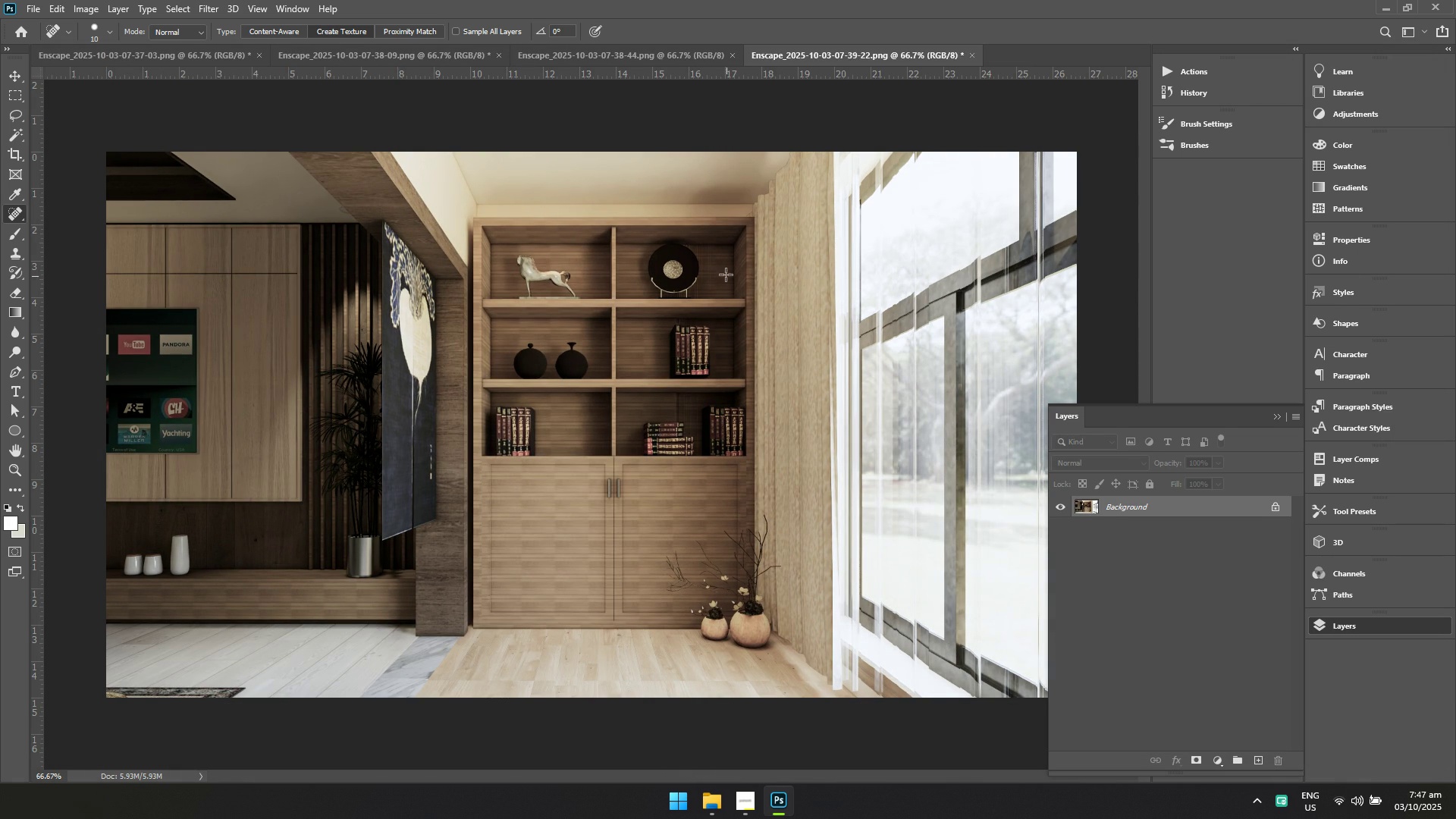 
key(Control+ControlLeft)
 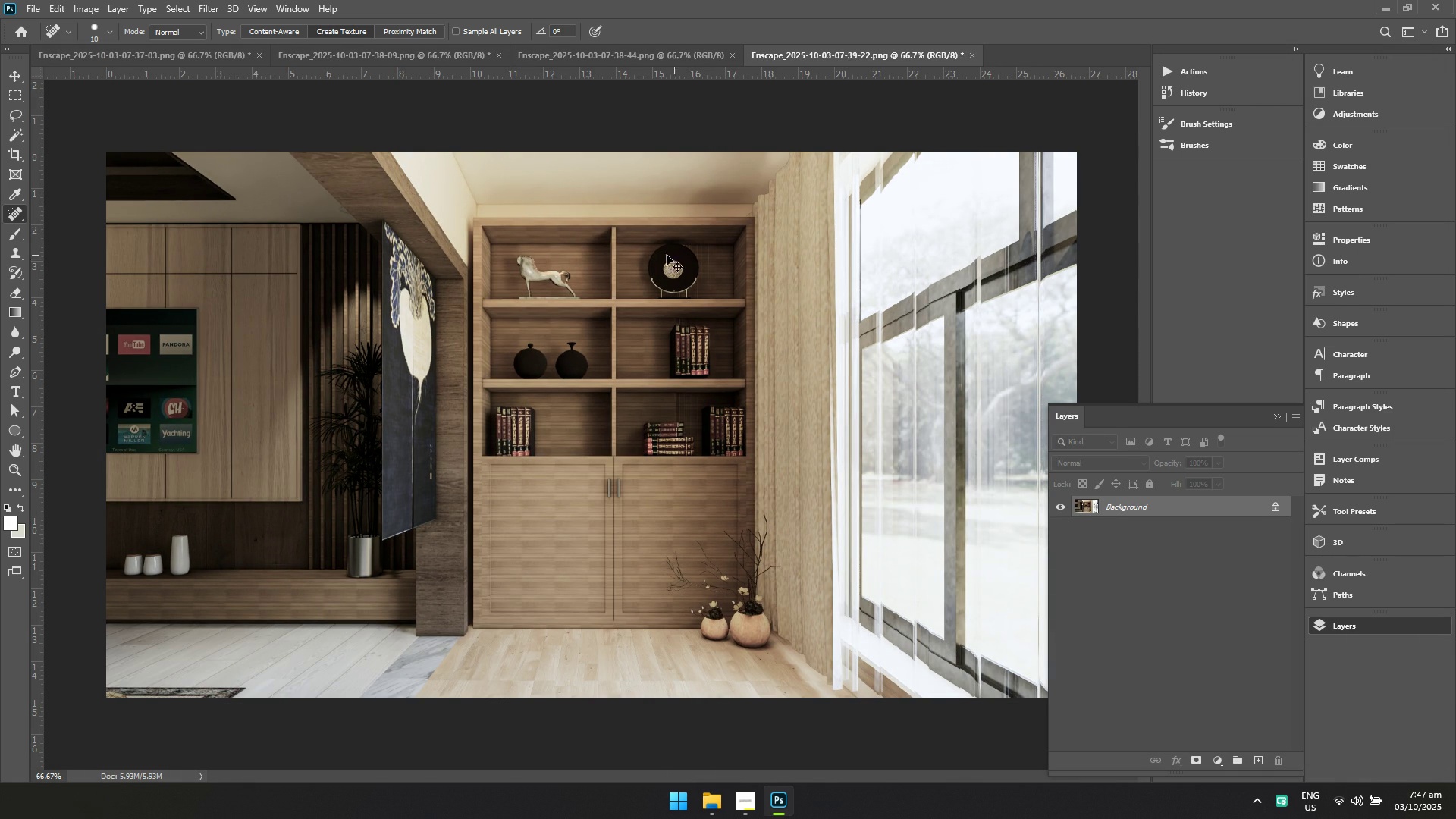 
key(Control+S)
 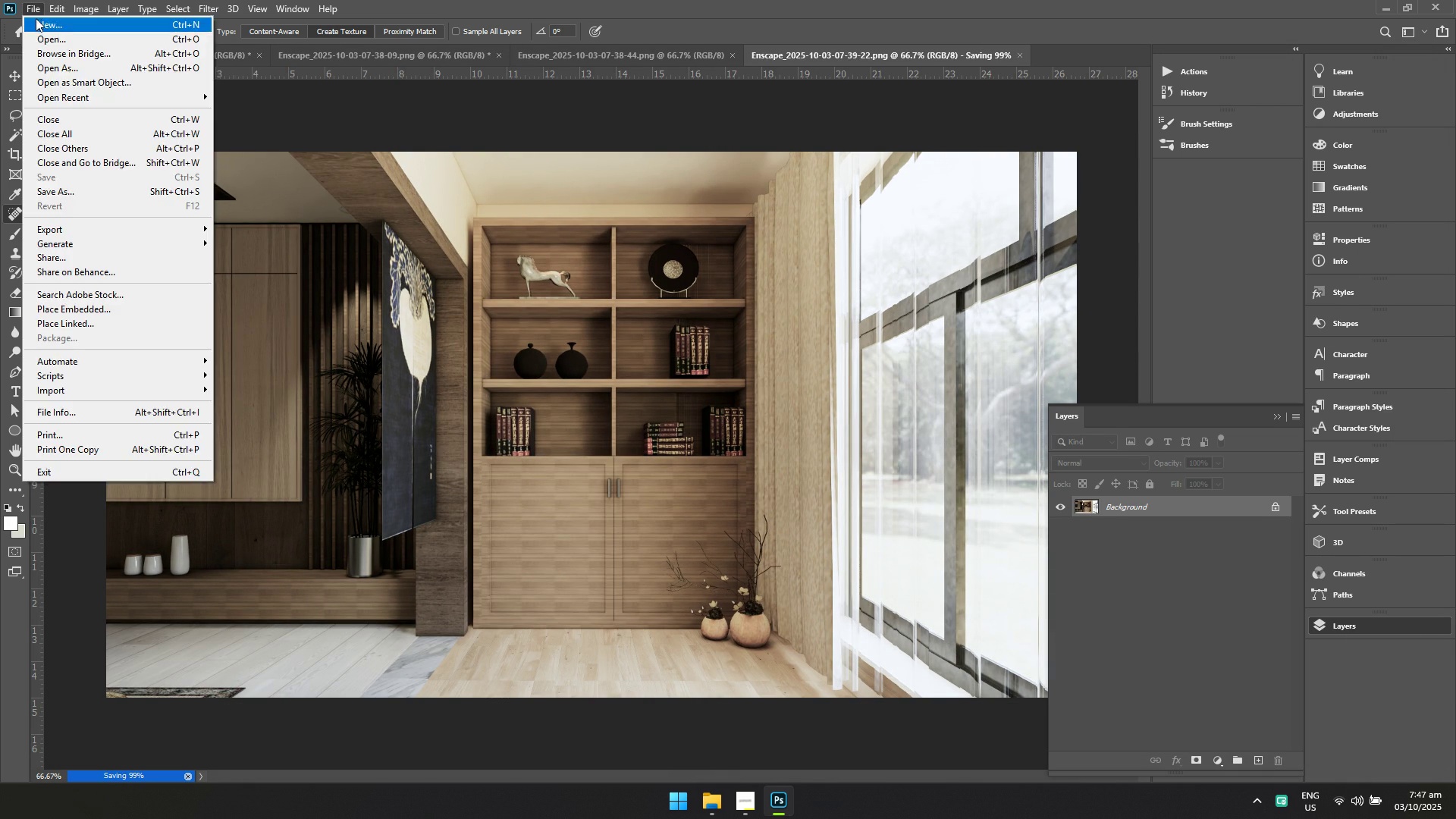 
double_click([39, 37])
 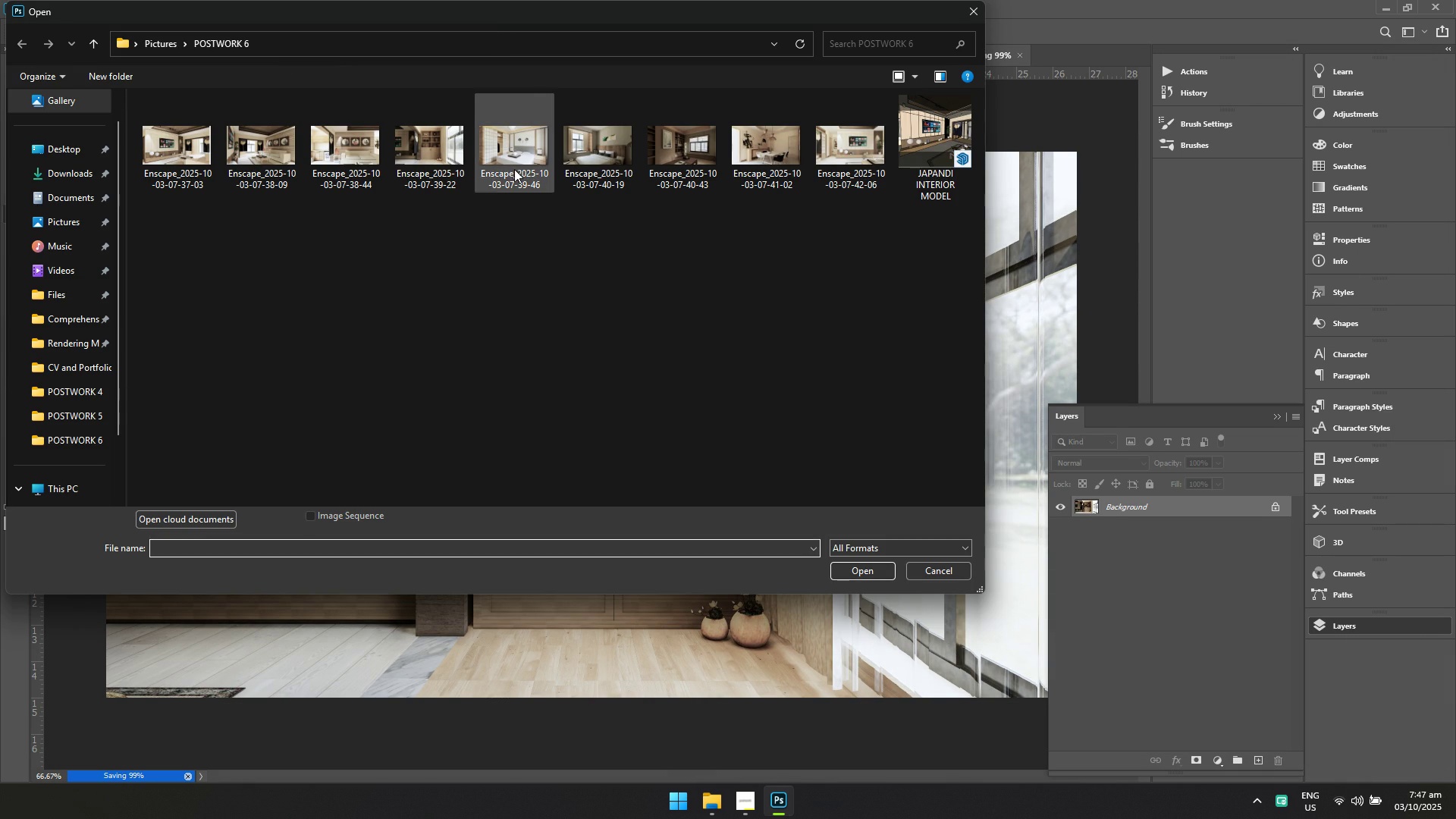 
left_click([511, 169])
 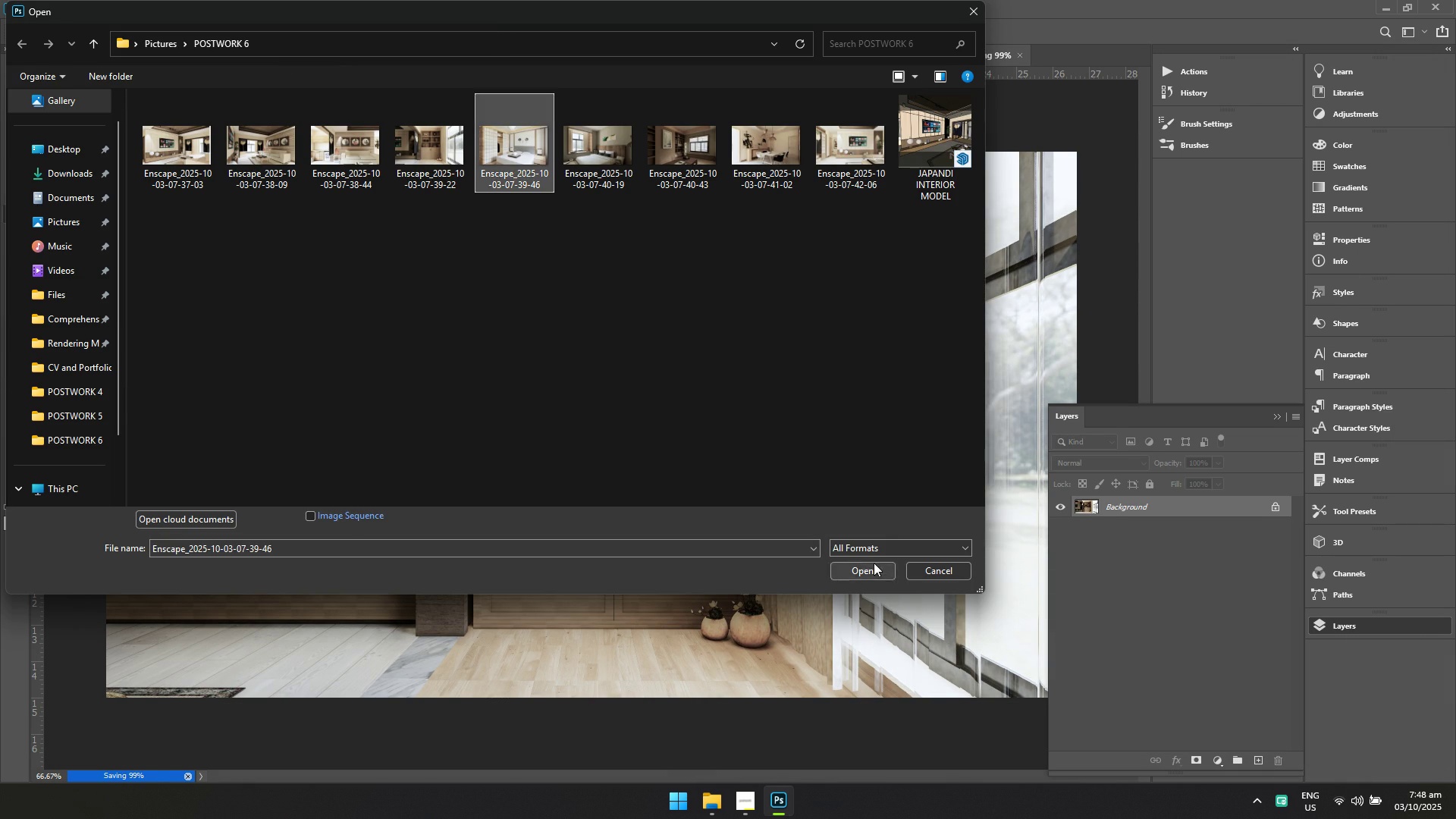 
left_click([874, 569])
 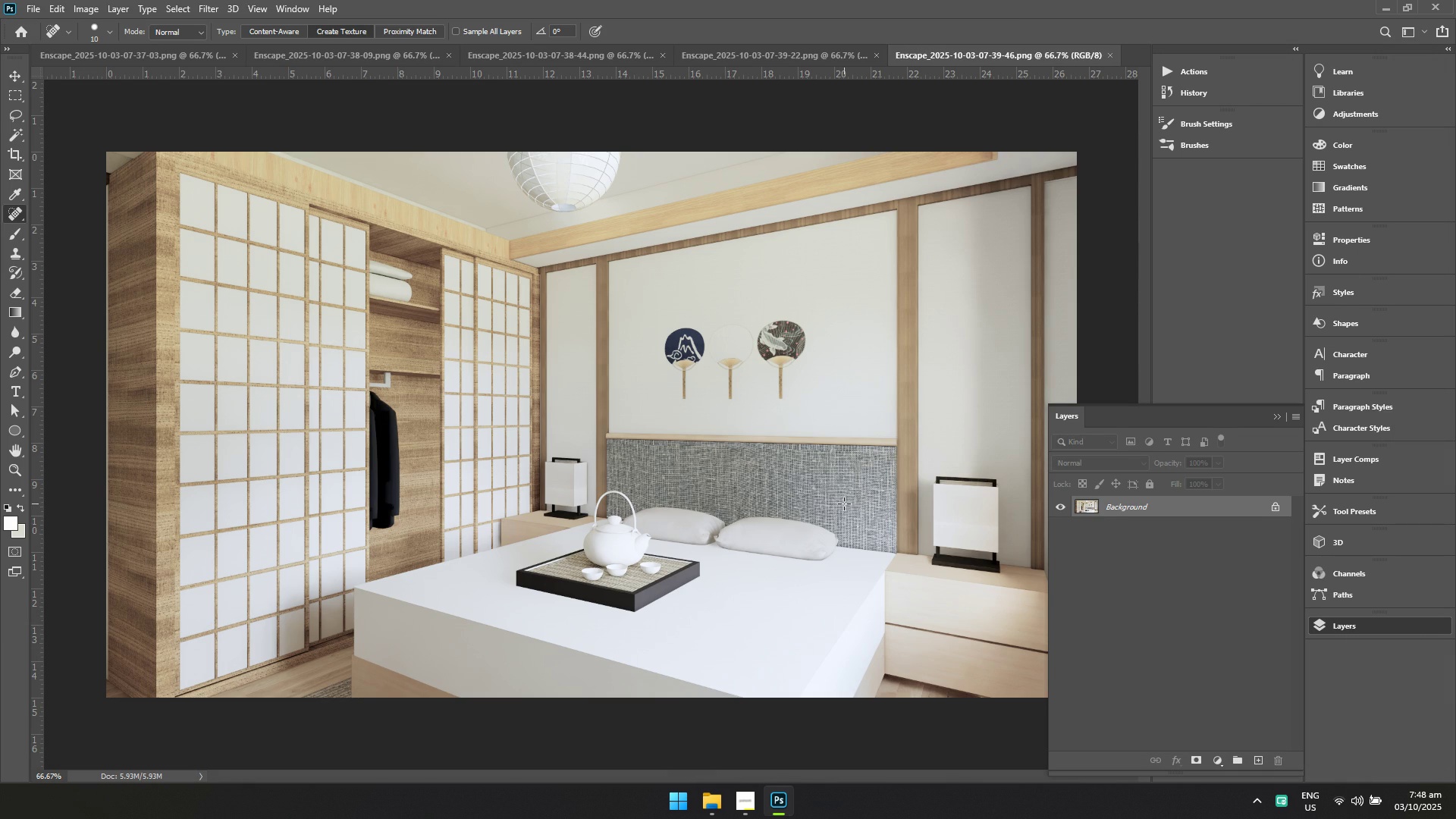 
key(Control+Shift+A)
 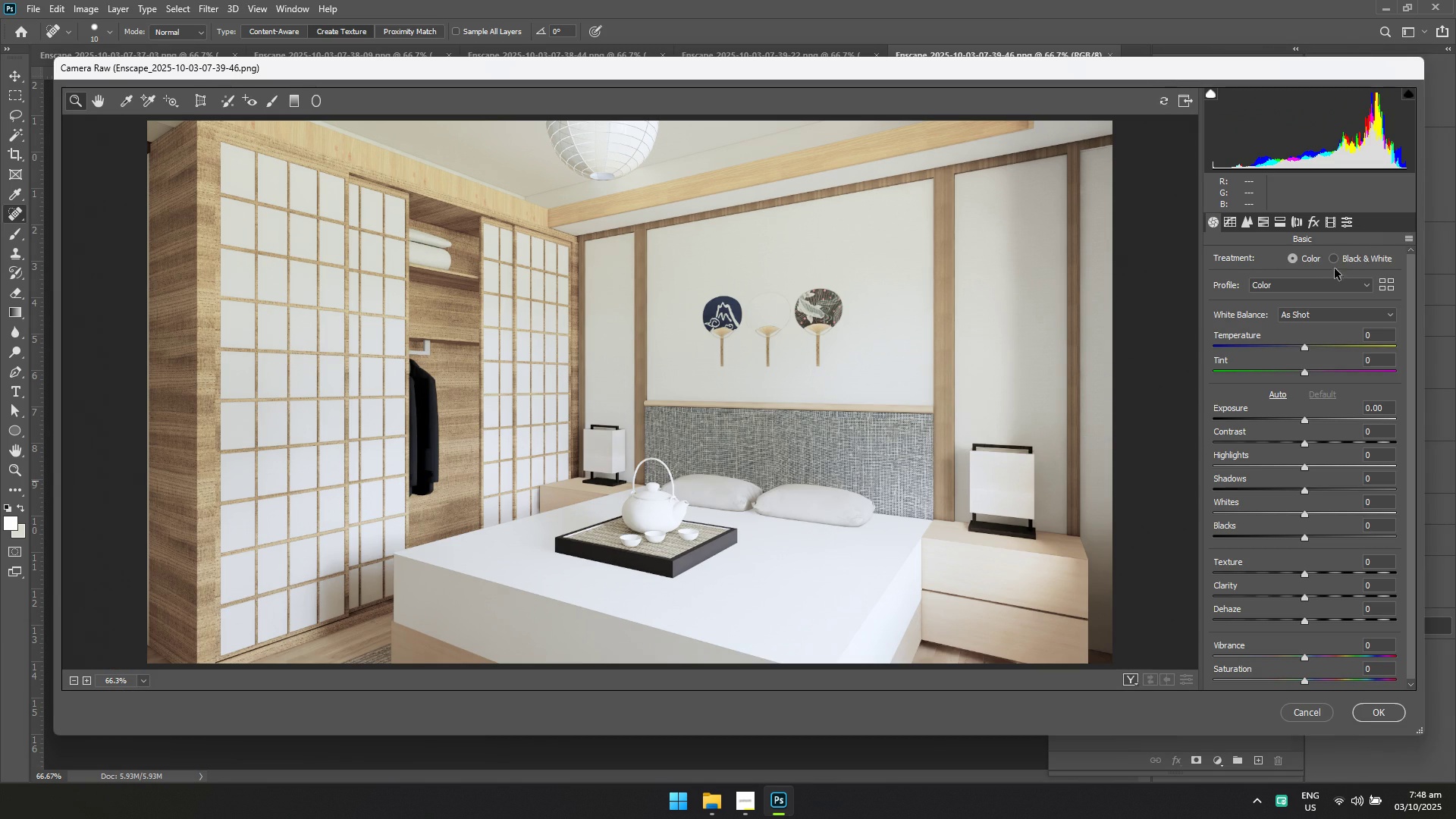 
left_click([1406, 241])
 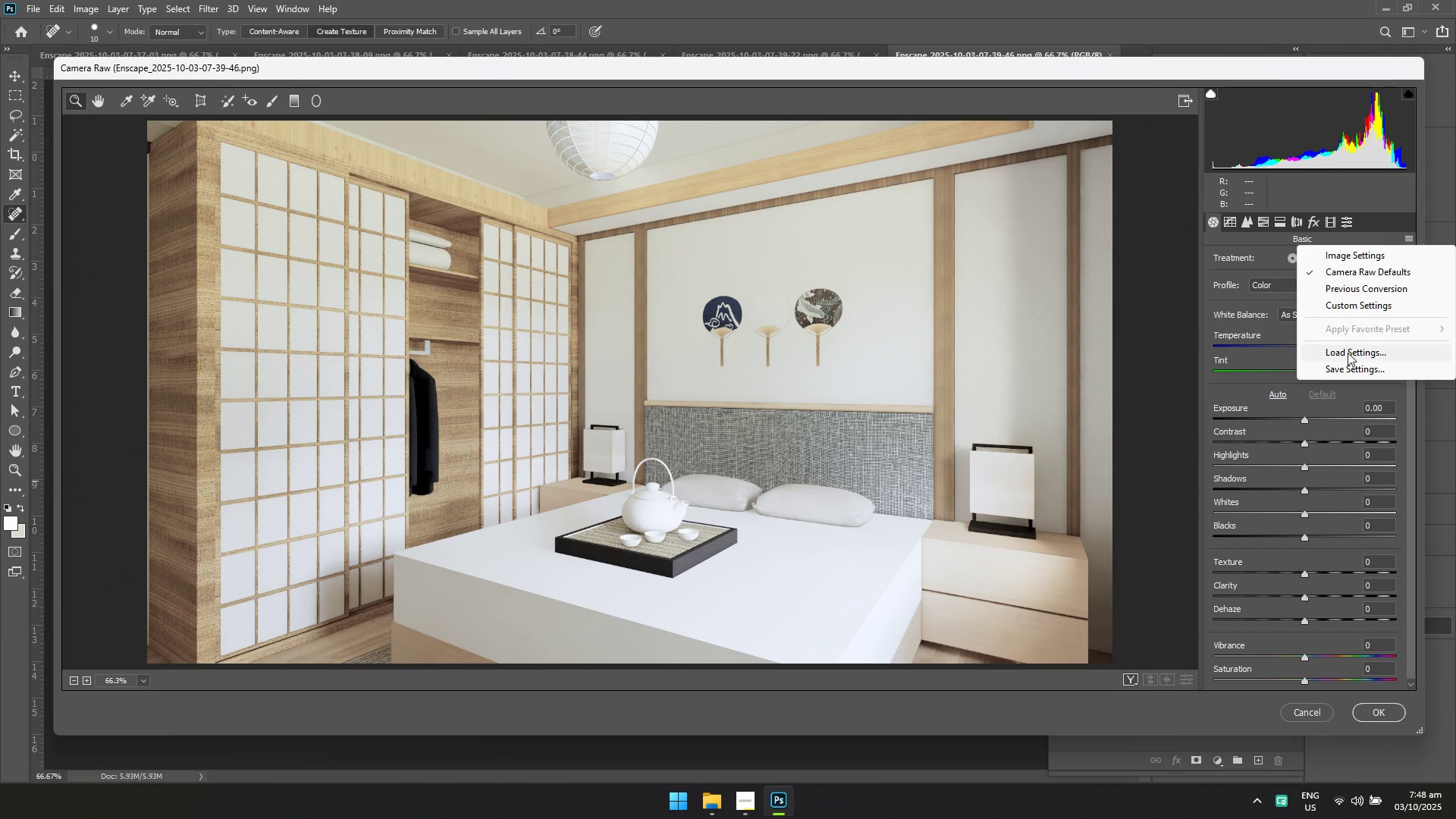 
left_click([1348, 353])
 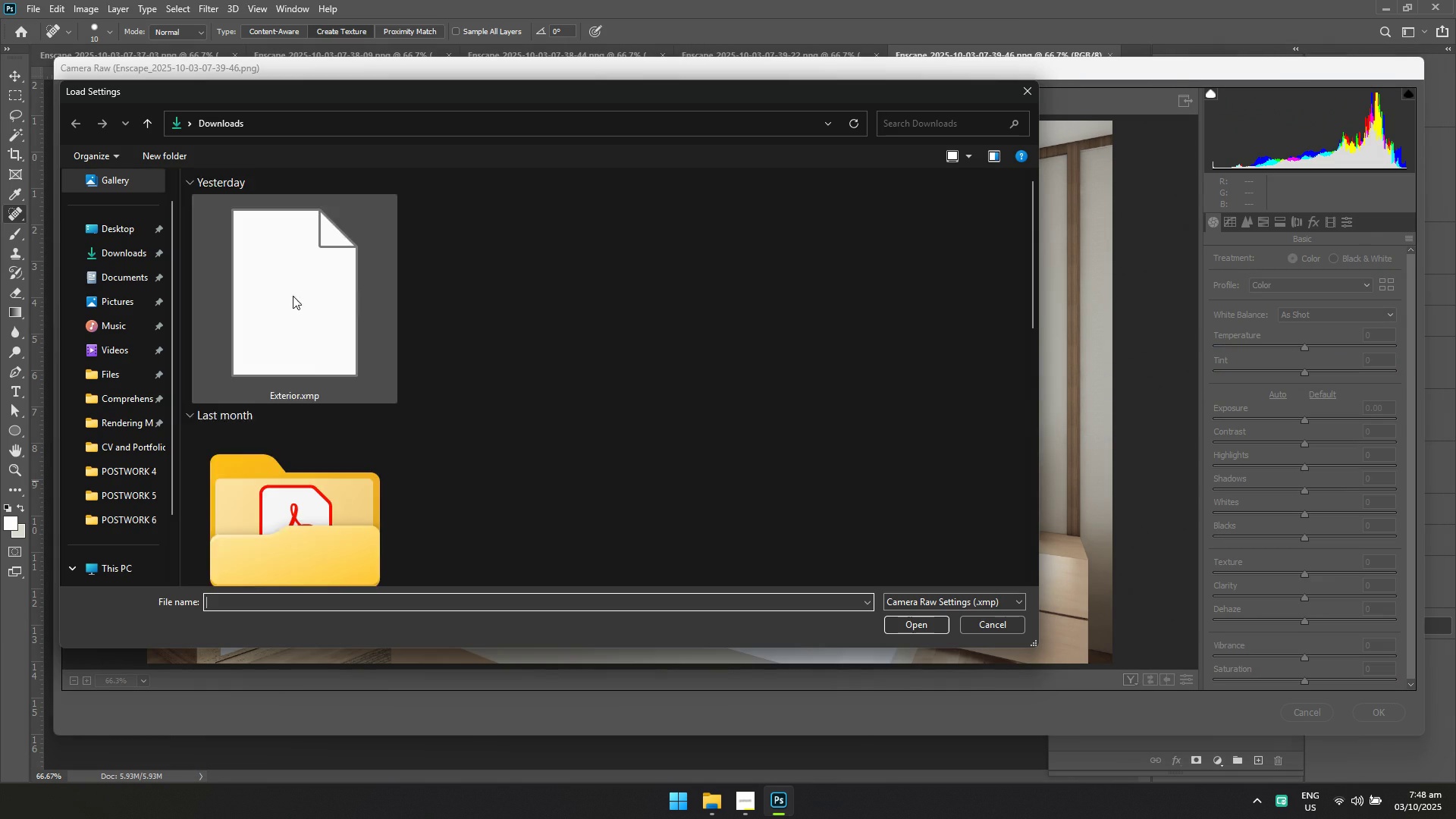 
scroll: coordinate [351, 417], scroll_direction: down, amount: 2.0
 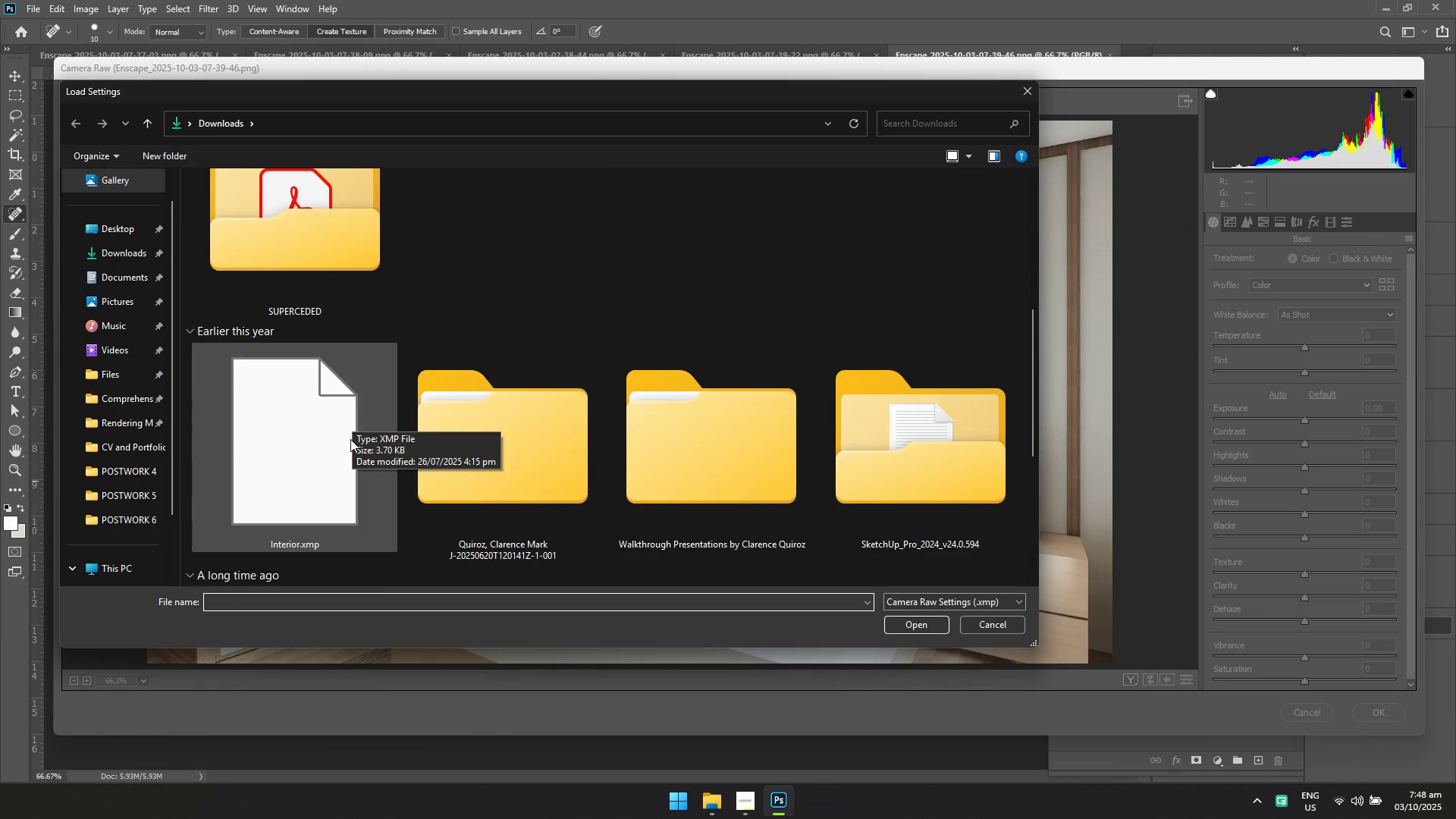 
left_click([350, 439])
 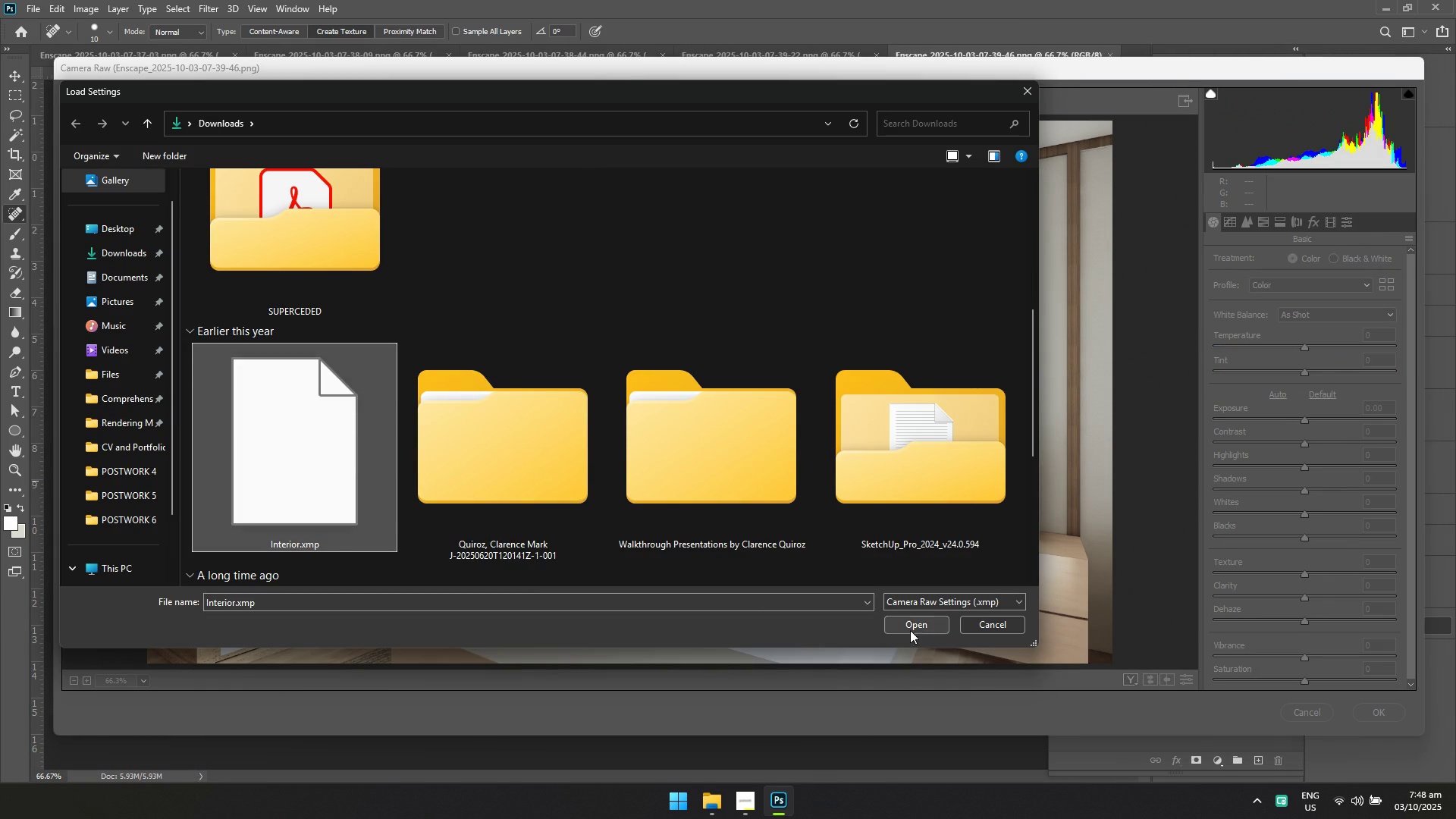 
left_click([910, 628])
 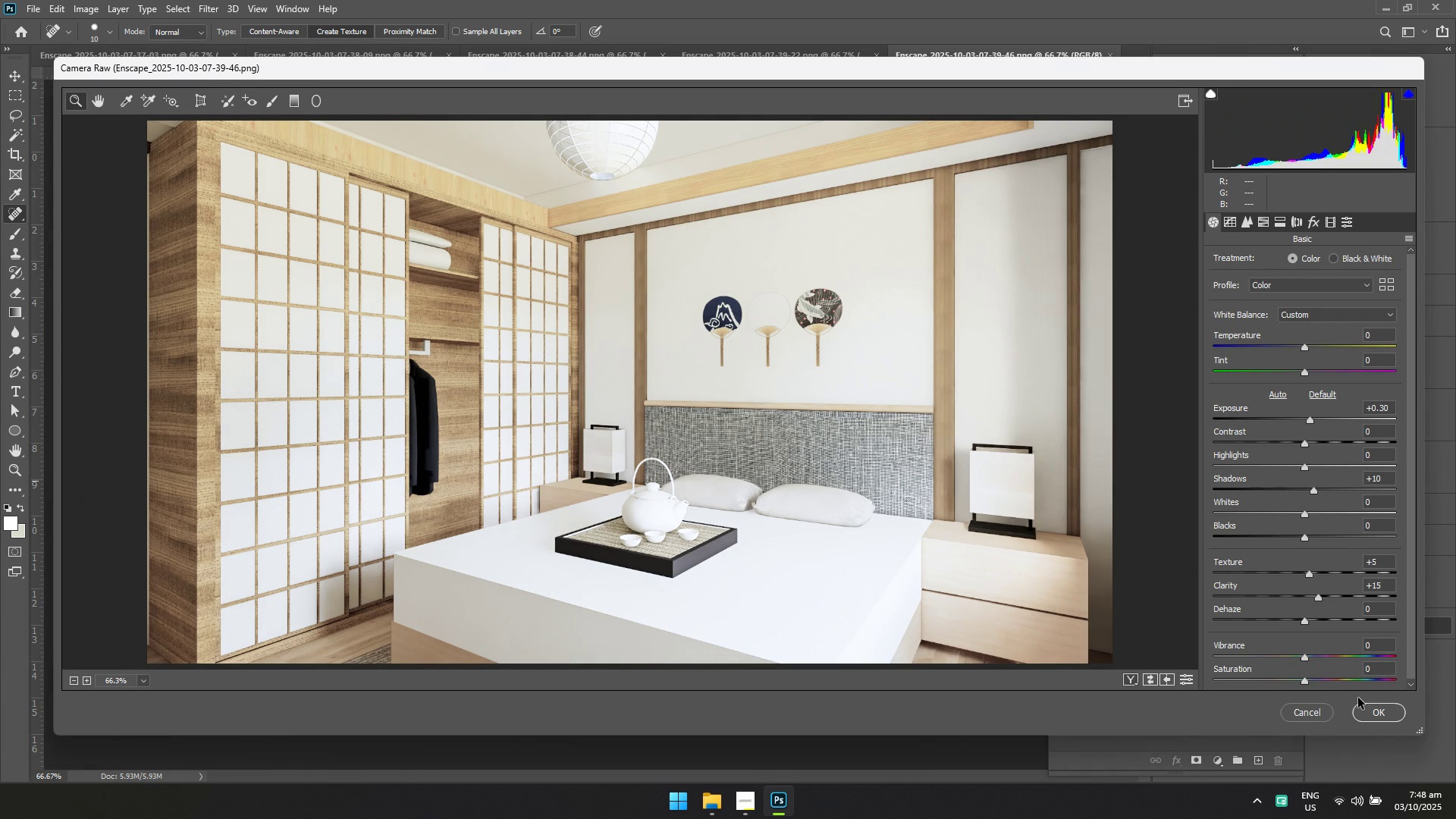 
left_click([1382, 716])
 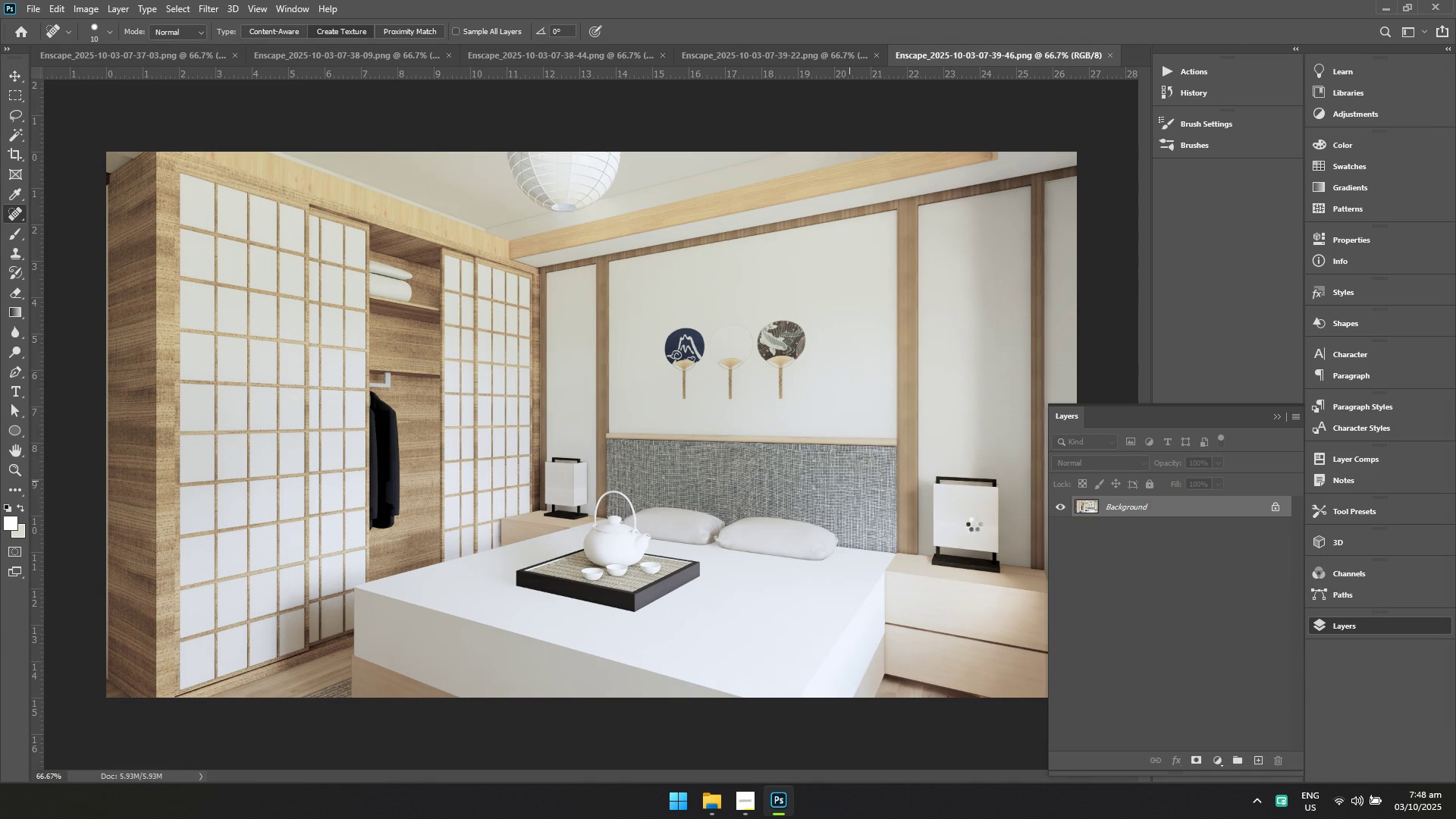 
key(Control+S)
 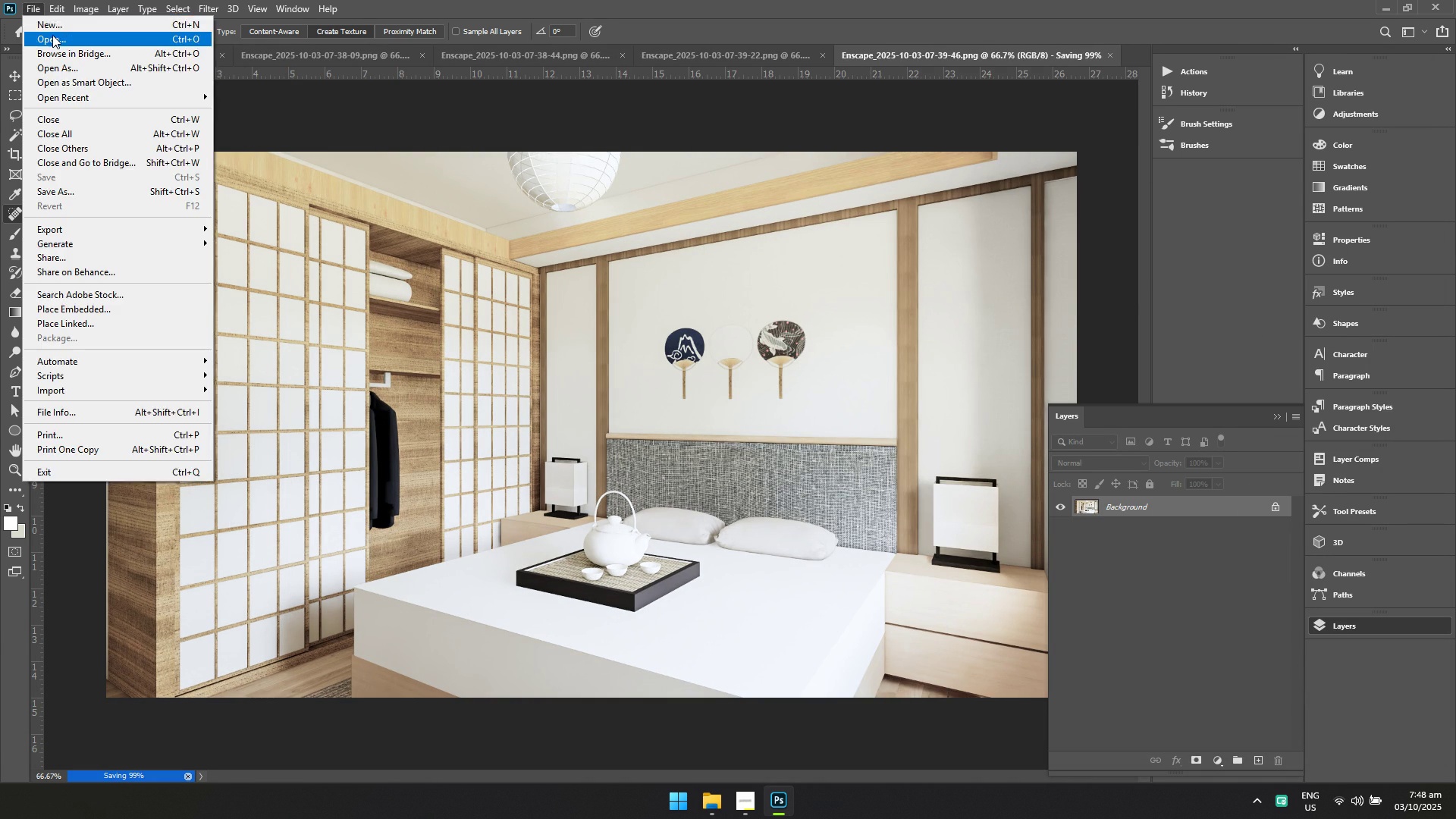 
double_click([56, 41])
 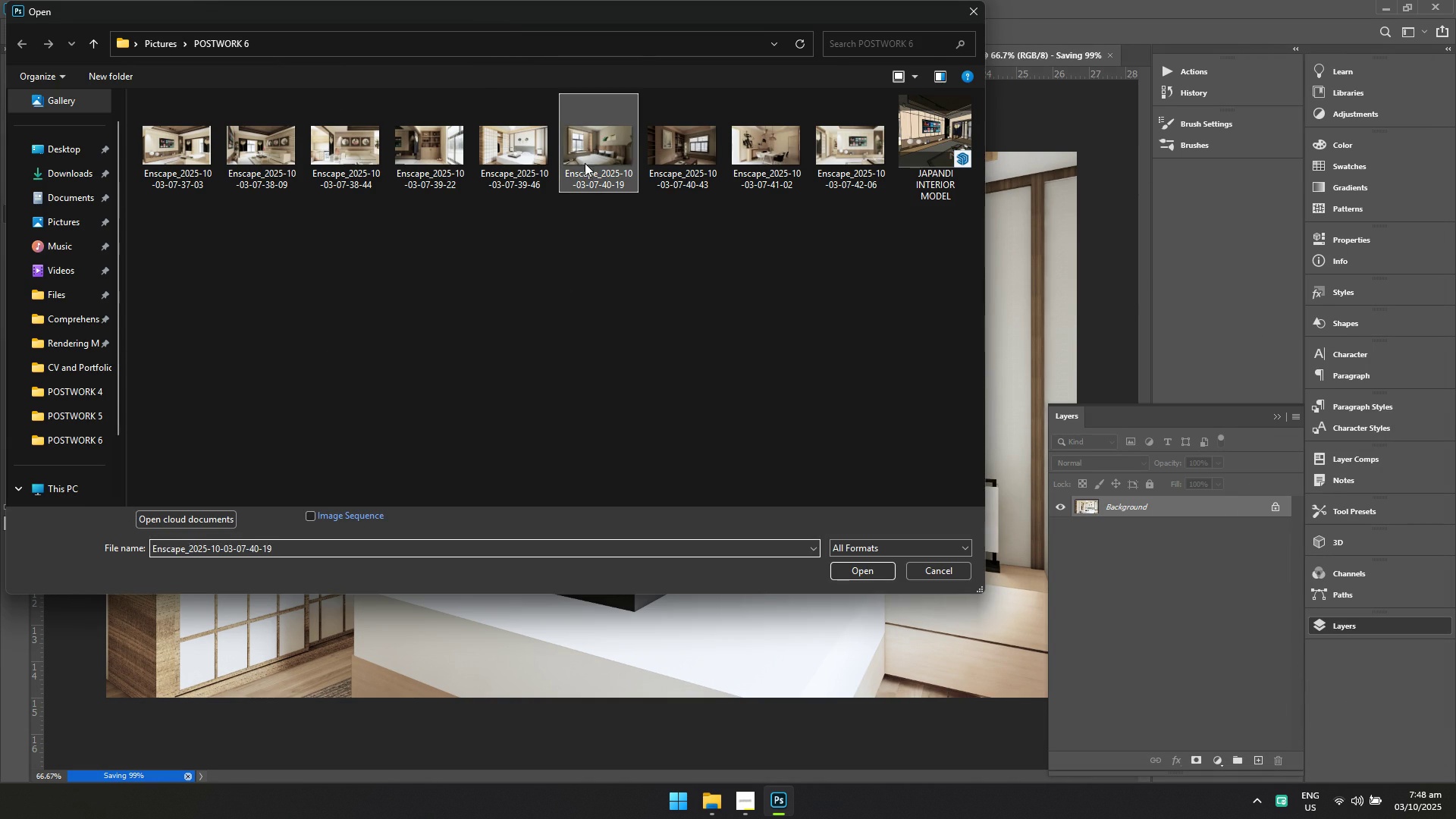 
left_click([585, 163])
 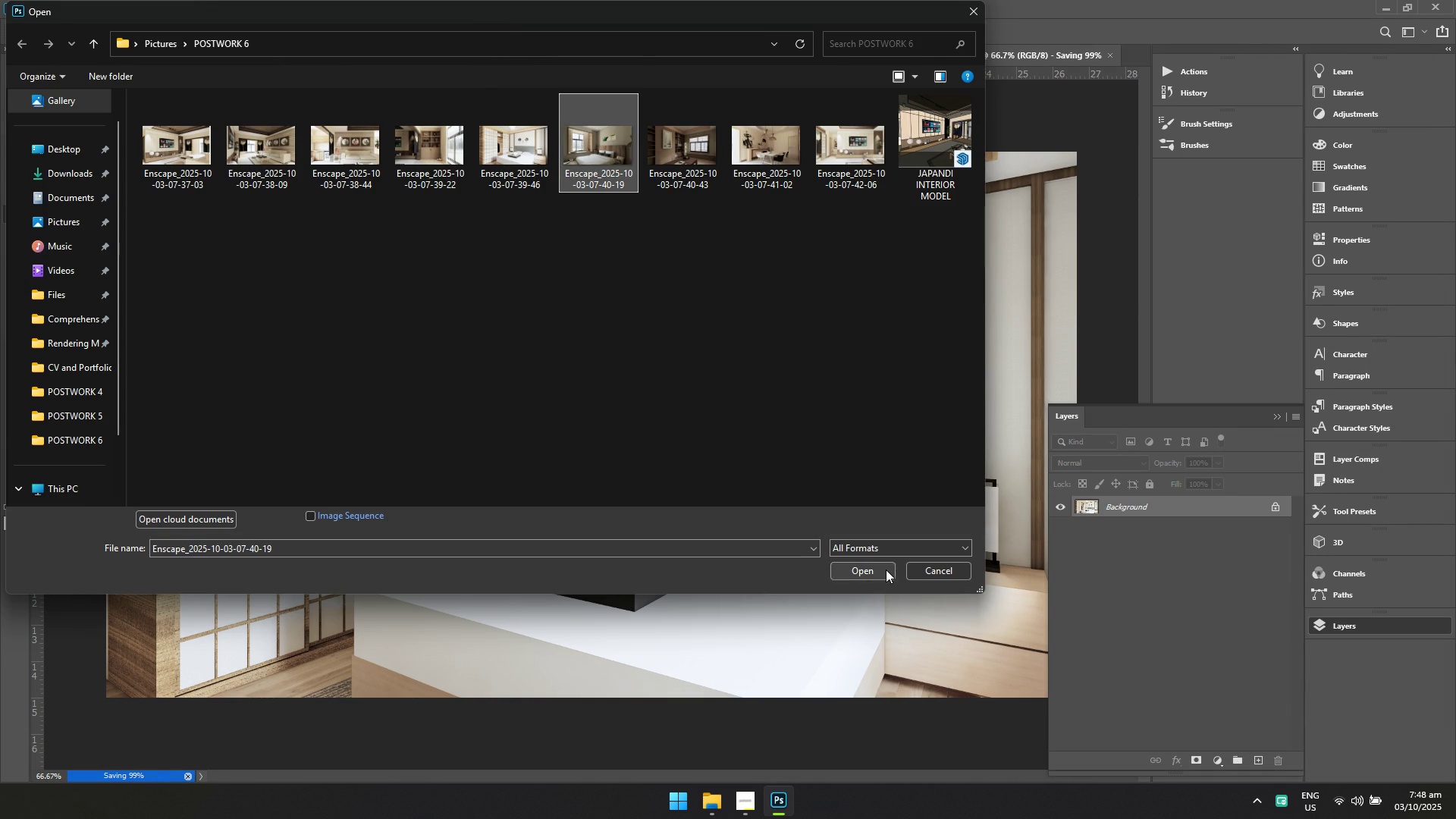 
left_click([886, 570])
 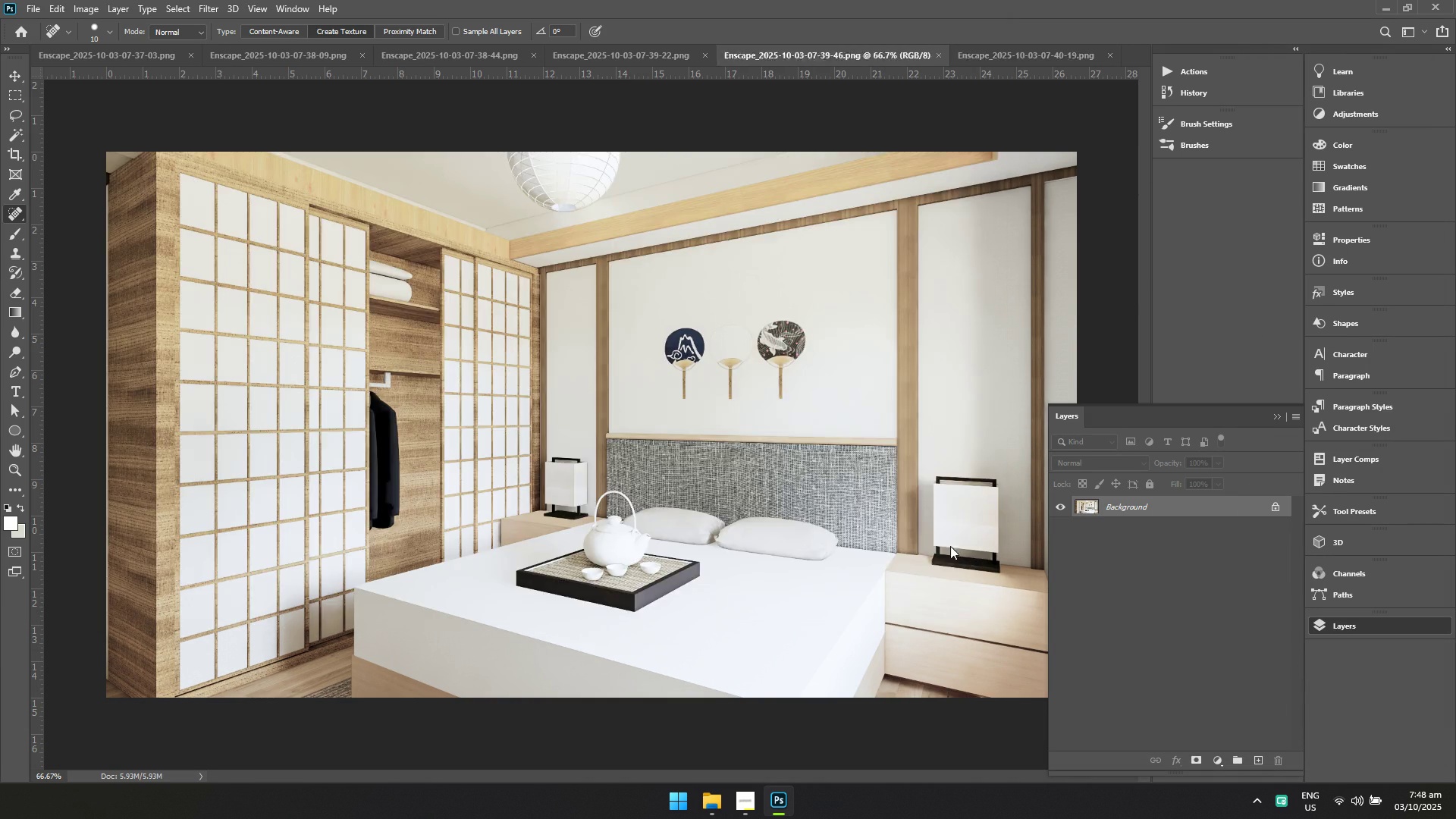 
key(Control+Shift+A)
 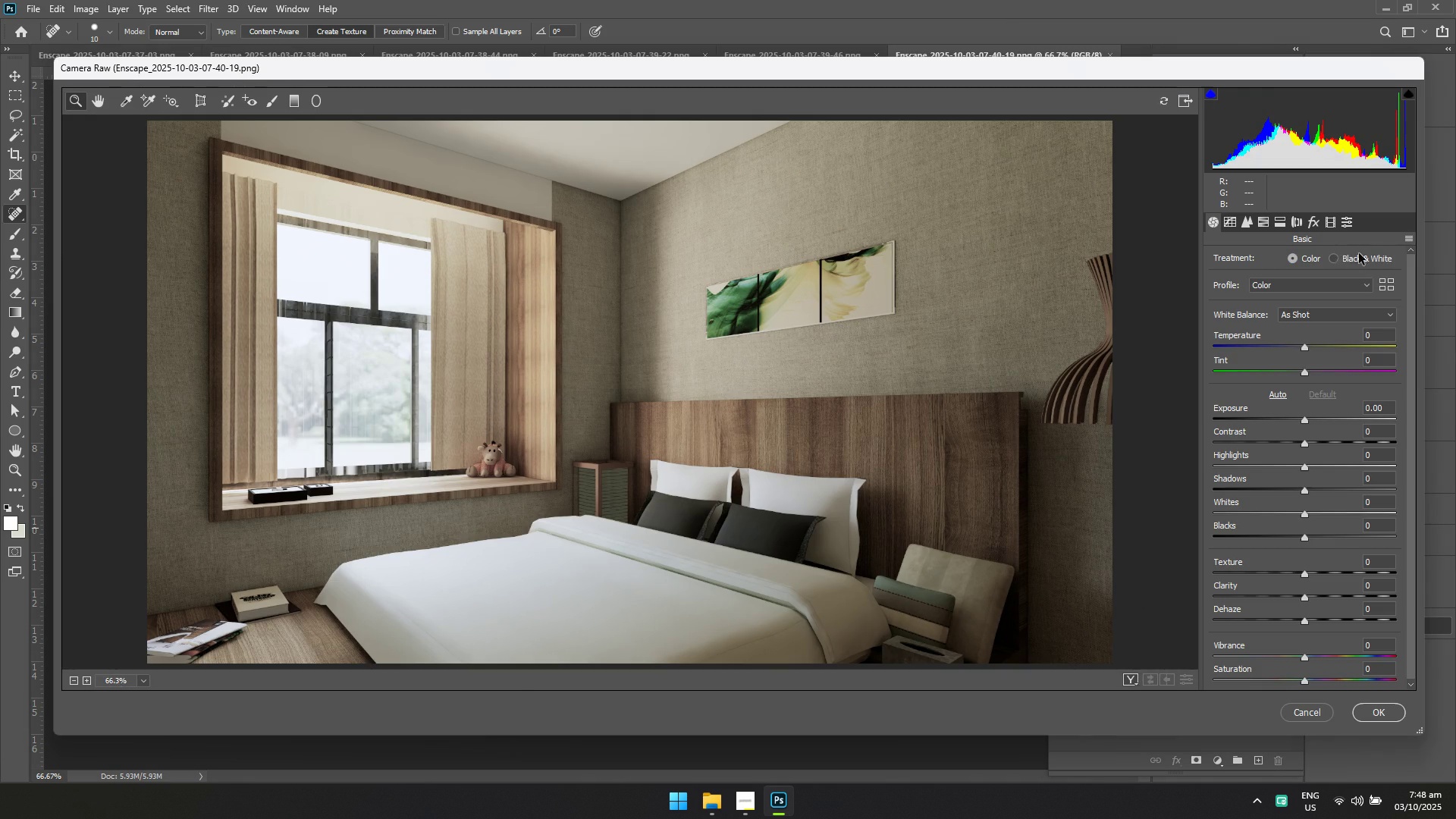 
left_click([1404, 240])
 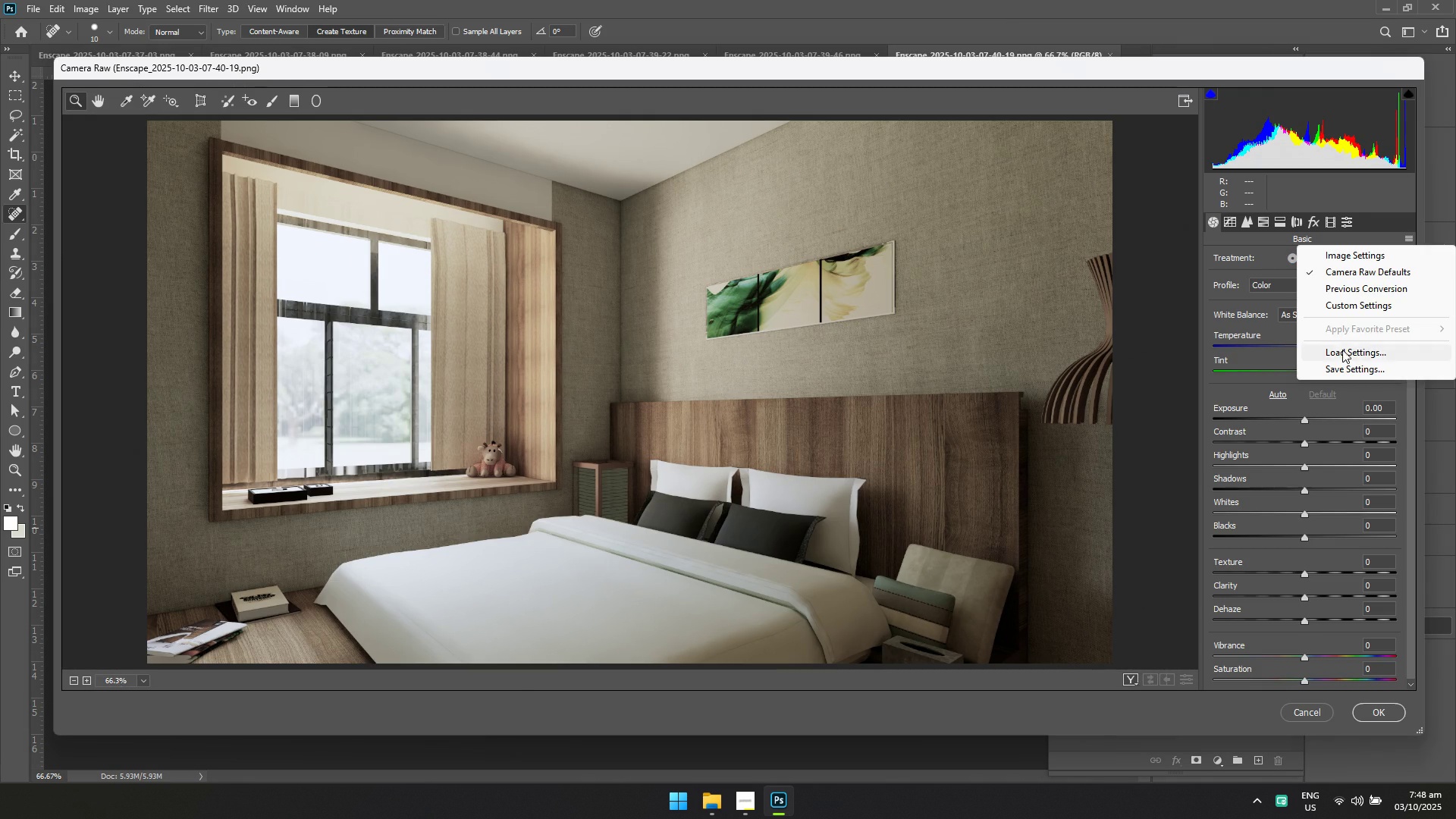 
left_click([1342, 350])
 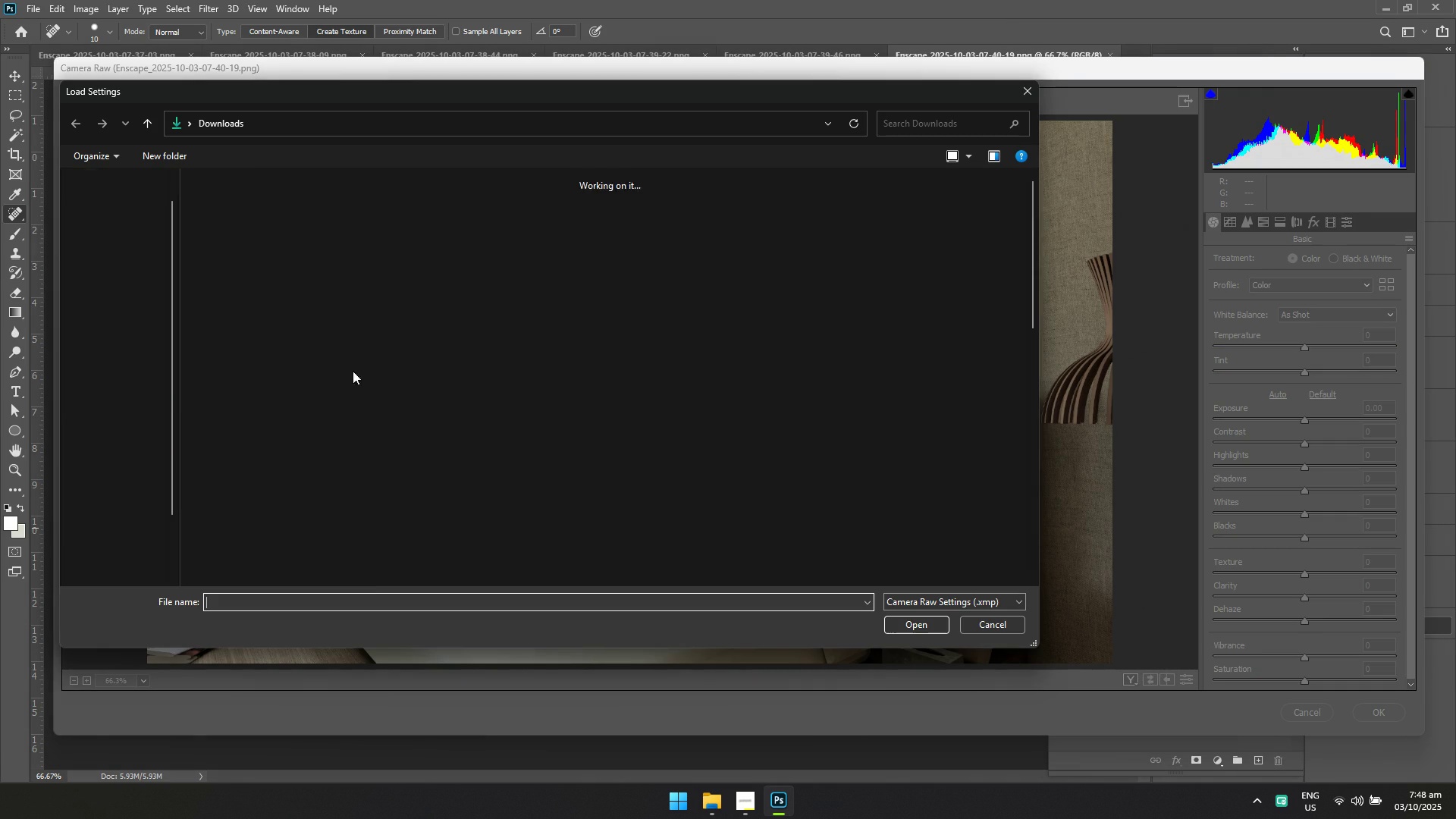 
scroll: coordinate [320, 425], scroll_direction: down, amount: 3.0
 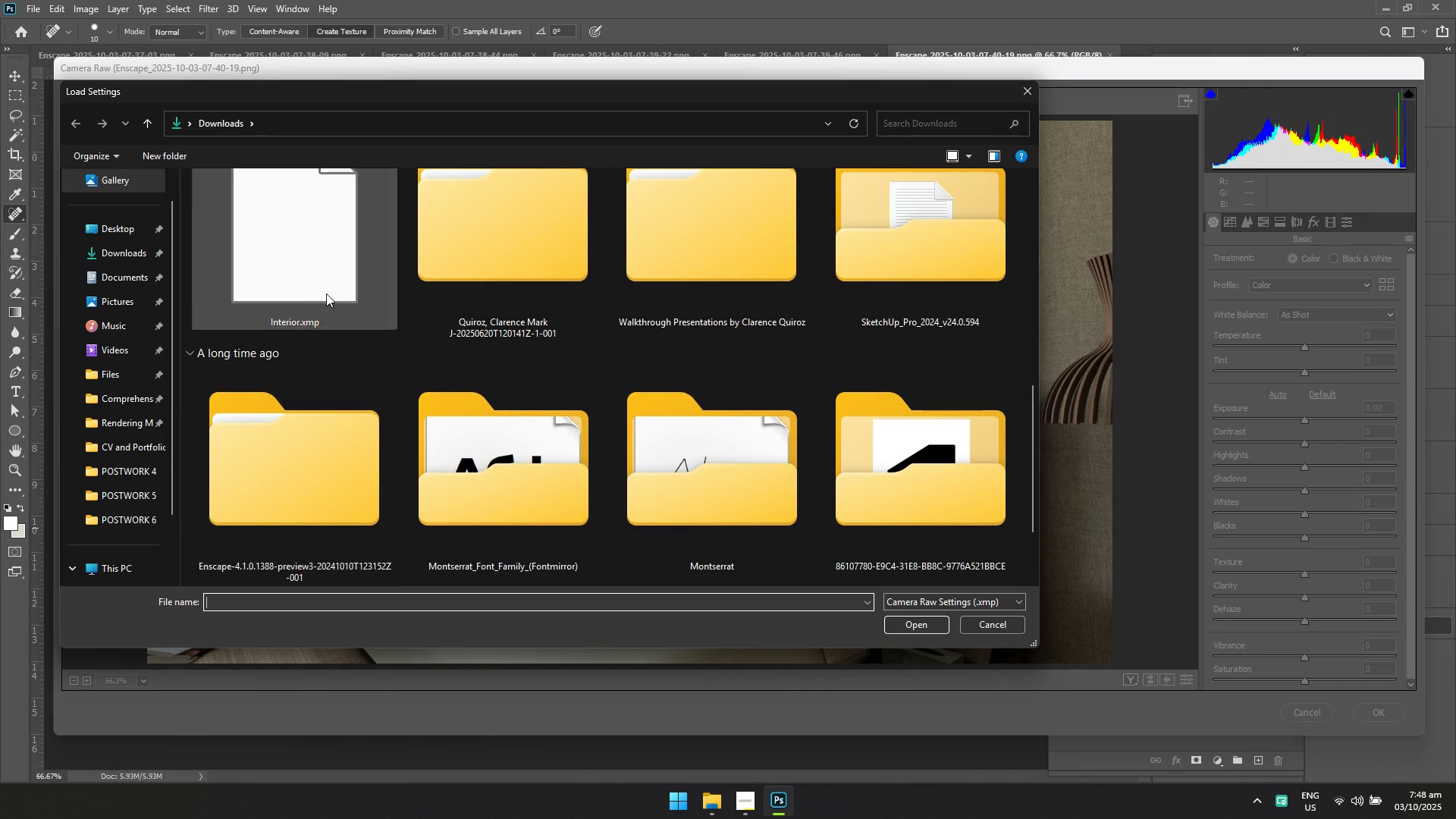 
left_click([326, 285])
 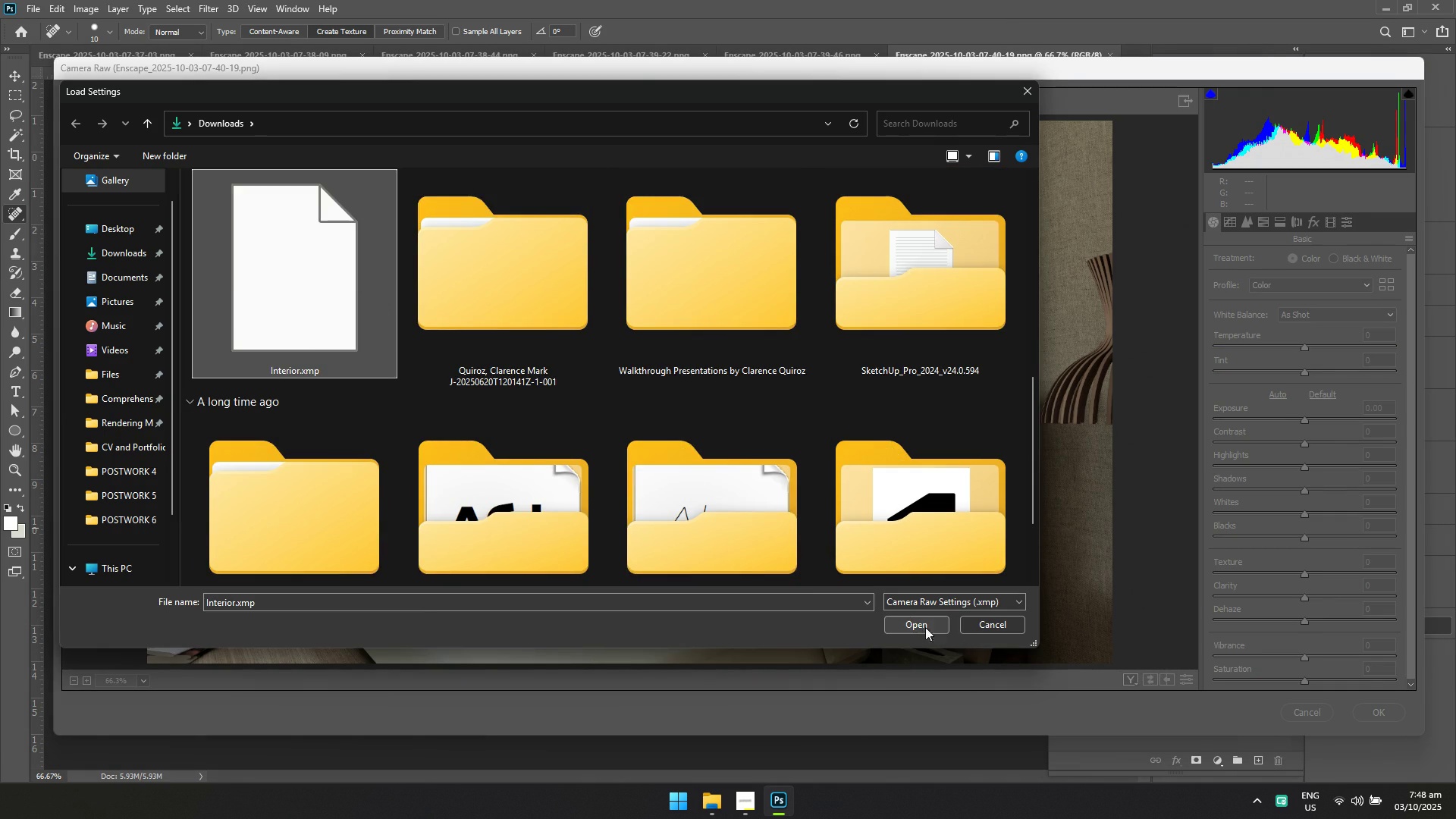 
left_click([917, 625])
 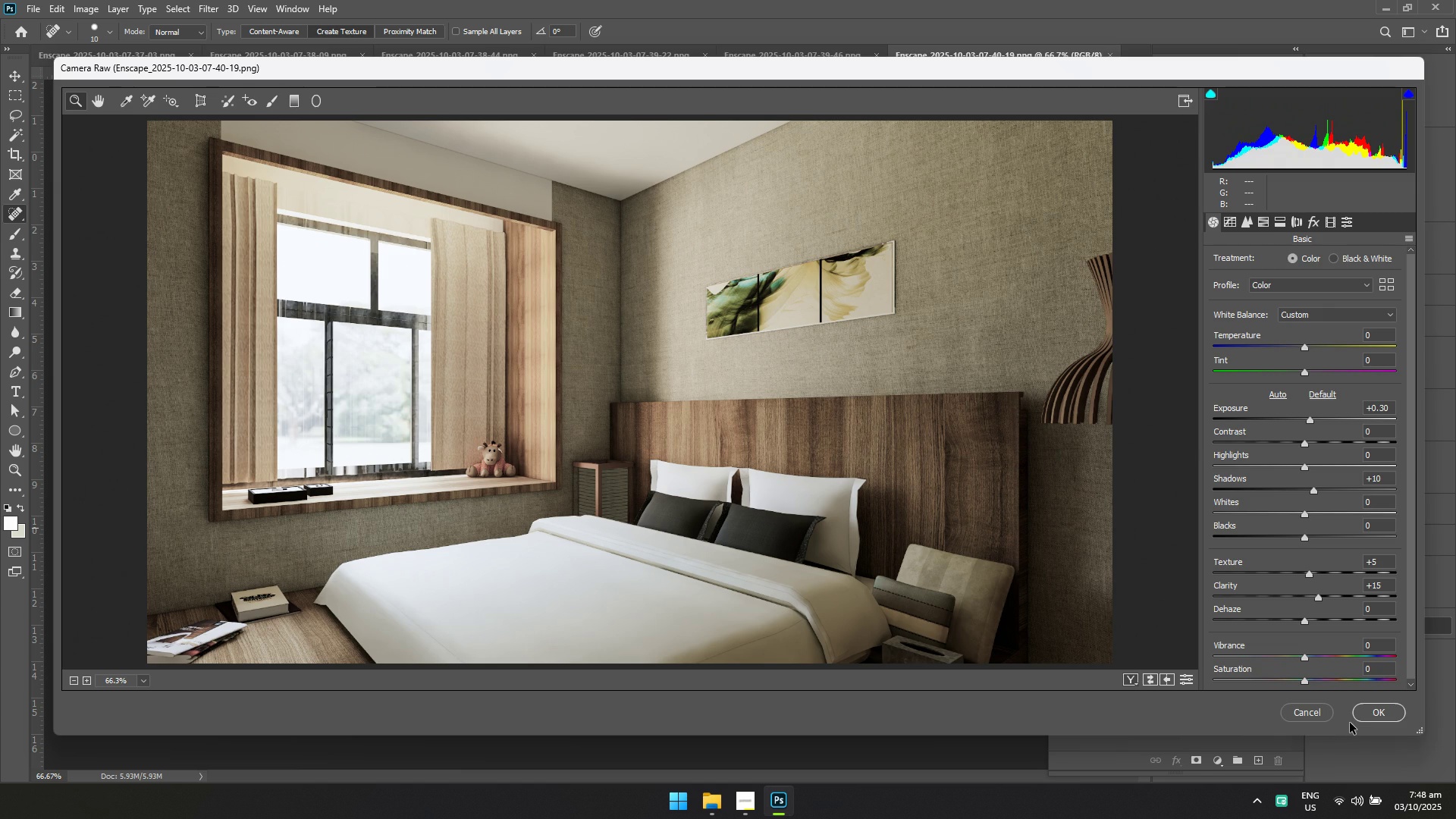 
left_click([1373, 712])
 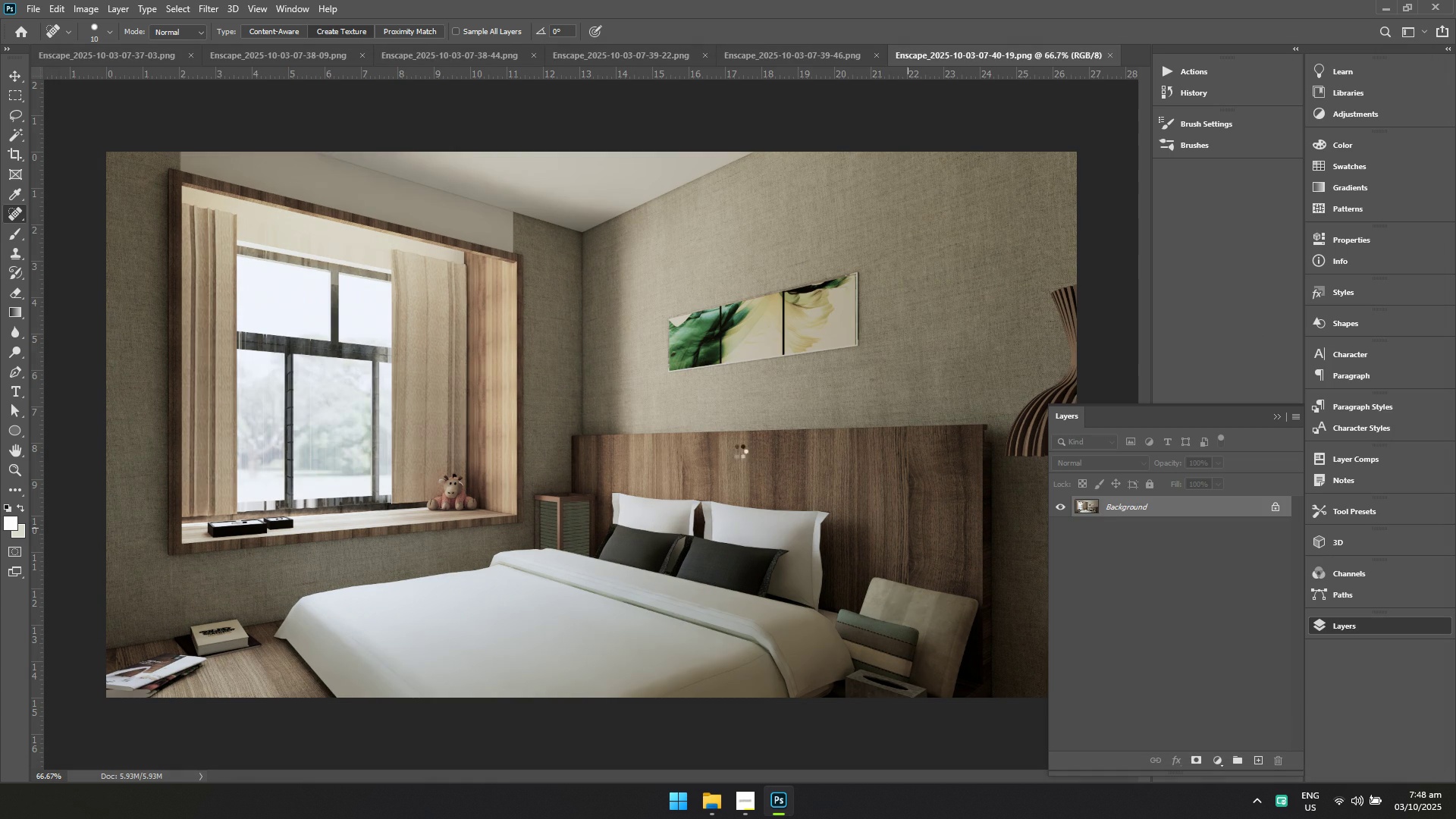 
key(Control+S)
 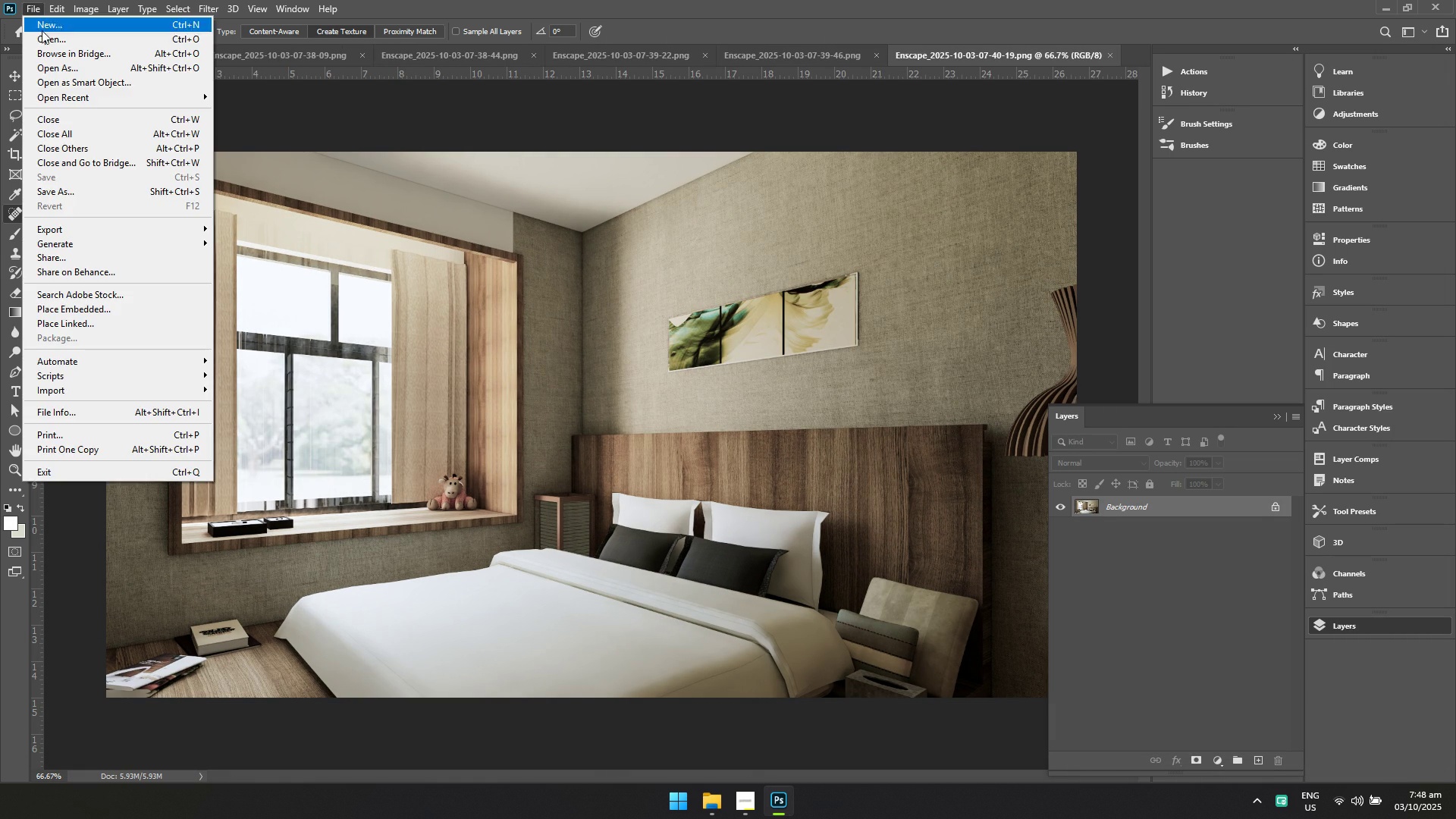 
double_click([44, 35])
 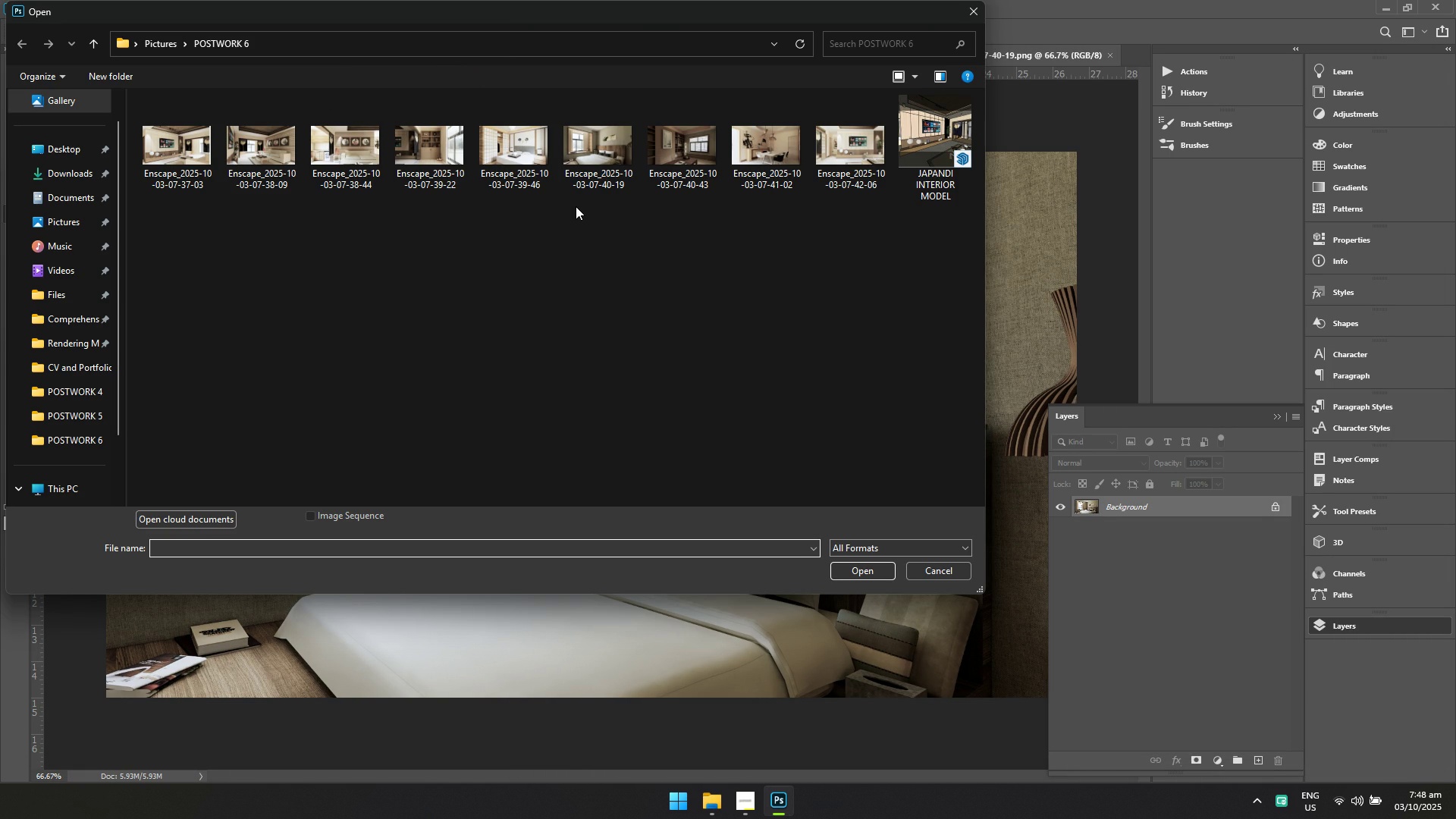 
left_click([691, 174])
 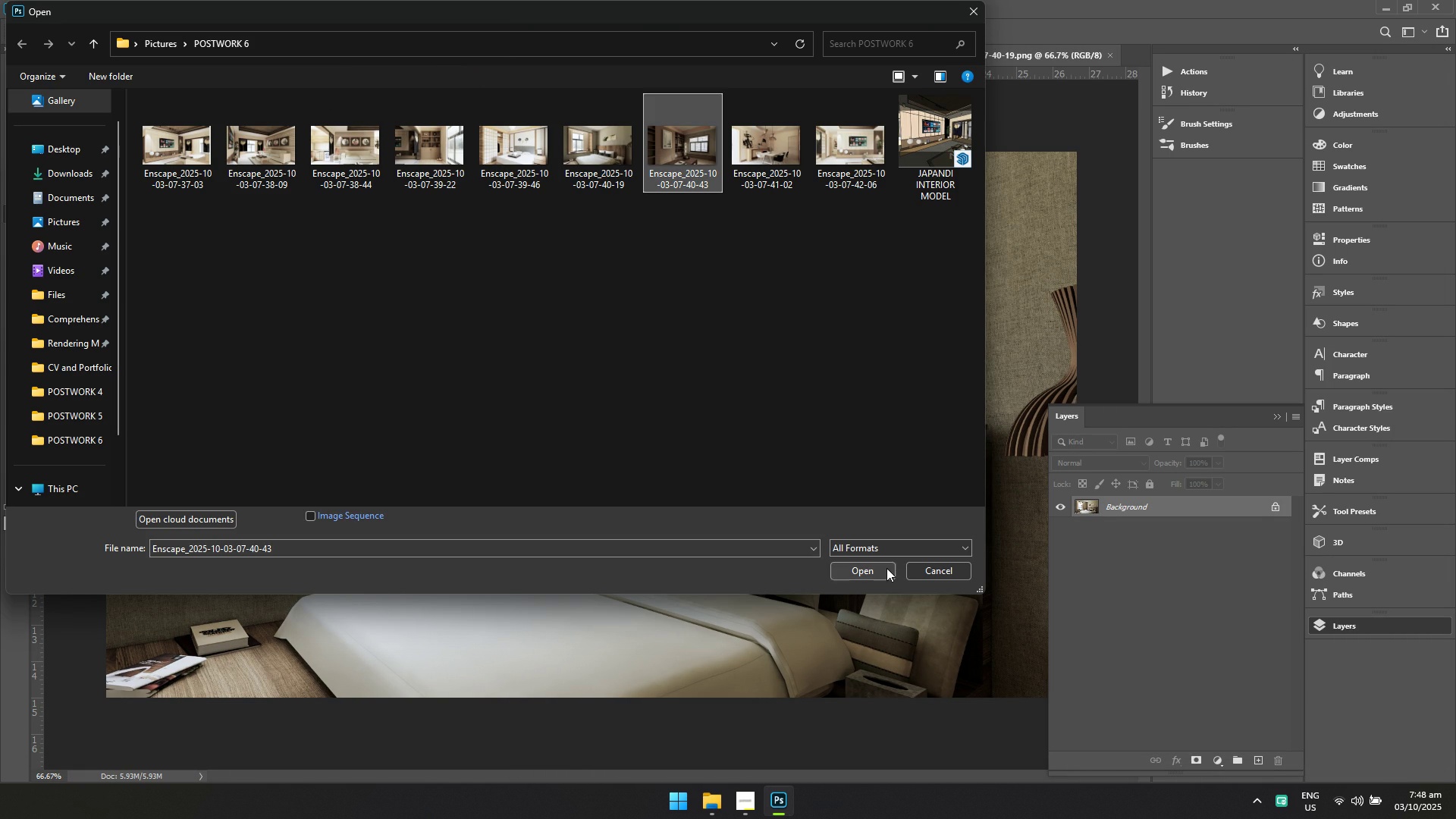 
left_click([886, 568])
 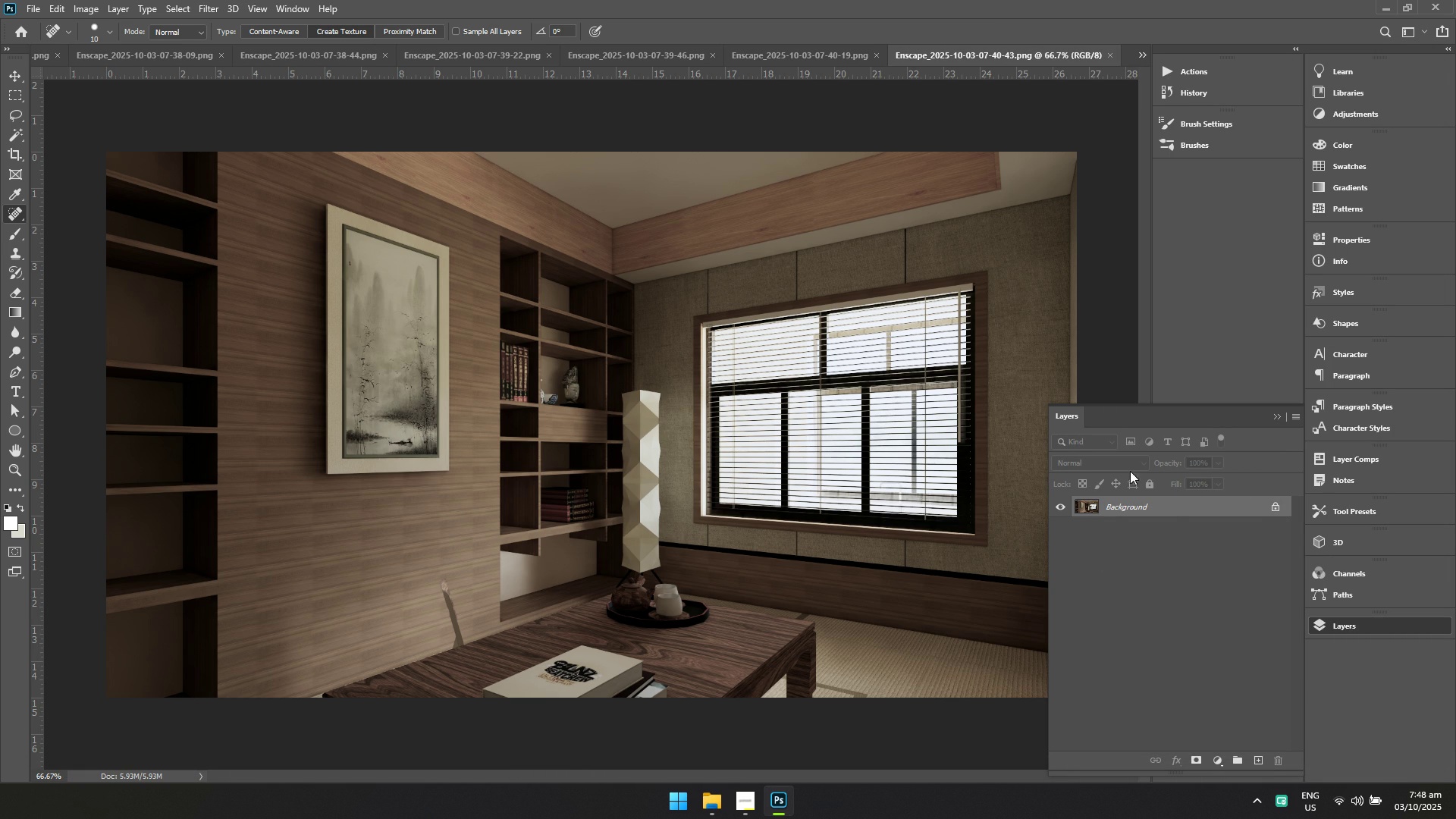 
wait(7.67)
 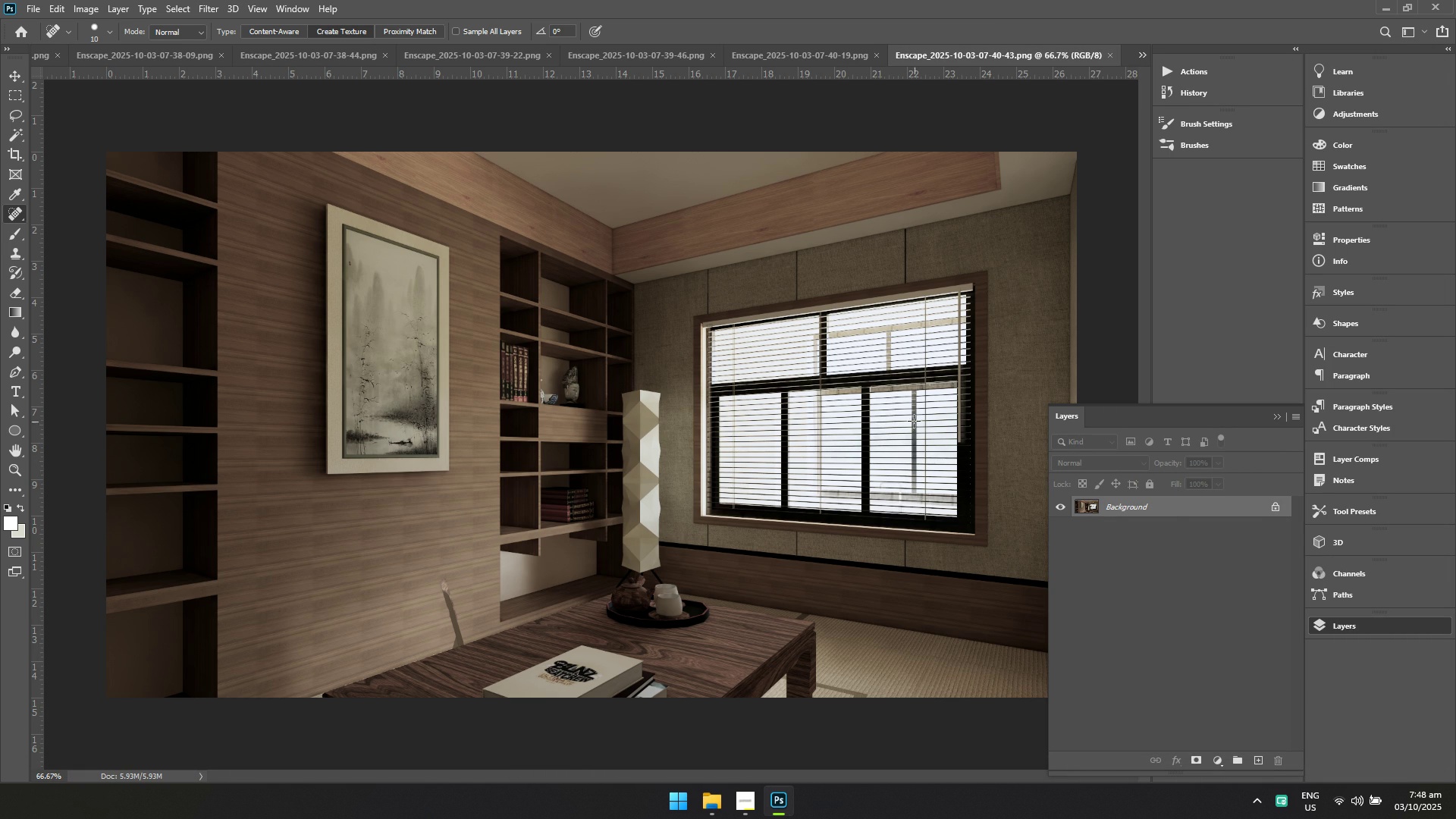 
key(Control+Shift+A)
 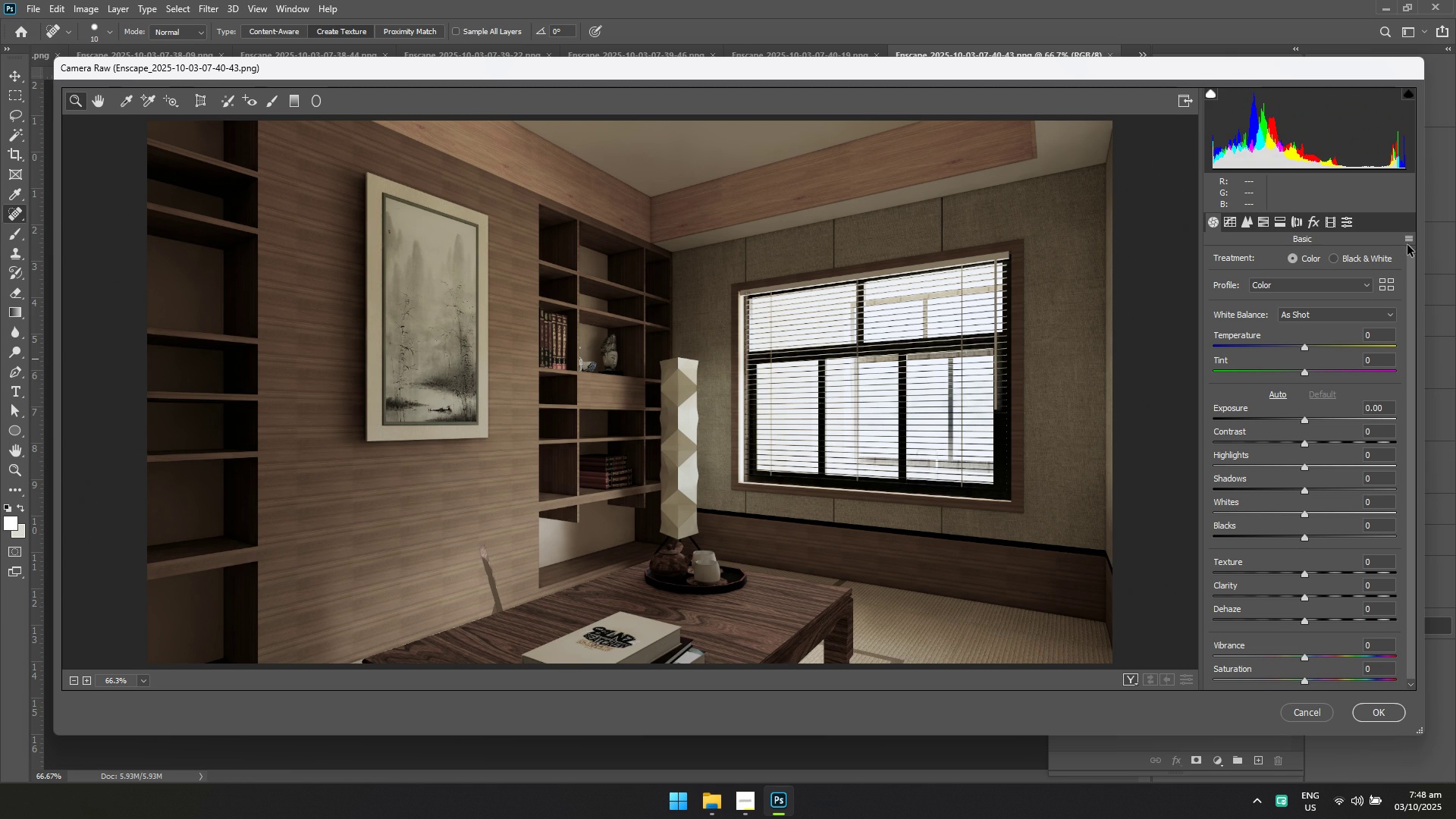 
double_click([1324, 351])
 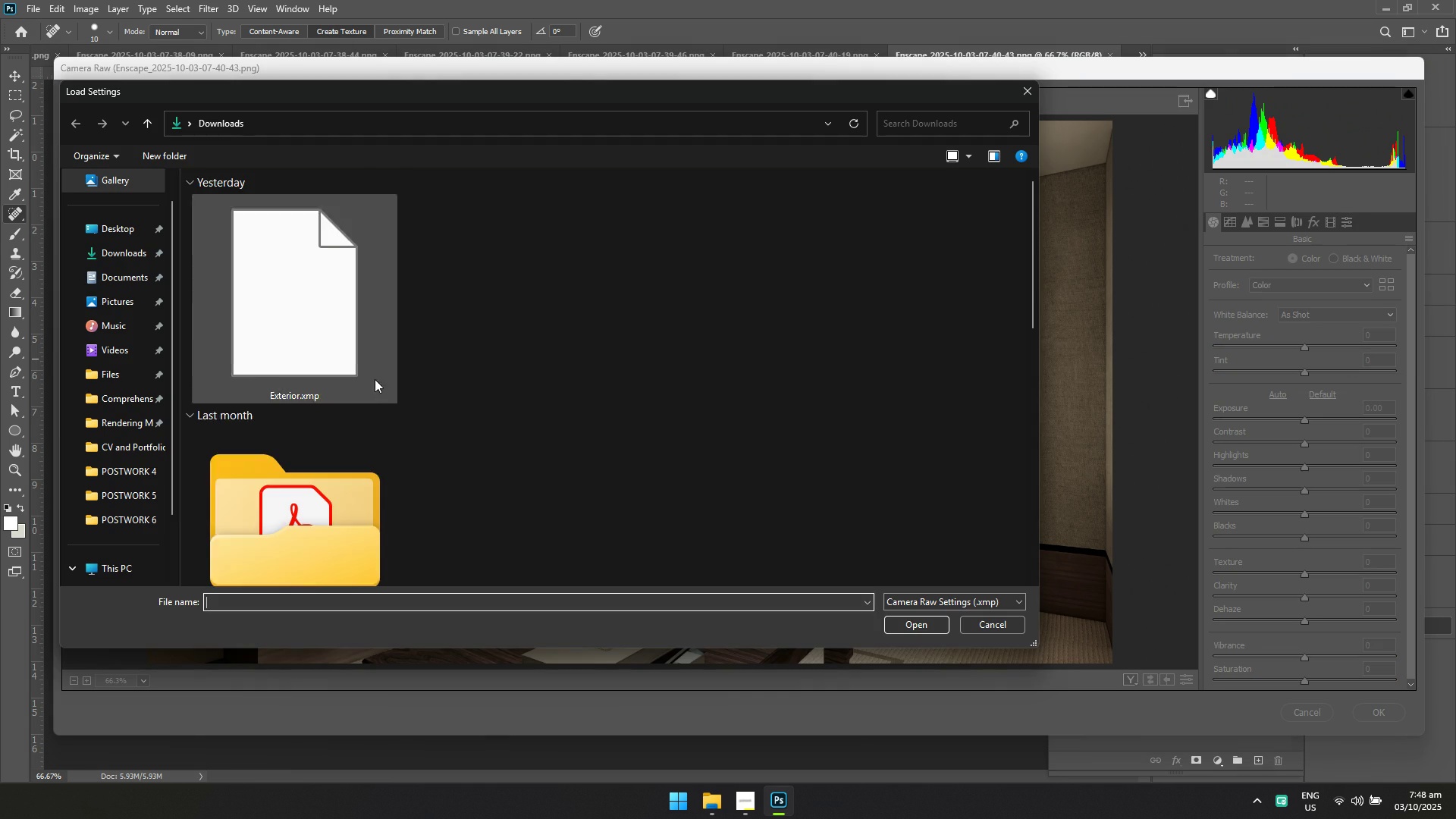 
scroll: coordinate [356, 413], scroll_direction: down, amount: 2.0
 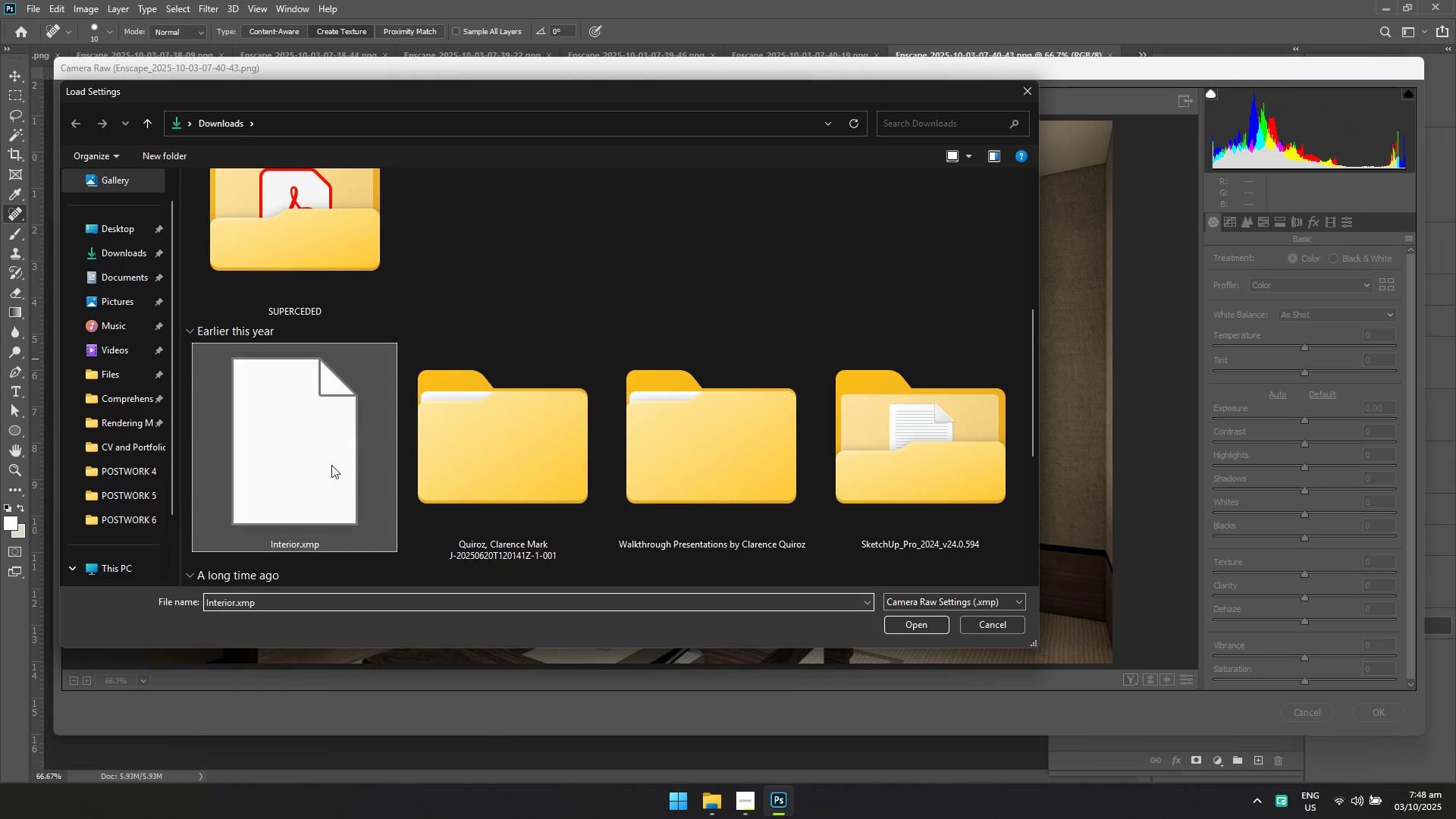 
left_click([331, 465])
 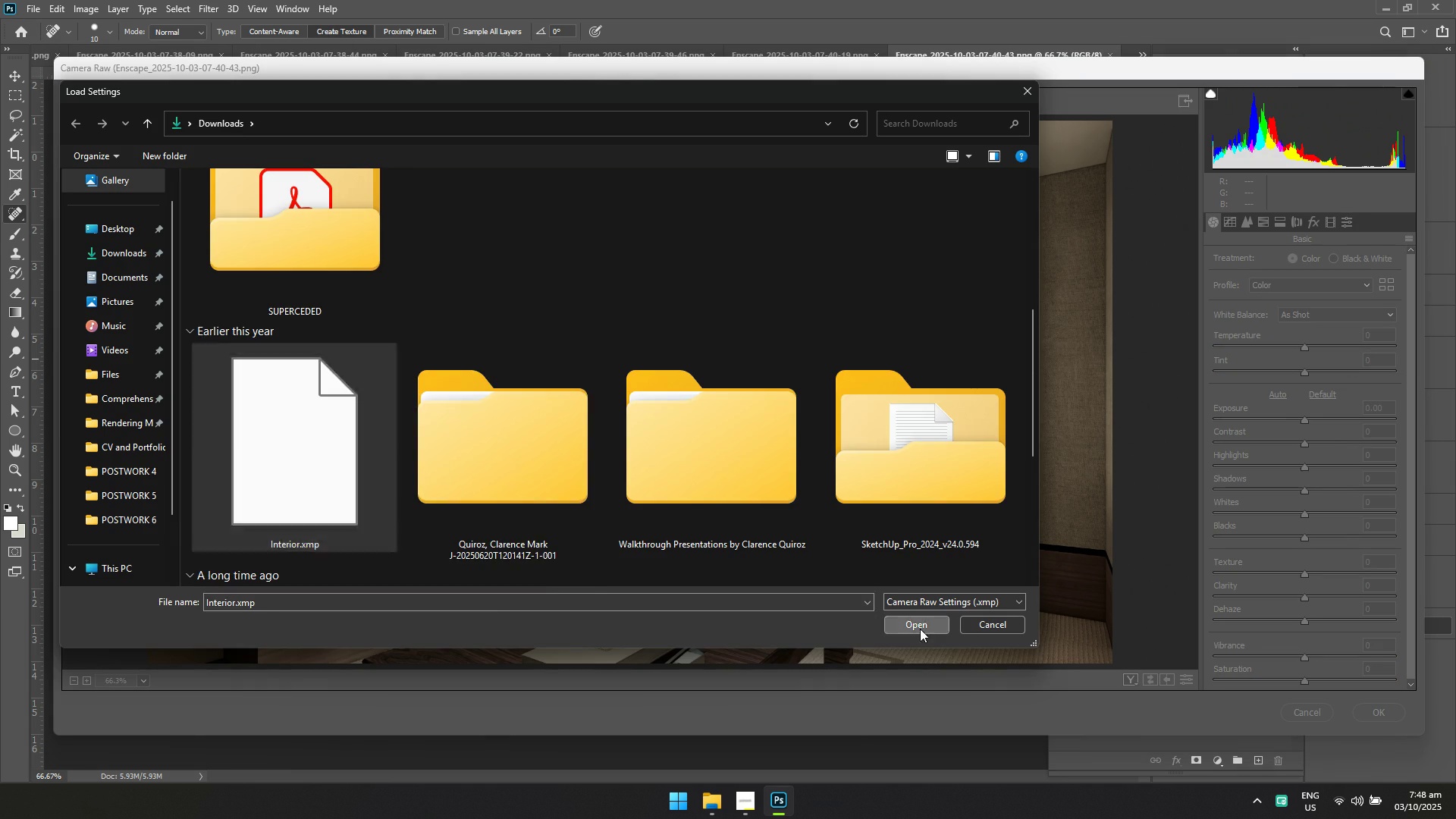 
left_click([920, 629])
 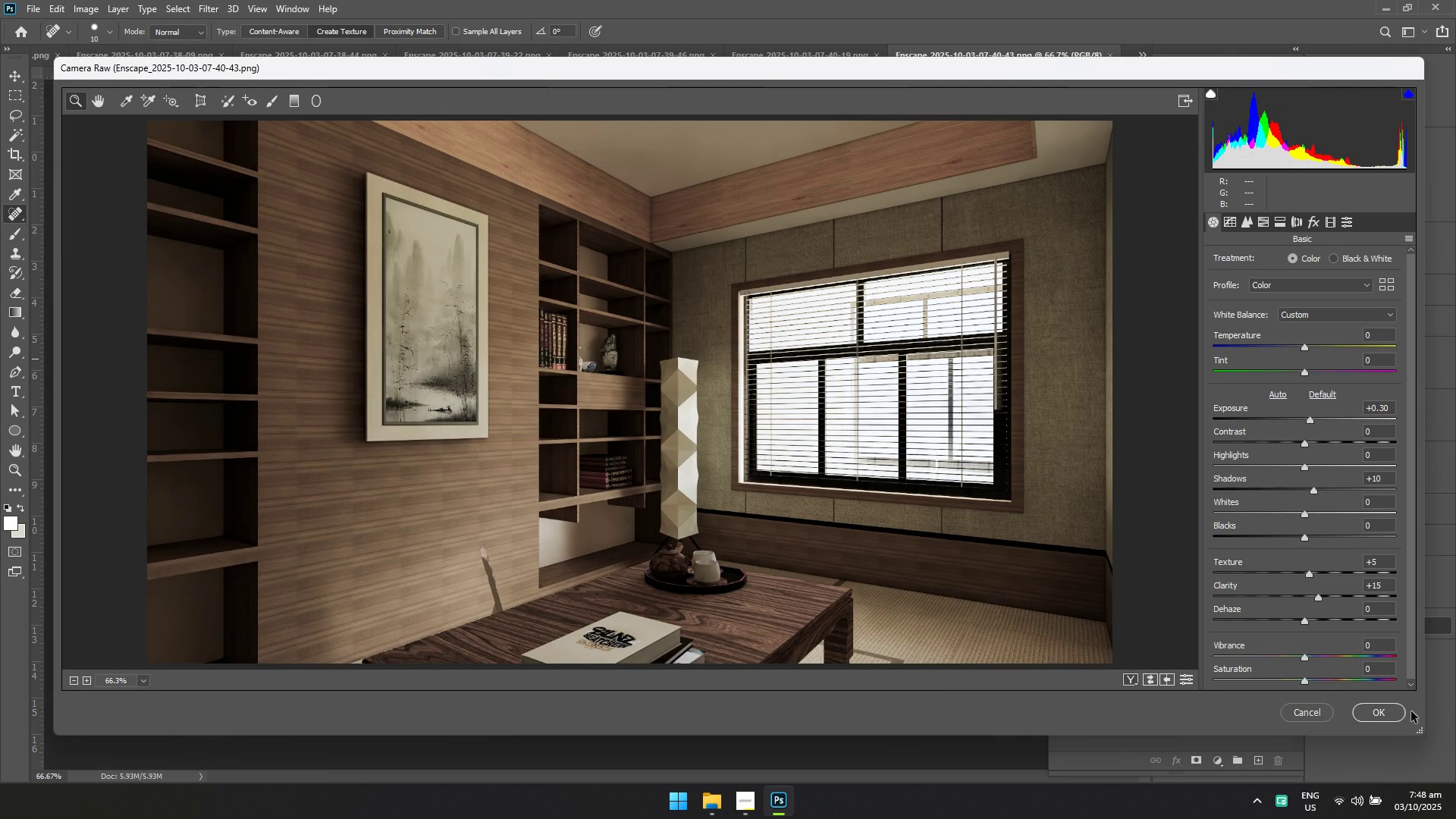 
left_click([1393, 714])
 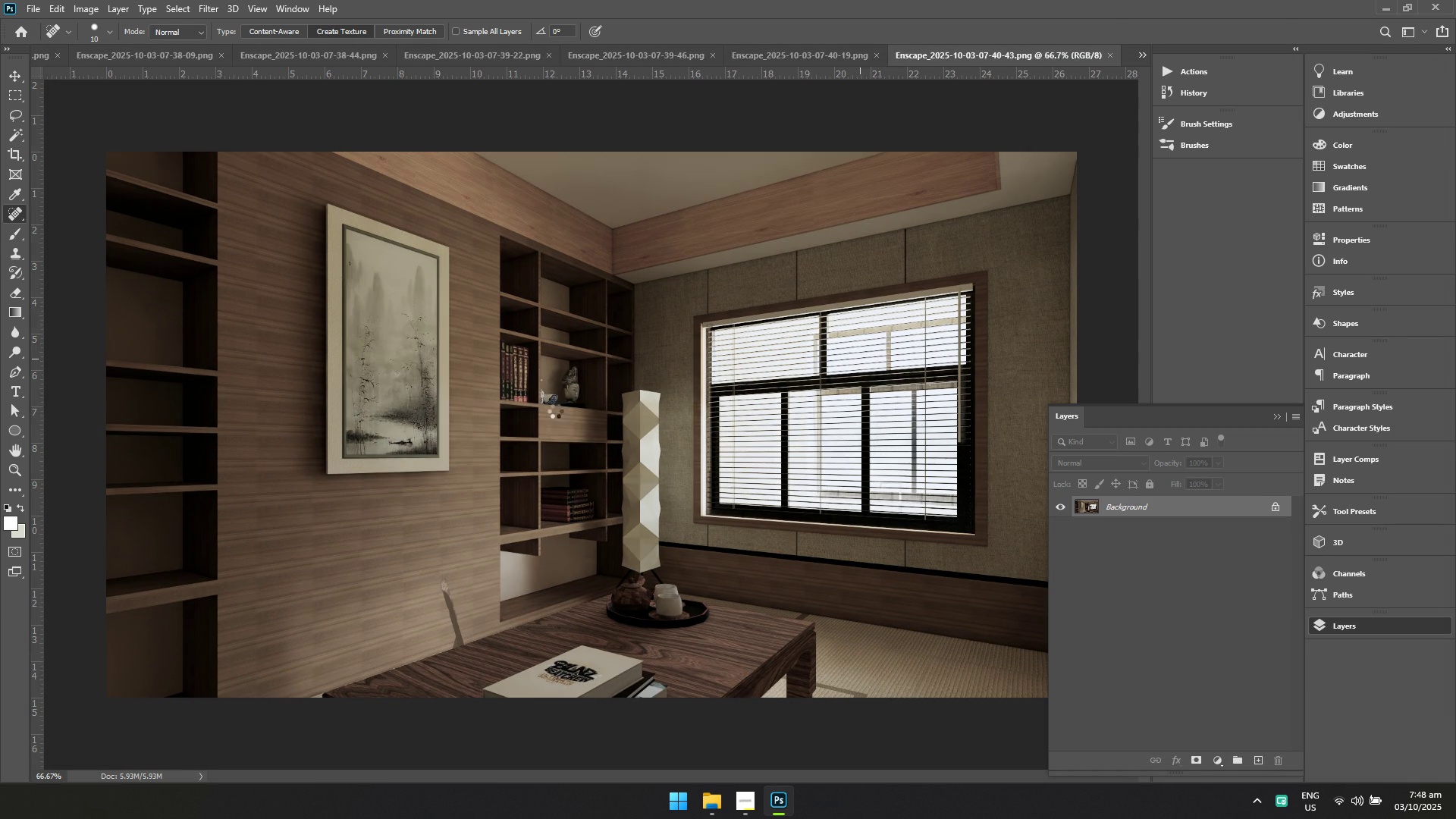 
key(Control+S)
 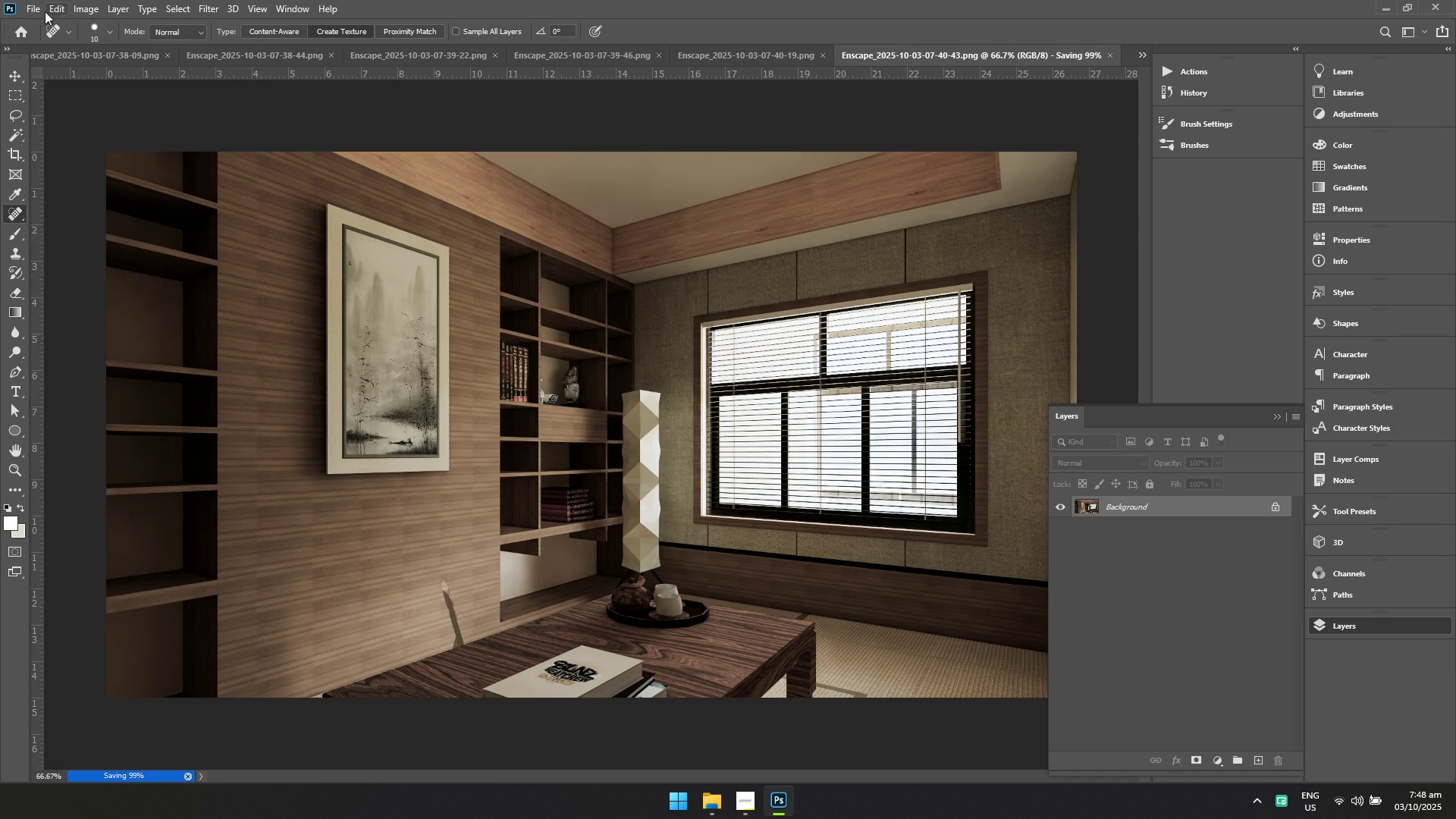 
left_click([36, 8])
 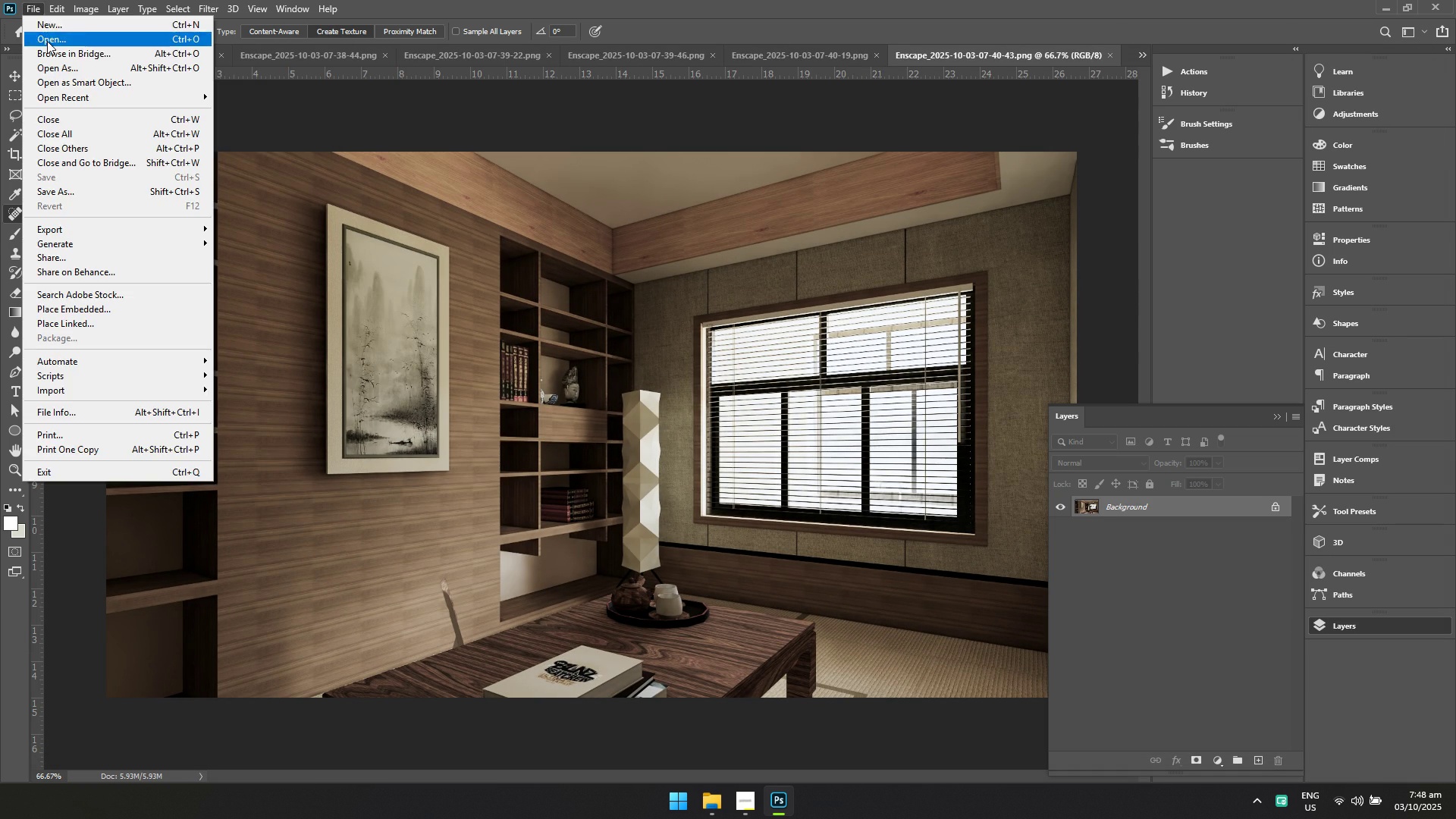 
left_click([47, 41])
 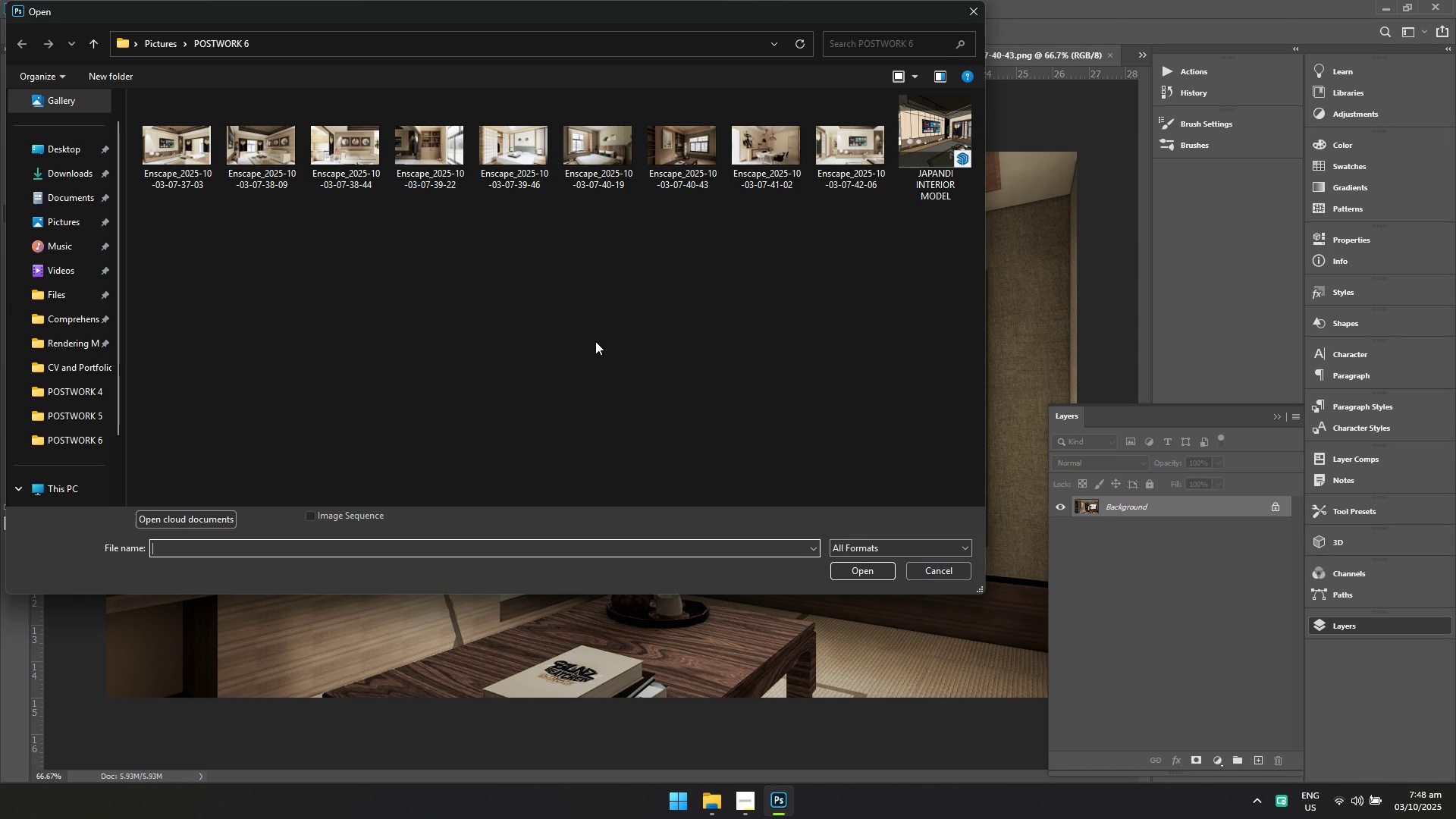 
scroll: coordinate [595, 341], scroll_direction: down, amount: 1.0
 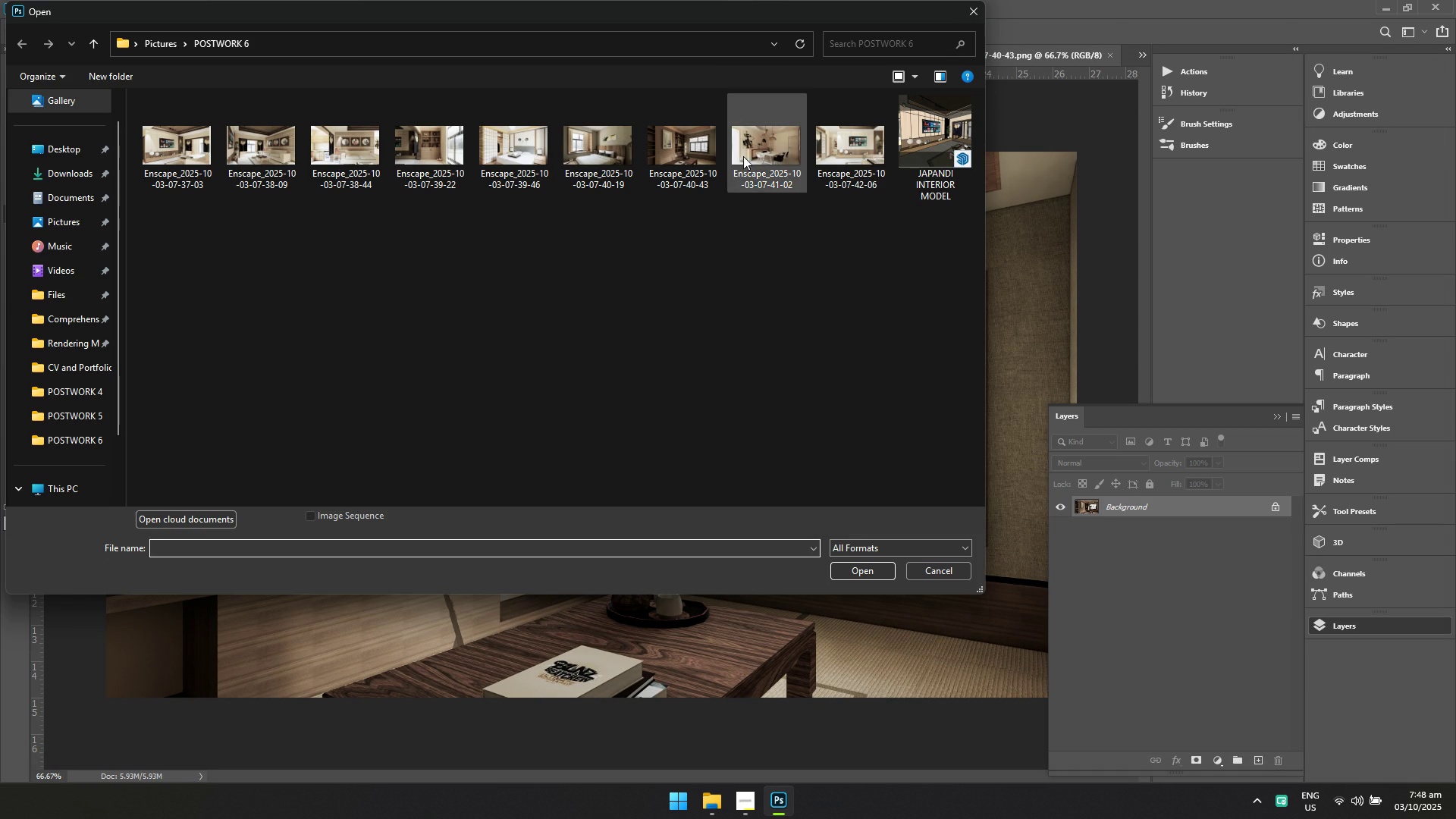 
left_click([754, 145])
 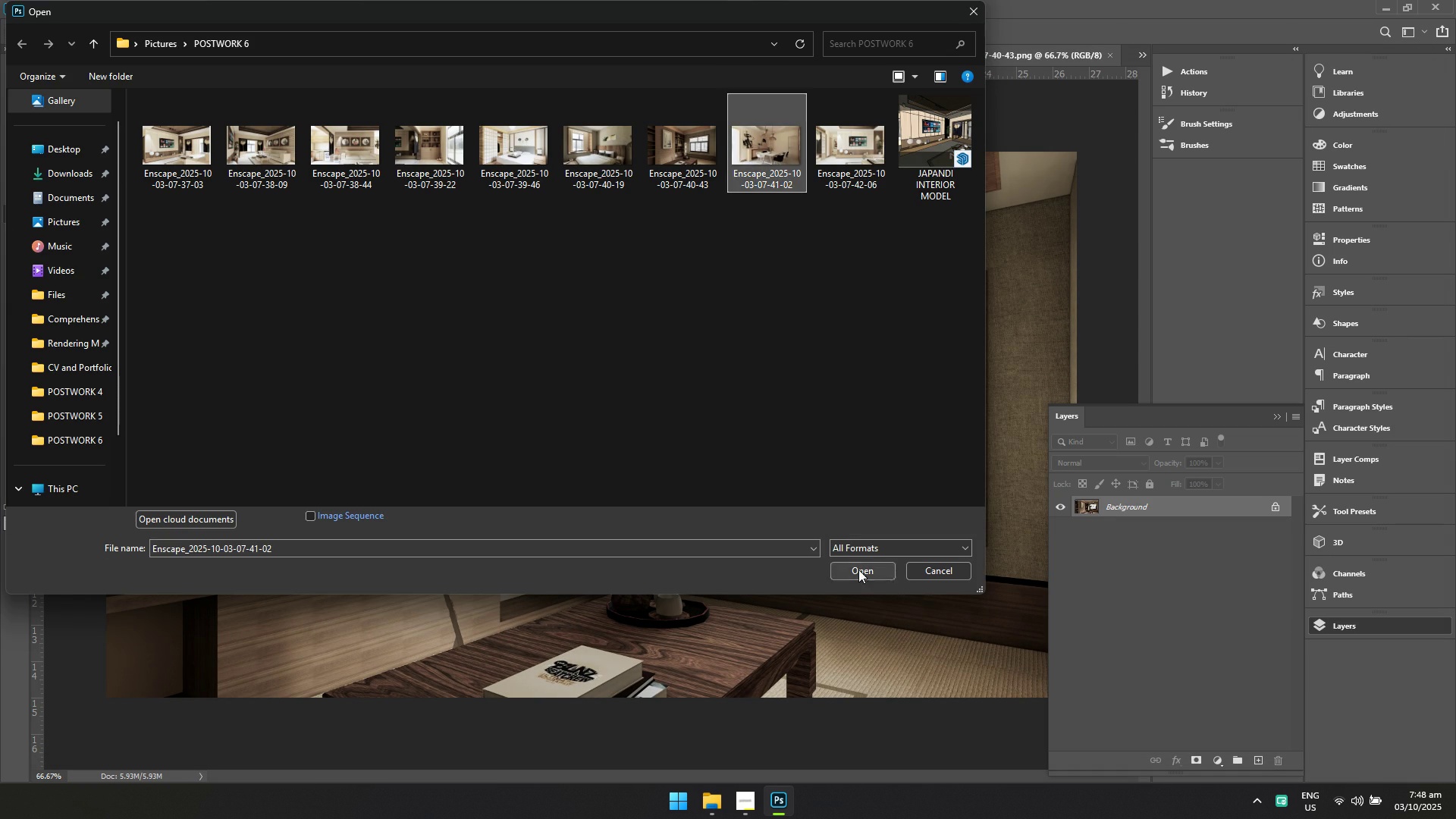 
left_click([858, 570])
 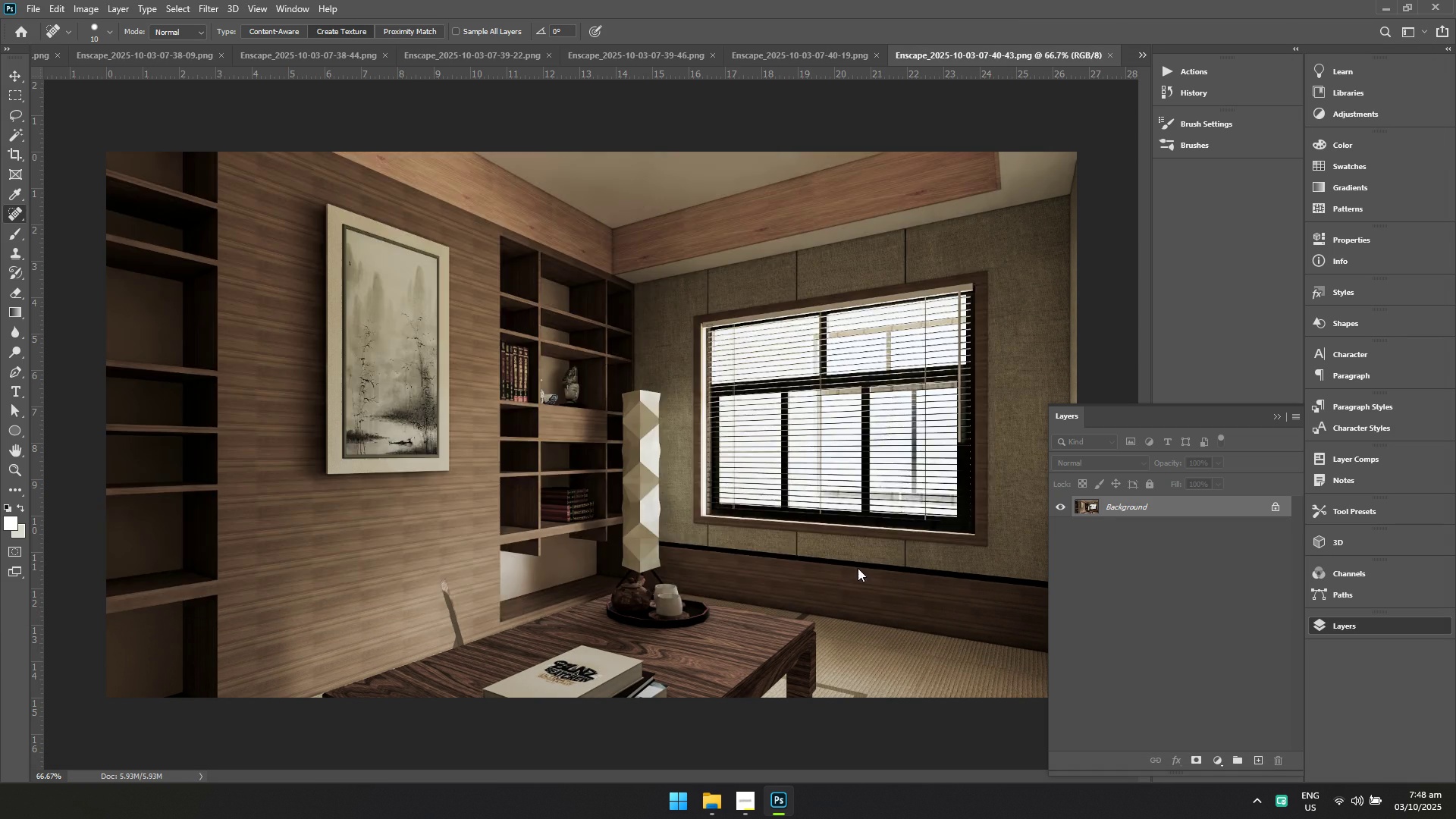 
key(Control+Shift+A)
 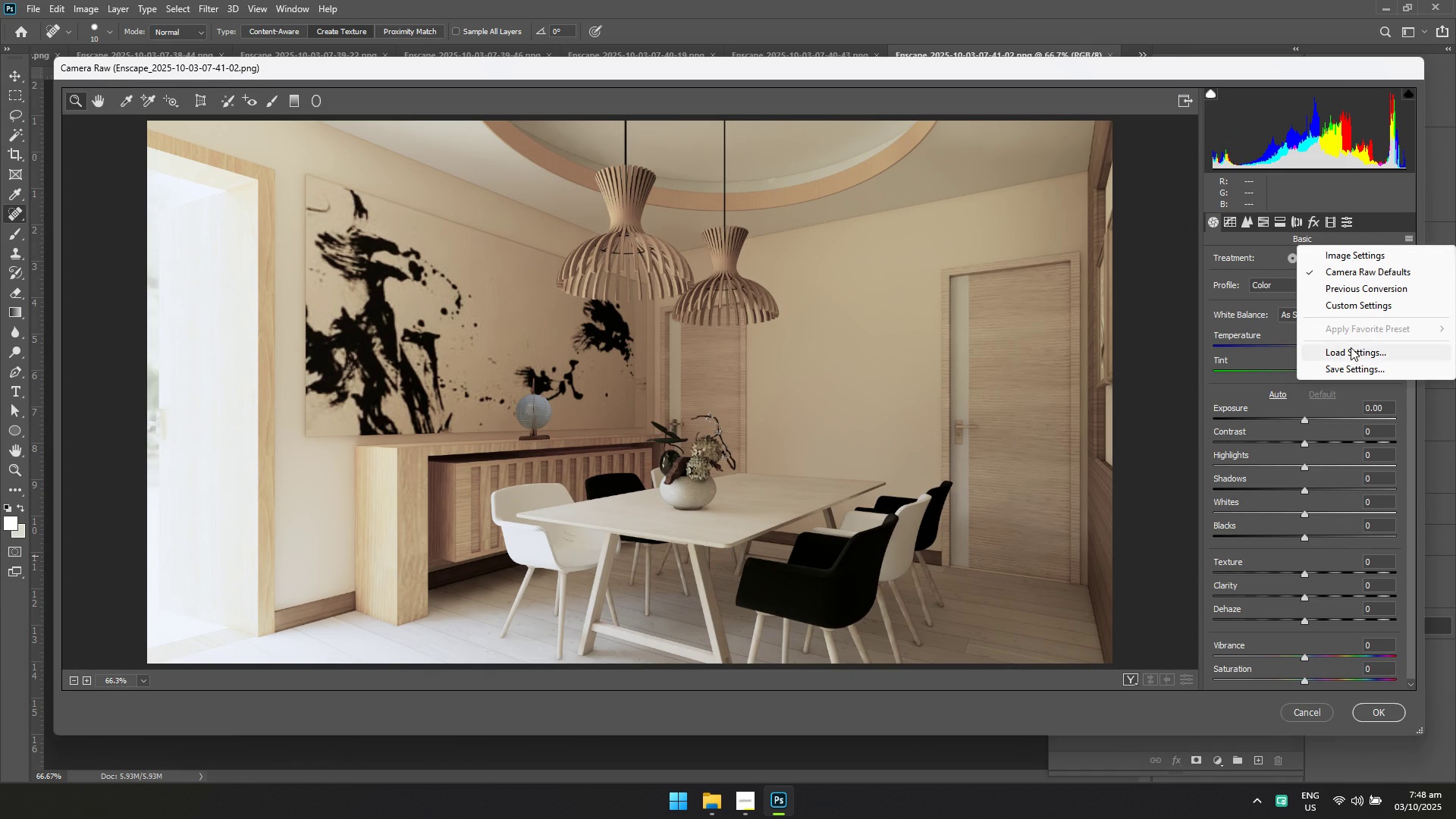 
scroll: coordinate [338, 378], scroll_direction: down, amount: 2.0
 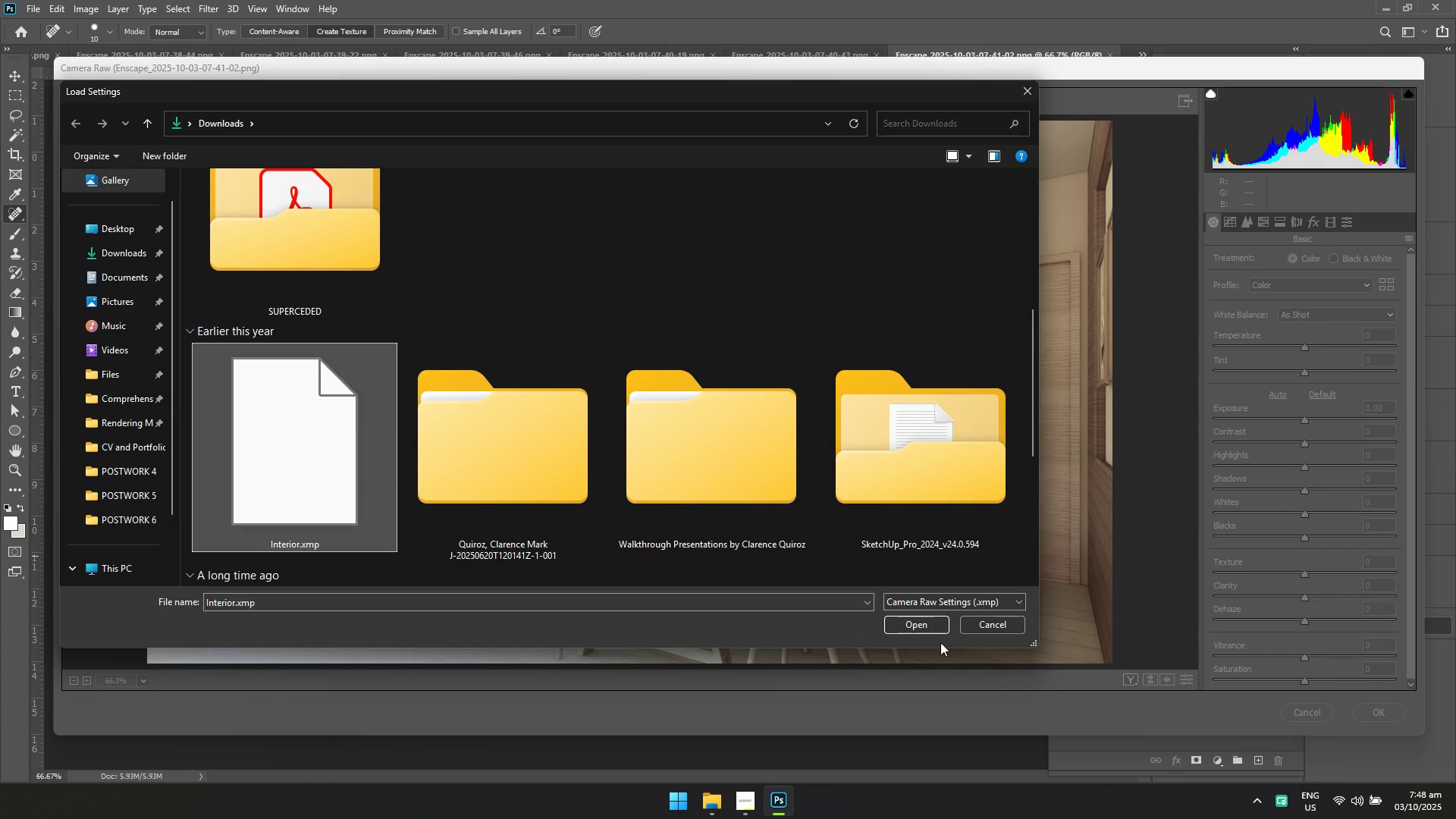 
left_click([933, 628])
 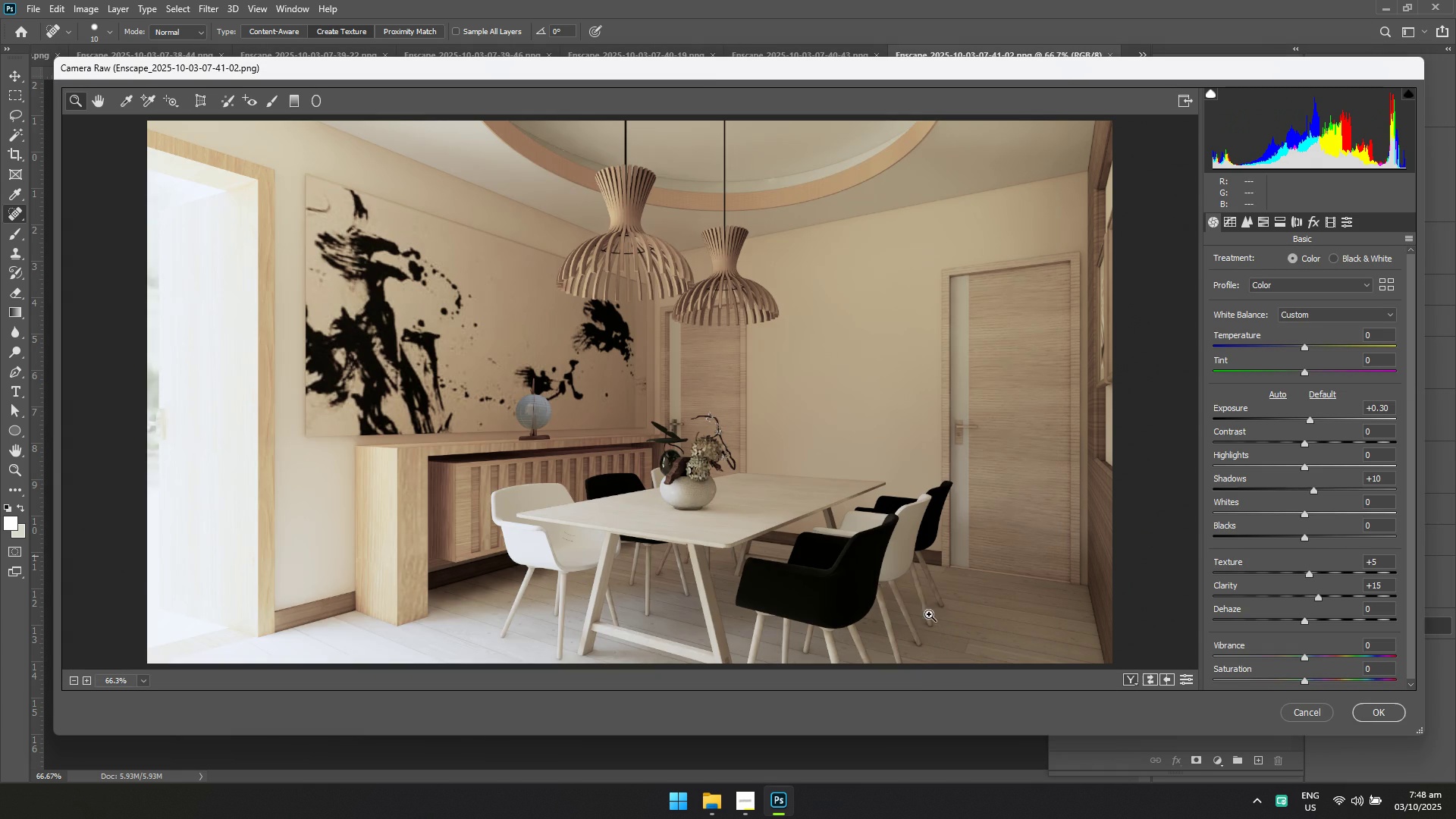 
hold_key(key=ControlLeft, duration=0.41)
 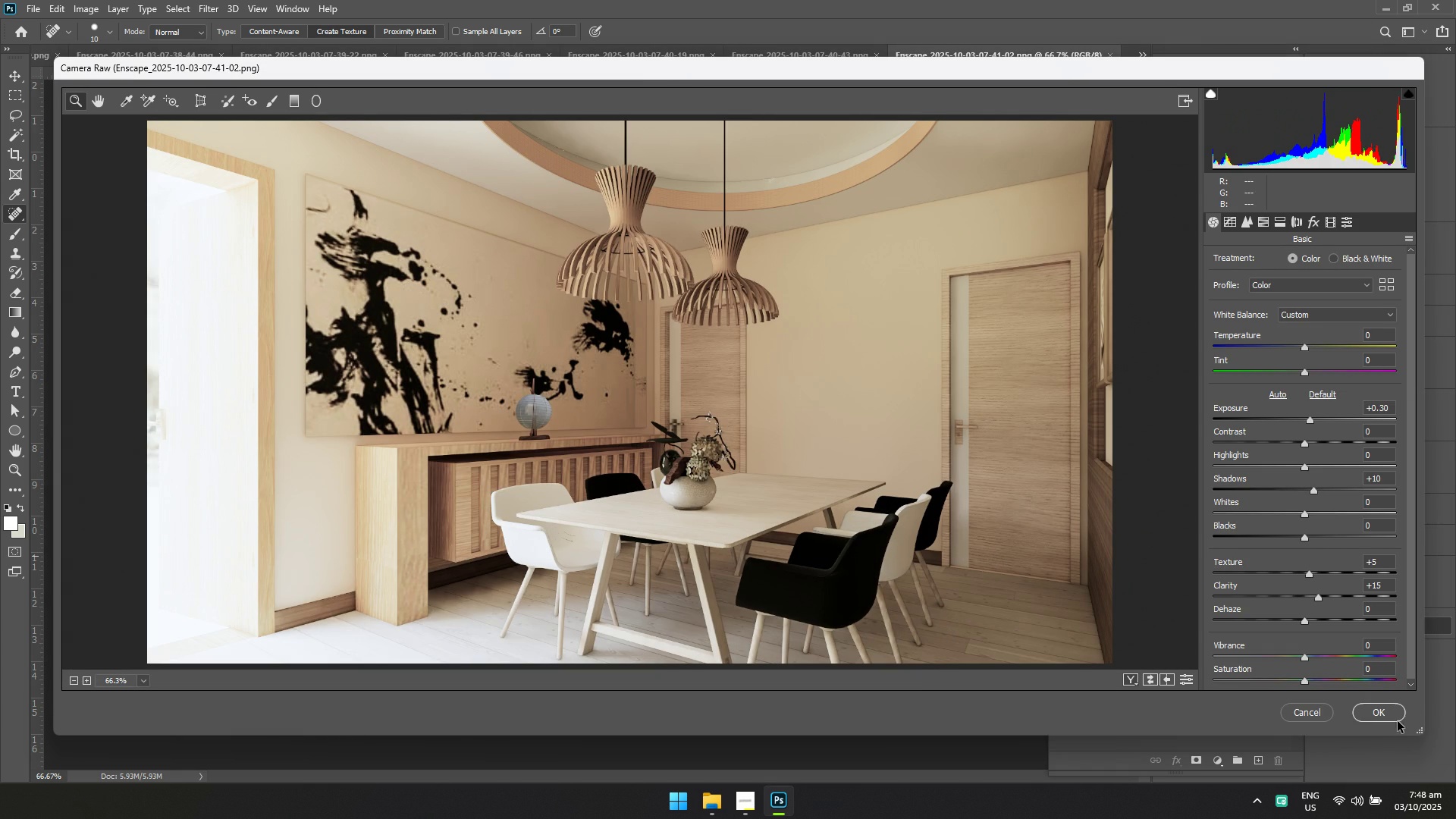 
left_click([1398, 721])
 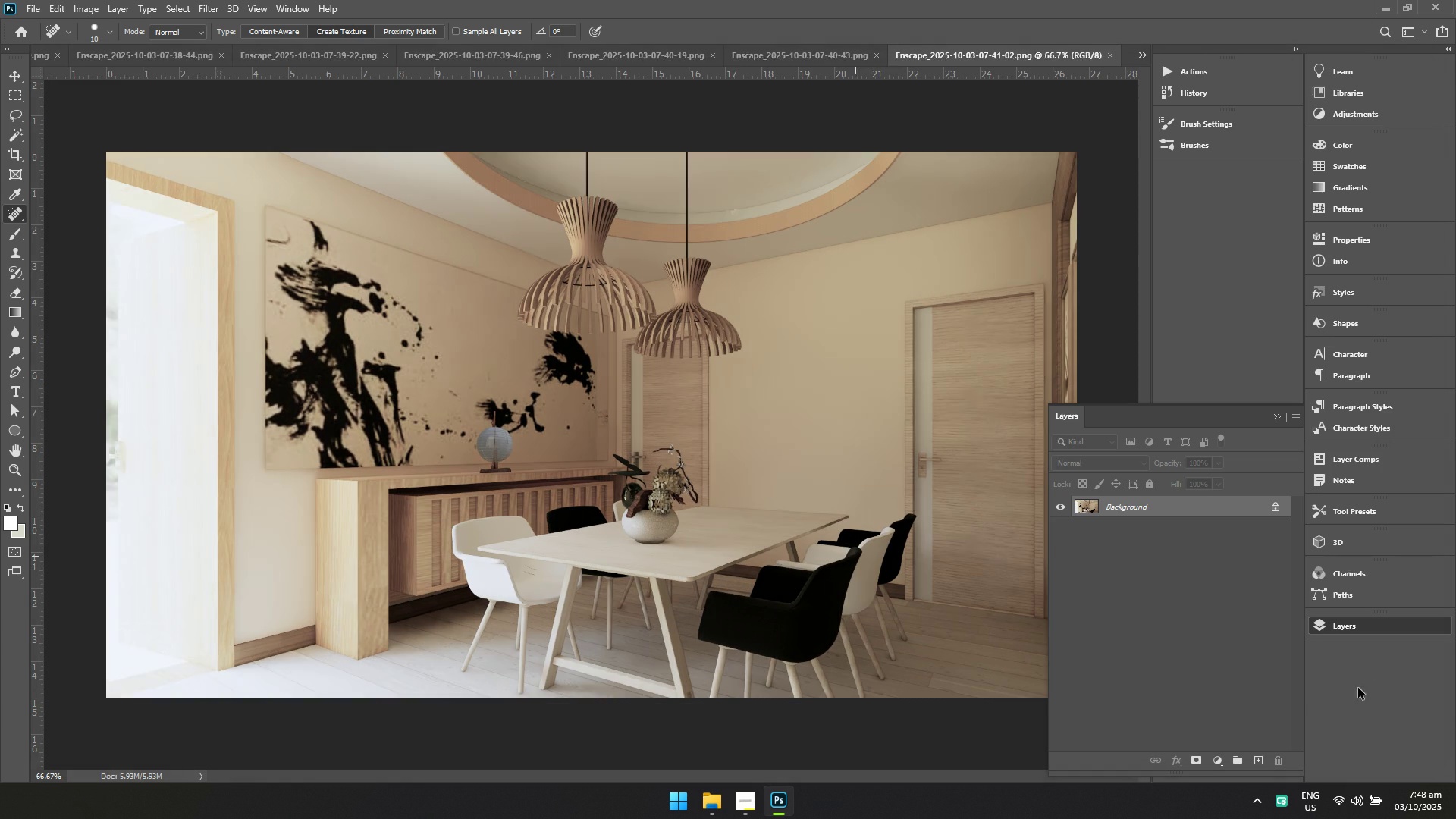 
key(Control+S)
 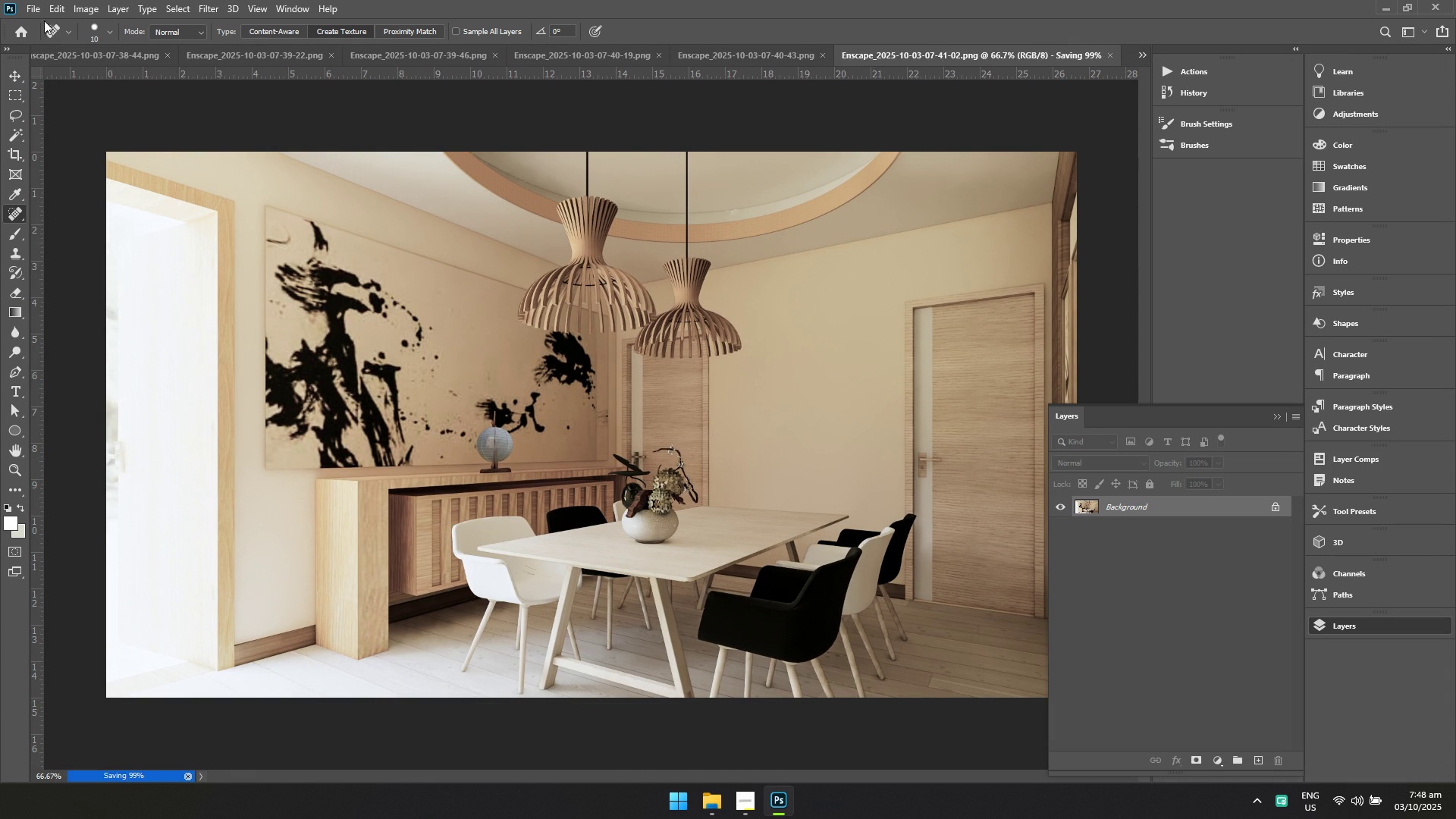 
left_click([29, 6])
 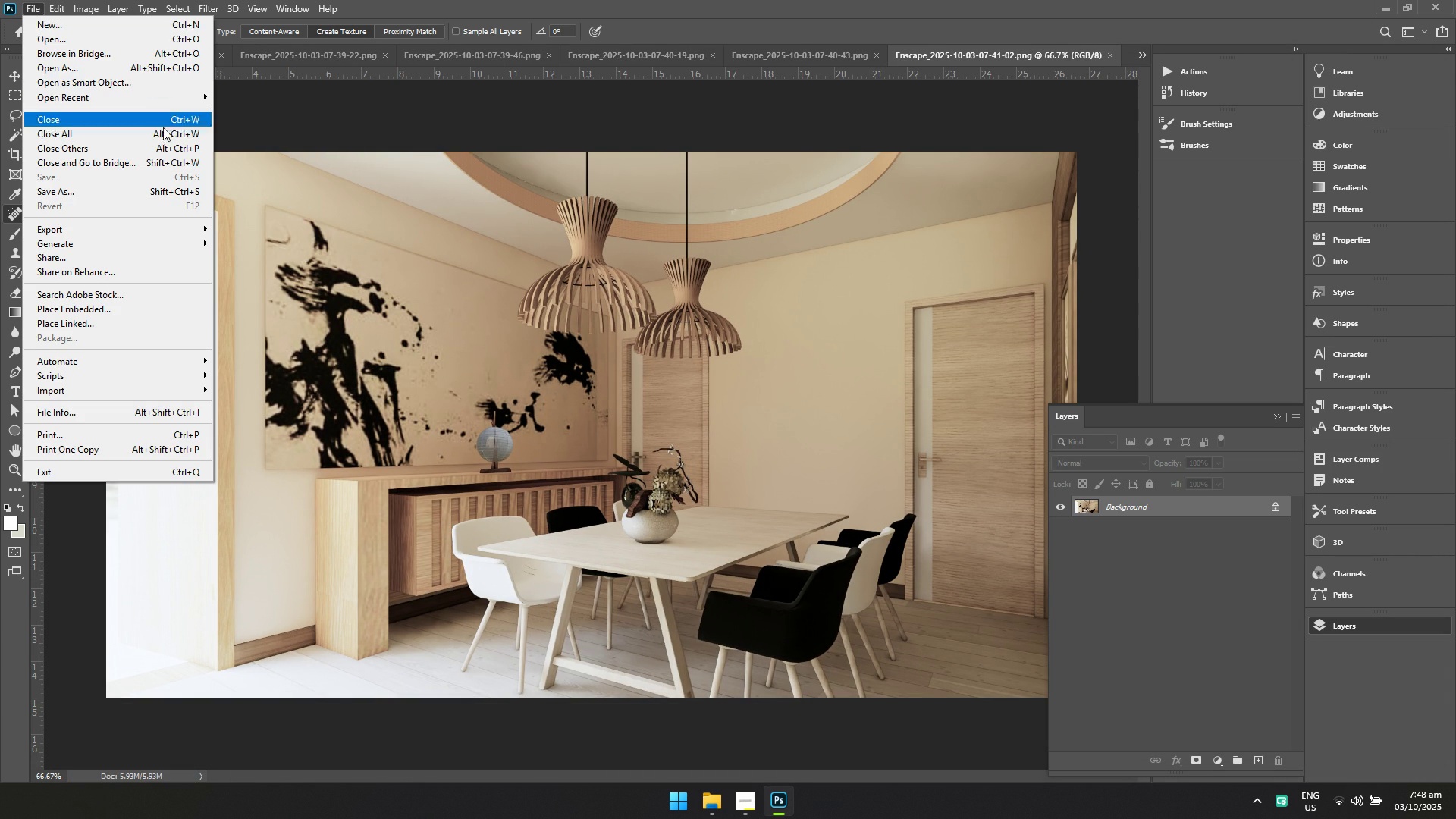 
key(Alt+AltLeft)
 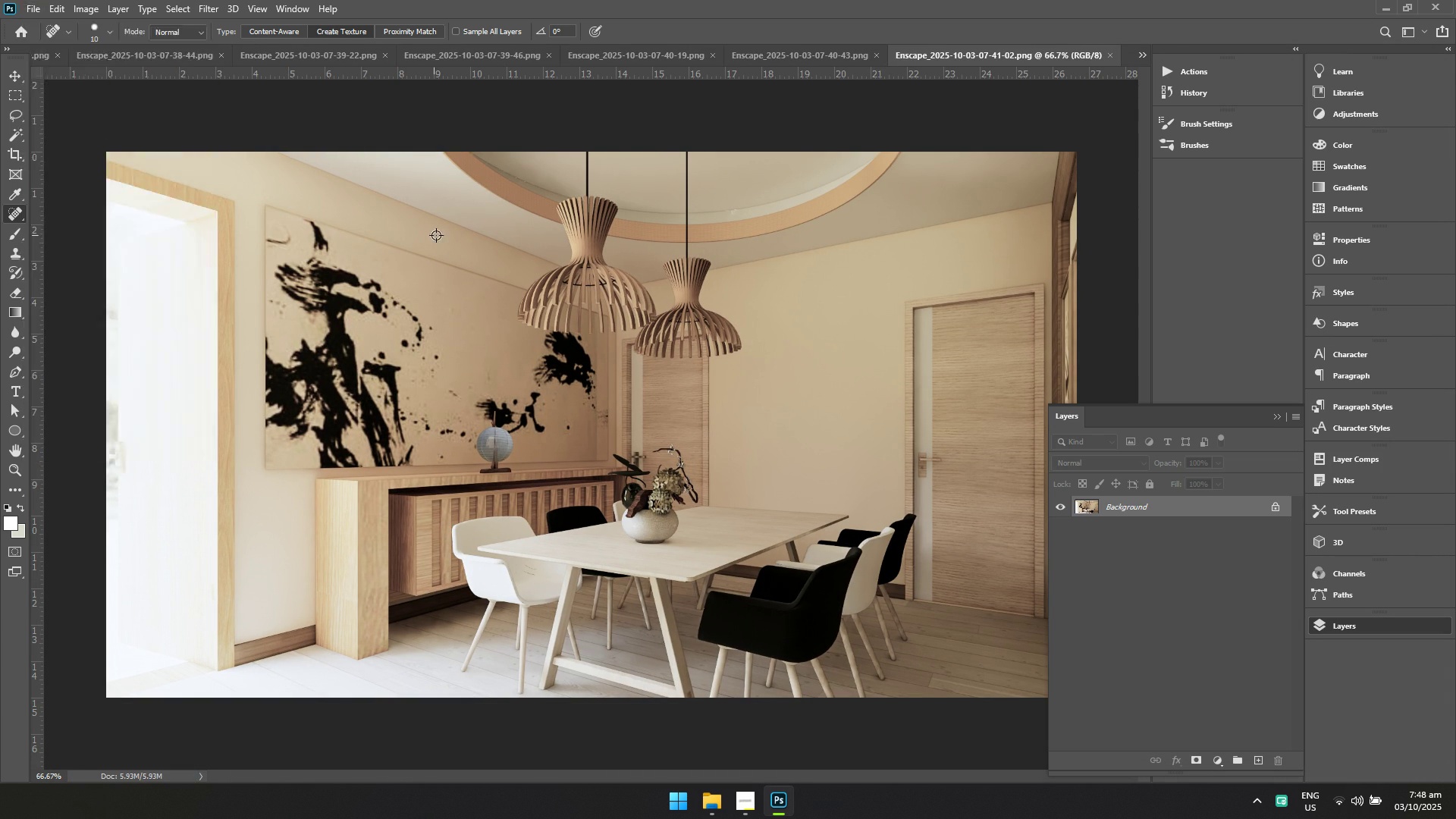 
key(Alt+Tab)
 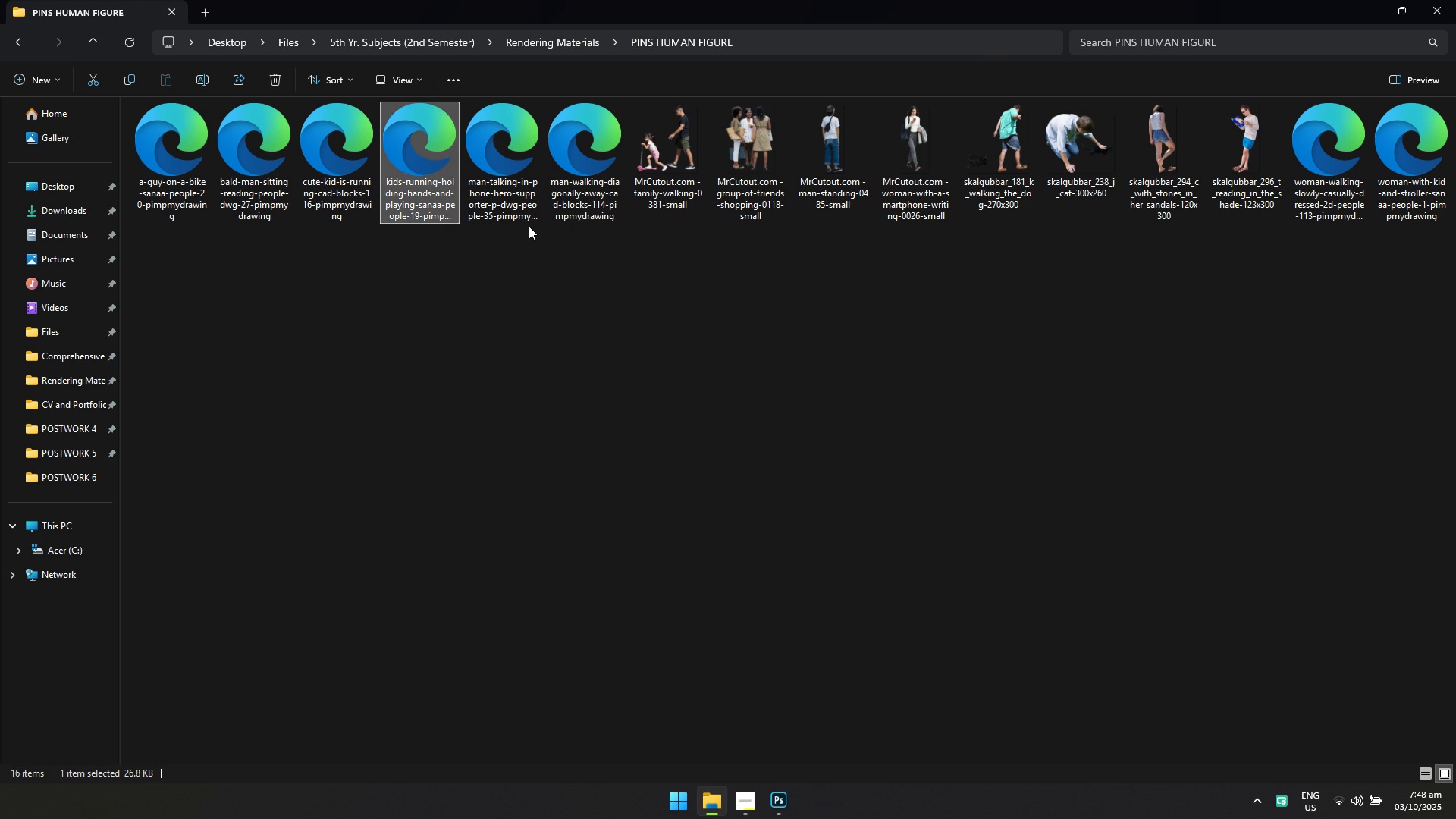 
left_click([522, 216])
 